 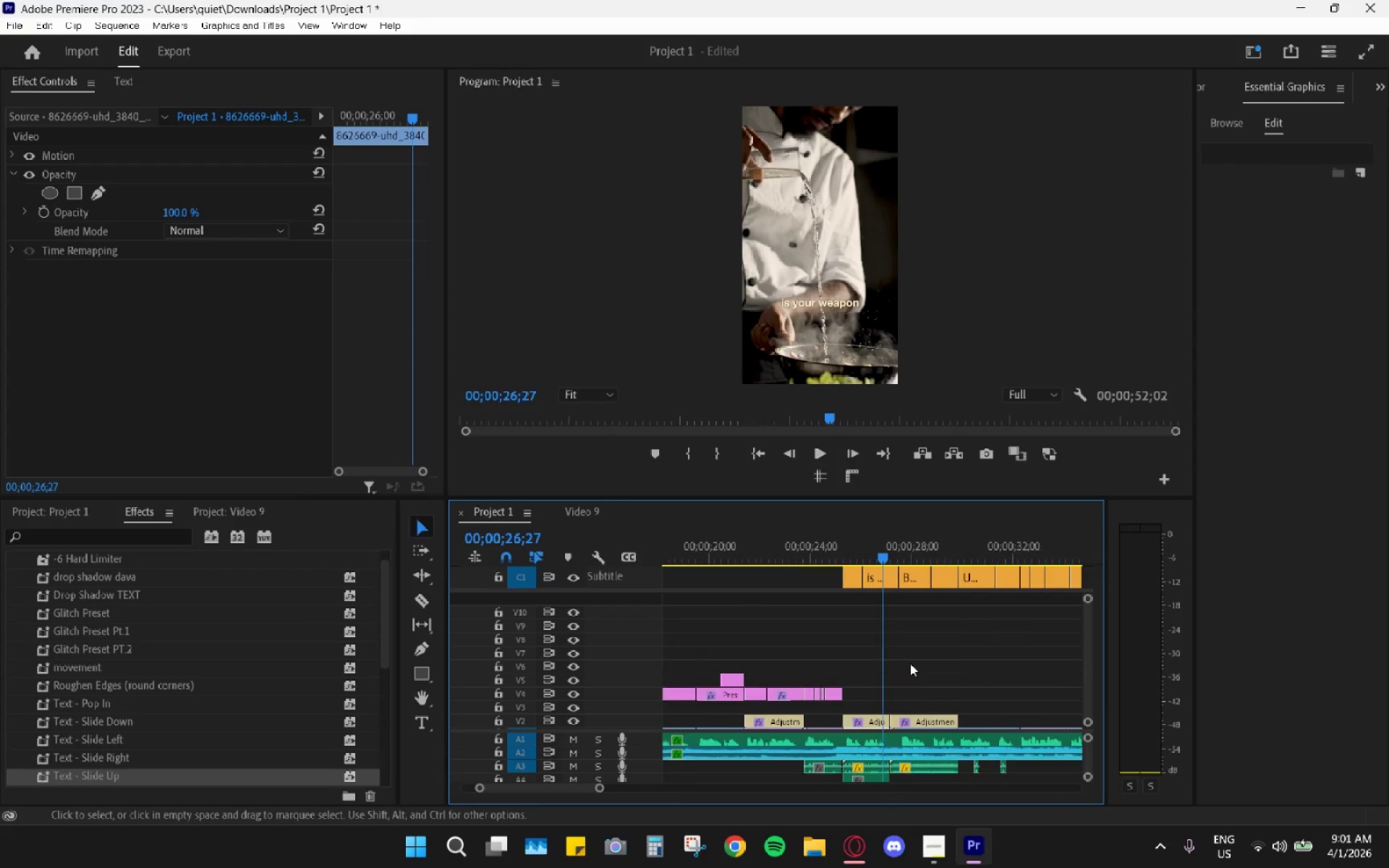 
hold_key(key=AltLeft, duration=0.61)
scroll: coordinate [910, 663], scroll_direction: down, amount: 26.0
 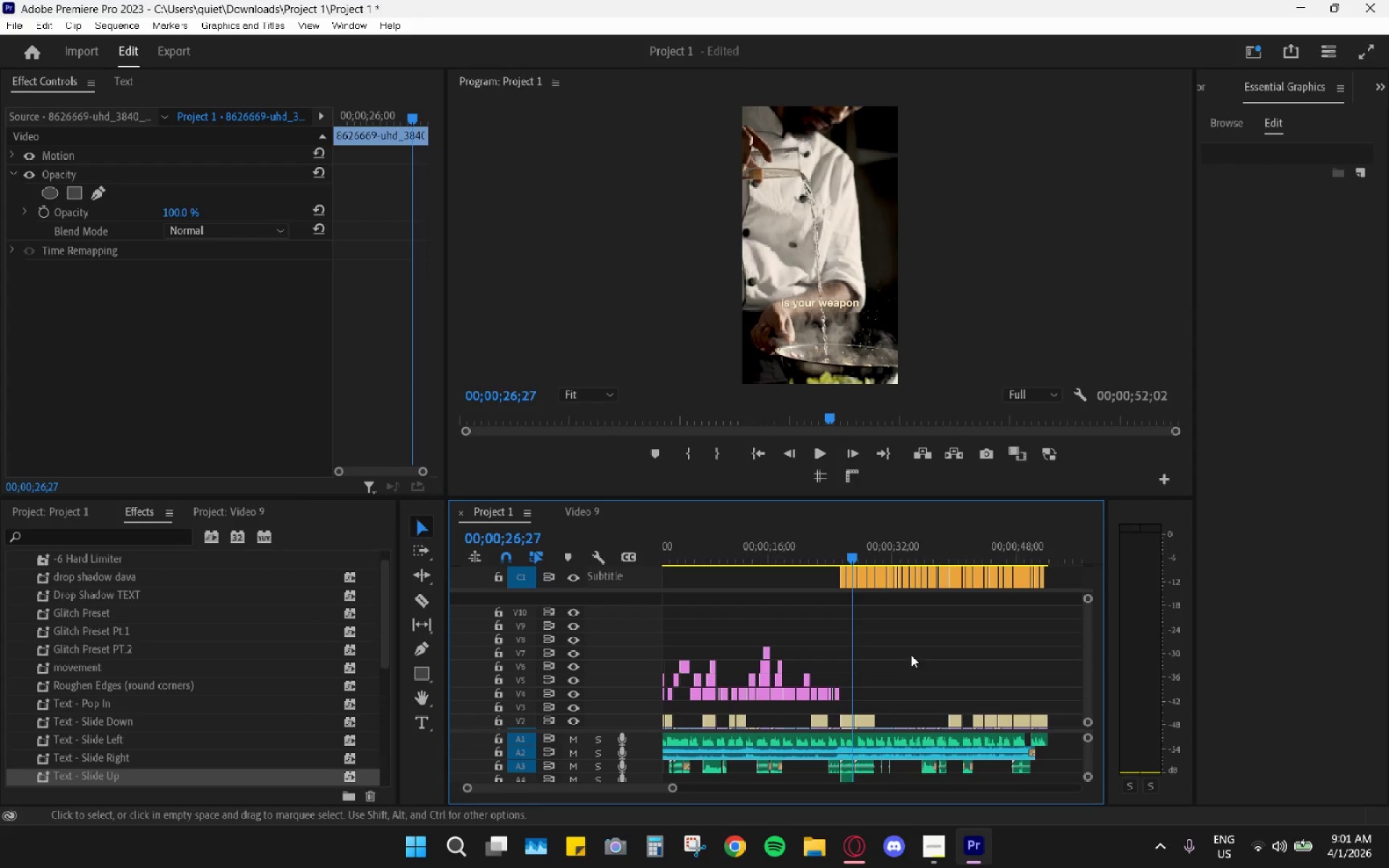 
scroll: coordinate [794, 640], scroll_direction: up, amount: 3.0
 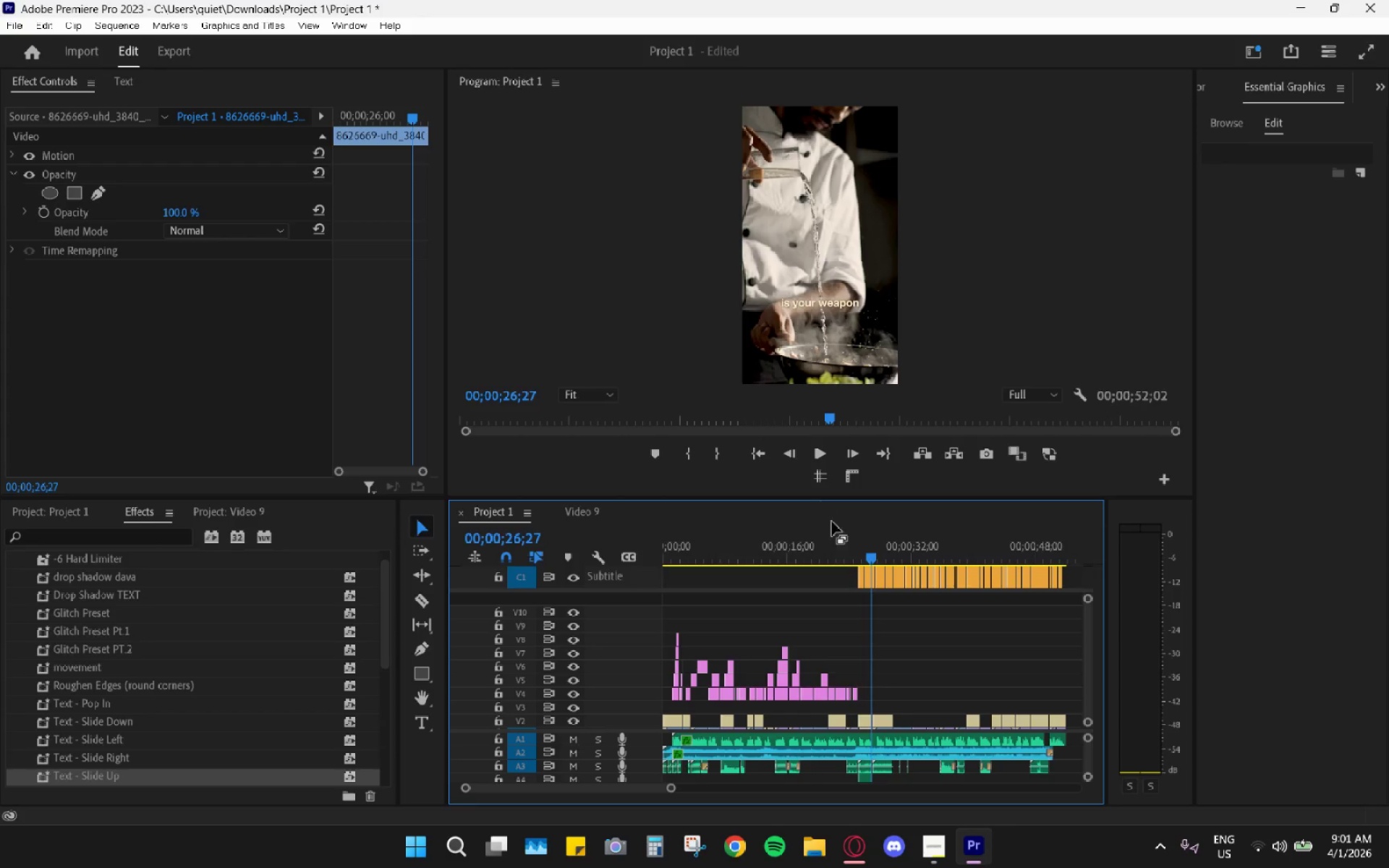 
left_click_drag(start_coordinate=[860, 543], to_coordinate=[856, 547])
 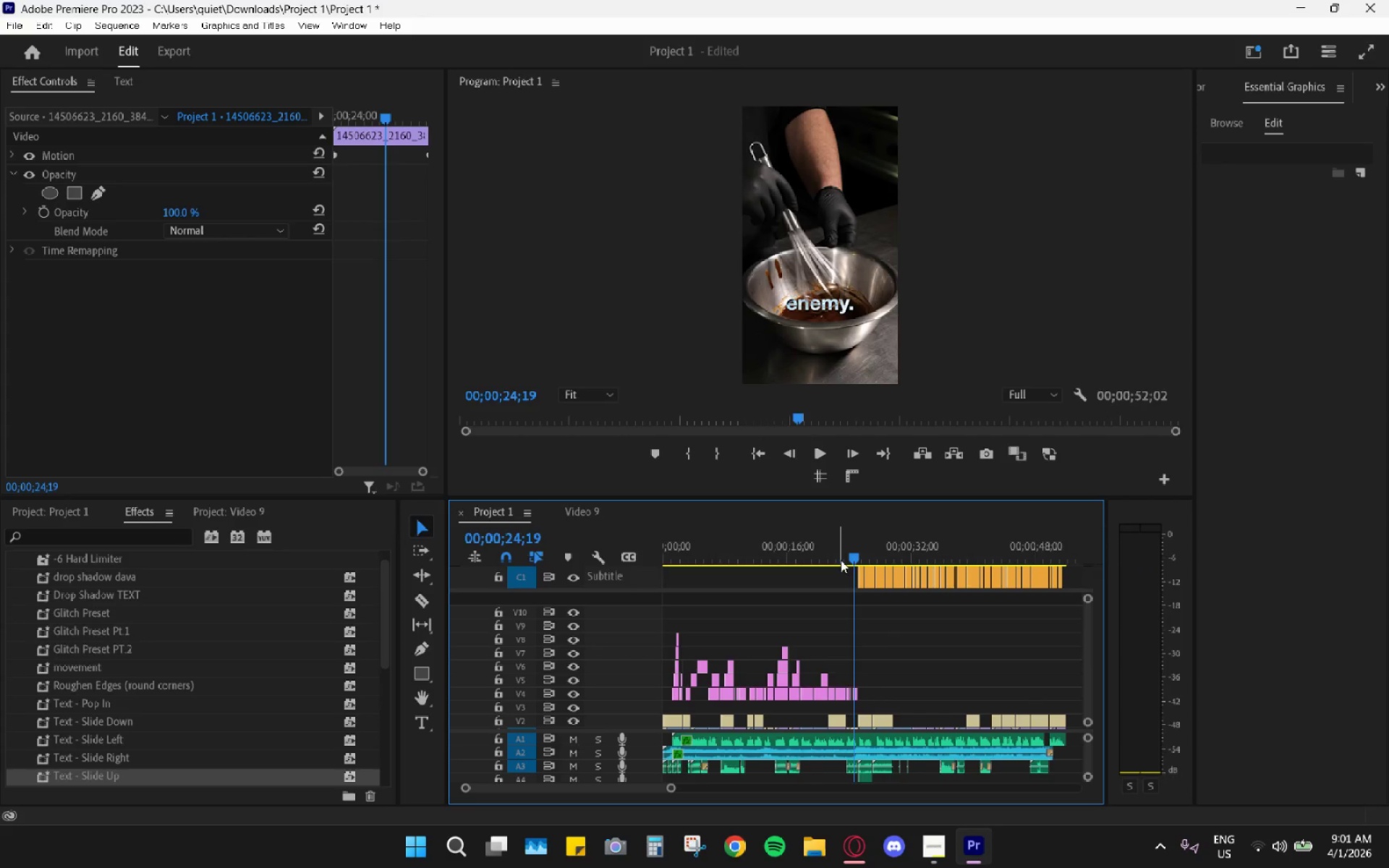 
hold_key(key=AltLeft, duration=0.97)
hold_key(key=AltLeft, duration=0.47)
scroll: coordinate [849, 652], scroll_direction: up, amount: 16.0
 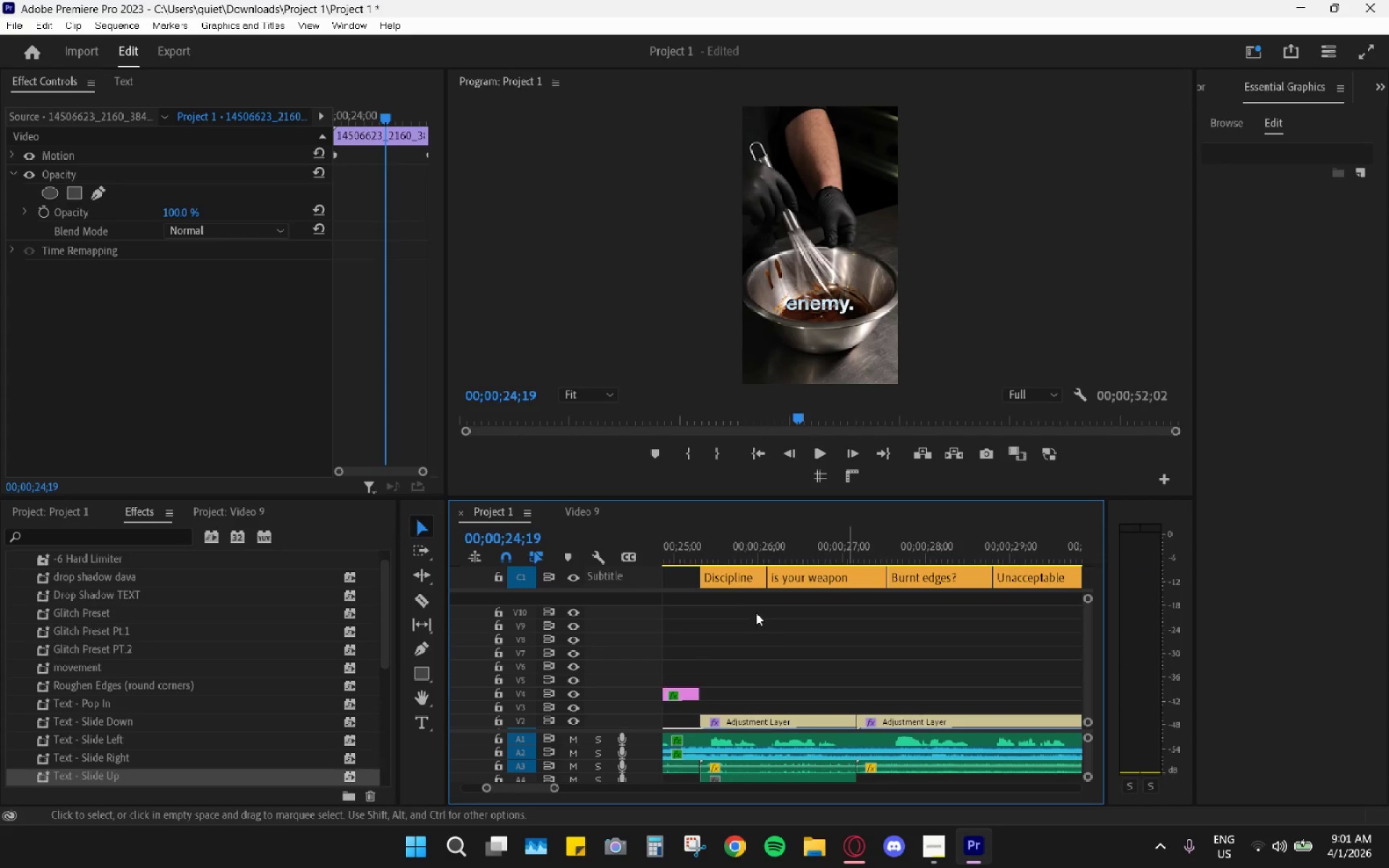 
left_click([701, 547])
 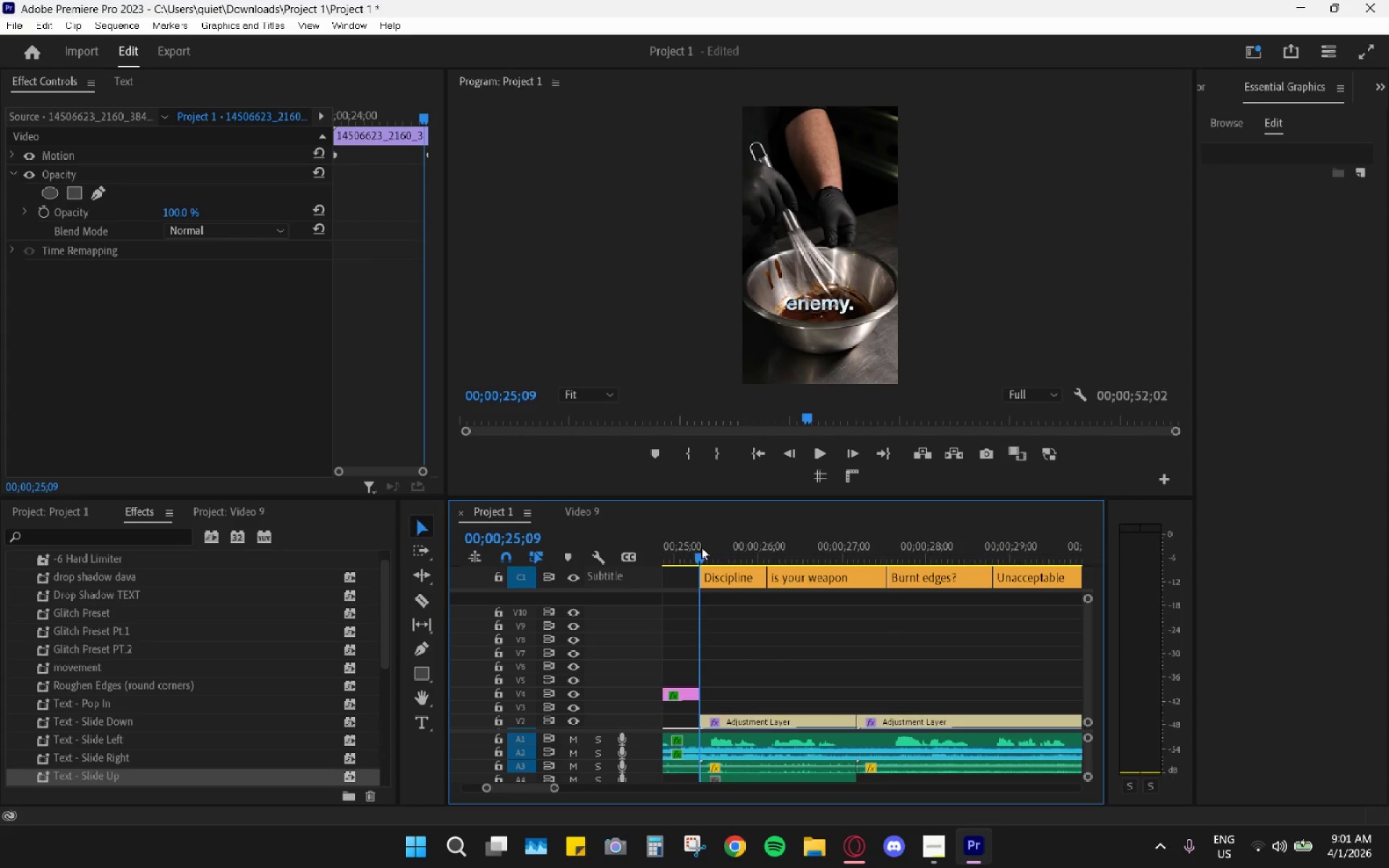 
key(Space)
 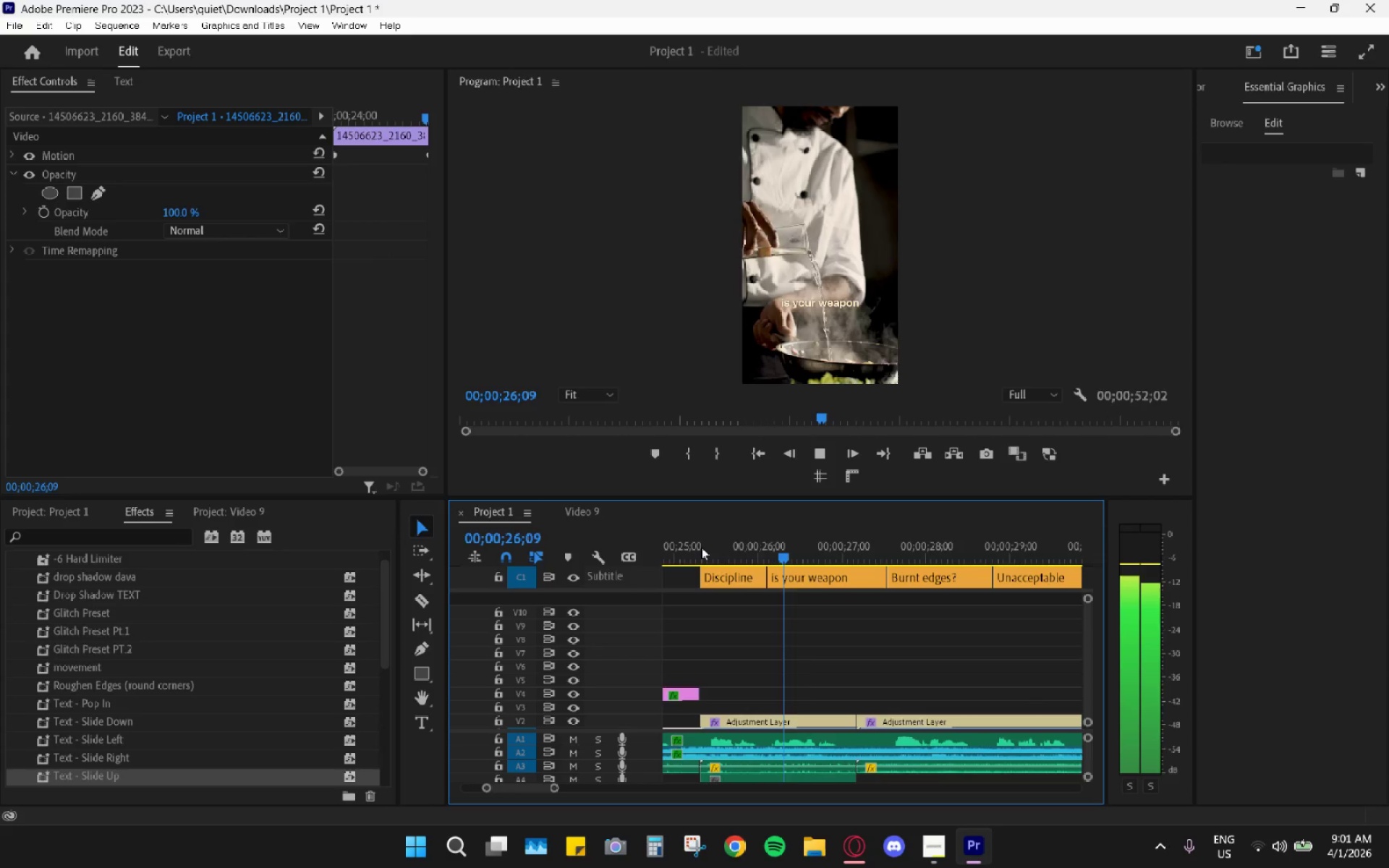 
key(Space)
 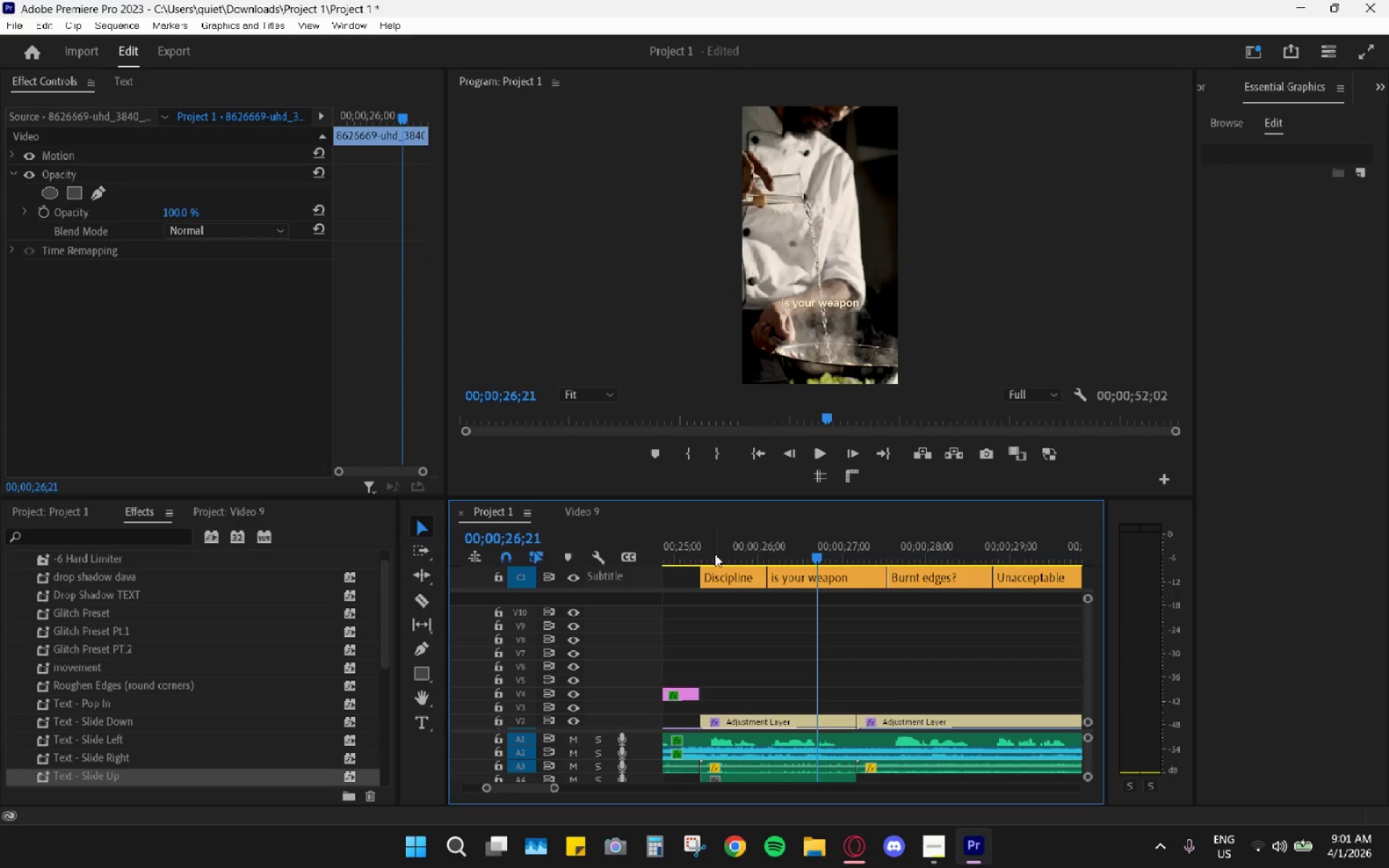 
left_click_drag(start_coordinate=[708, 557], to_coordinate=[733, 563])
 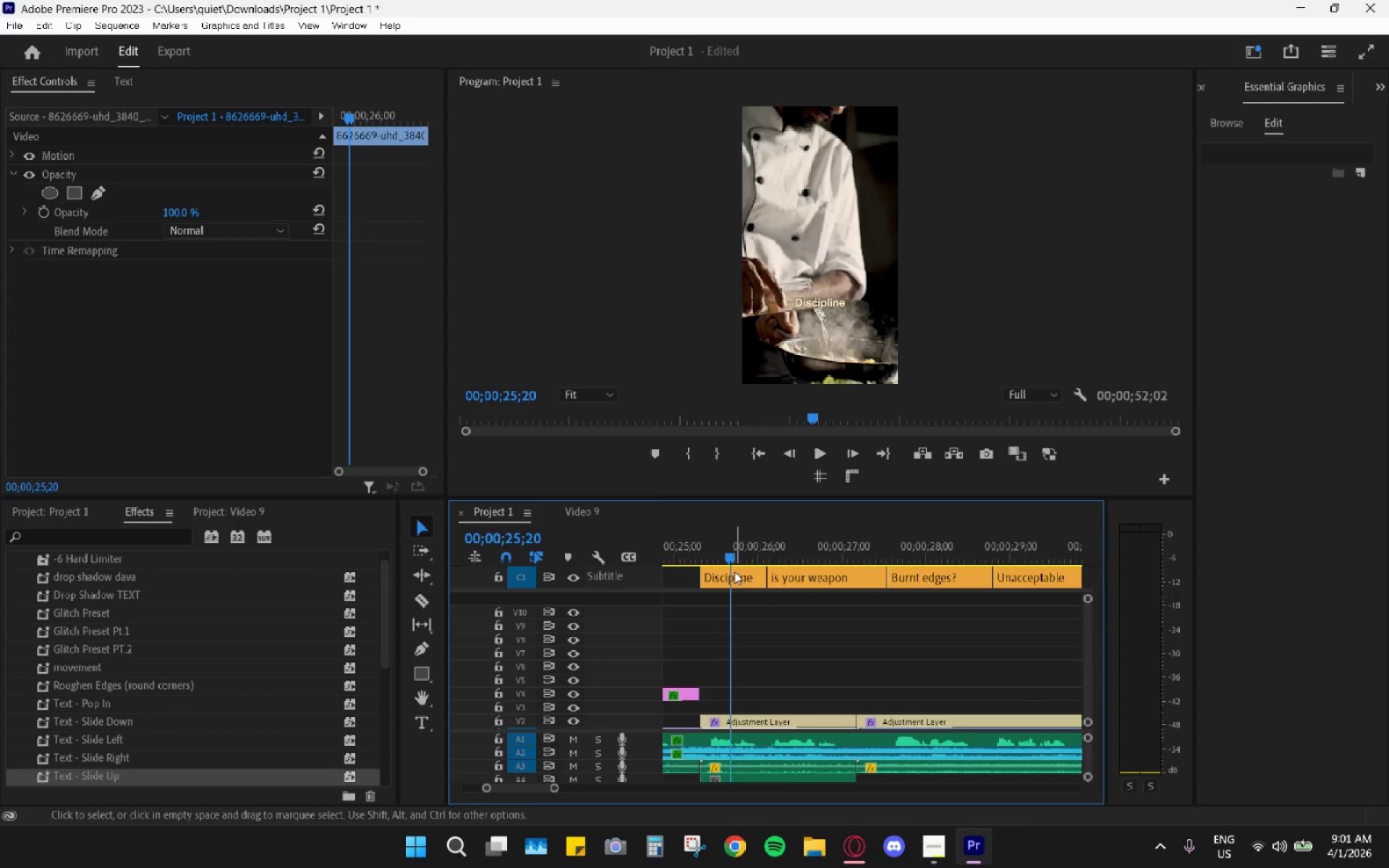 
left_click([731, 576])
 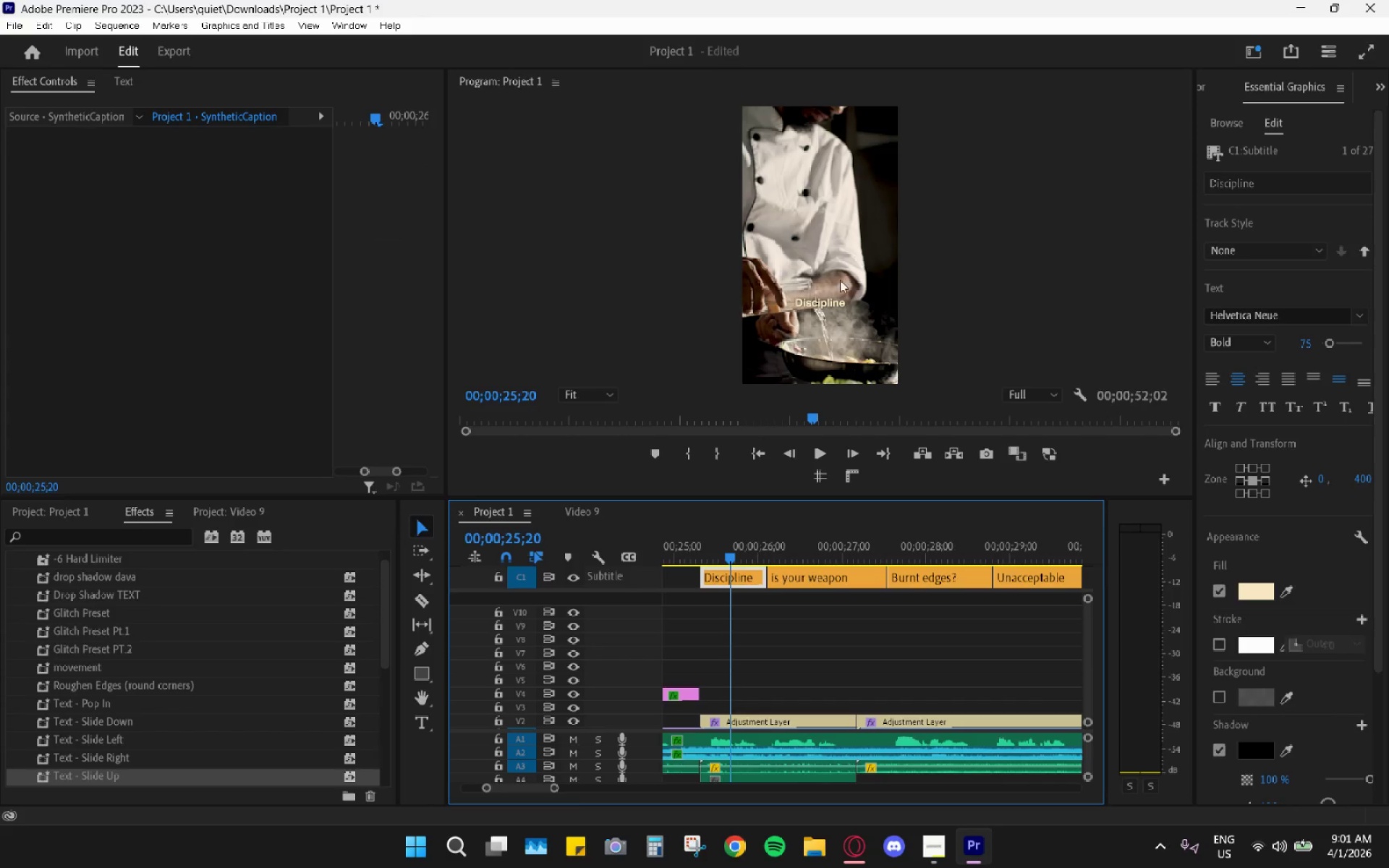 
left_click([827, 304])
 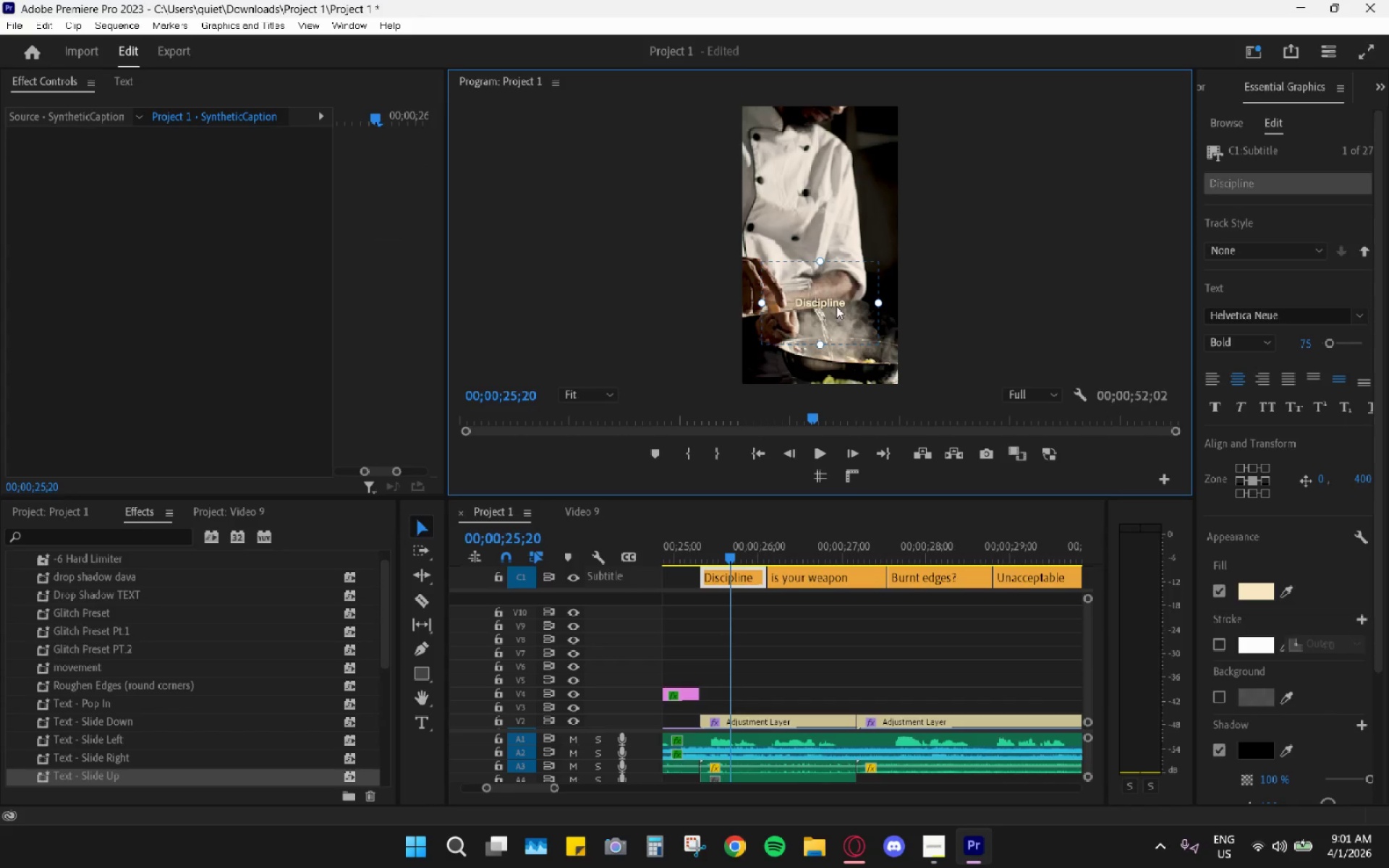 
left_click_drag(start_coordinate=[840, 310], to_coordinate=[836, 179])
 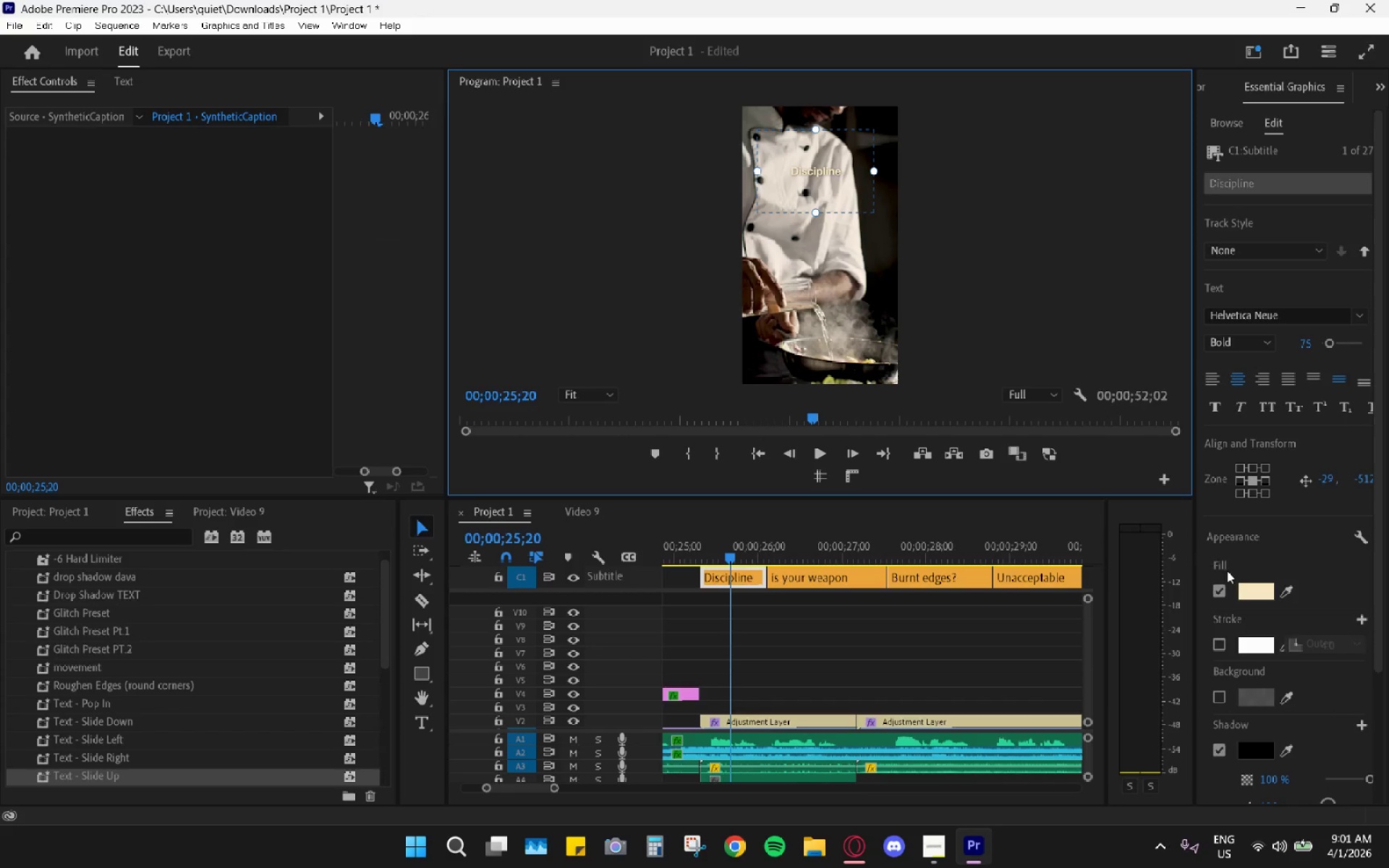 
left_click([1248, 588])
 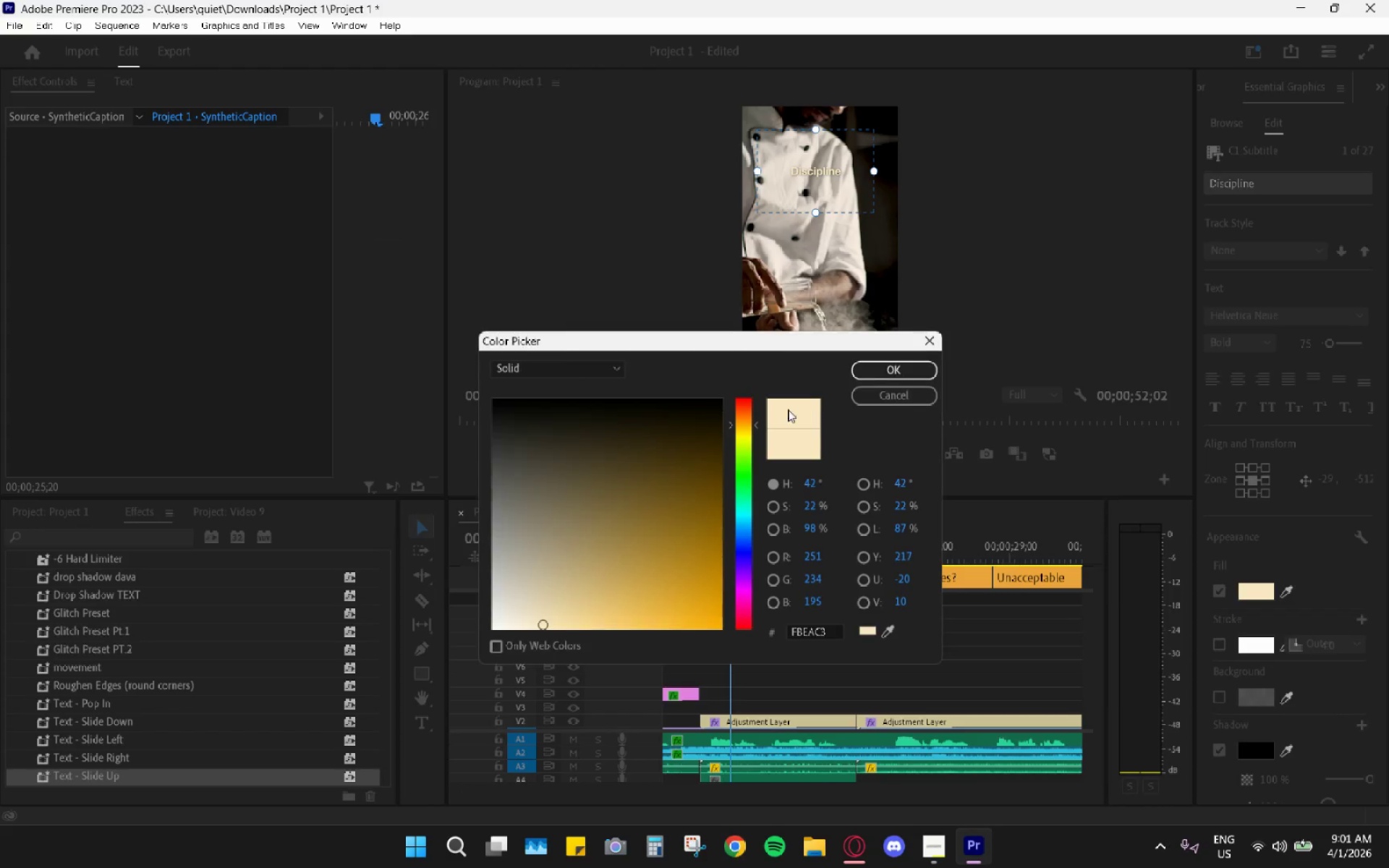 
left_click_drag(start_coordinate=[678, 437], to_coordinate=[670, 520])
 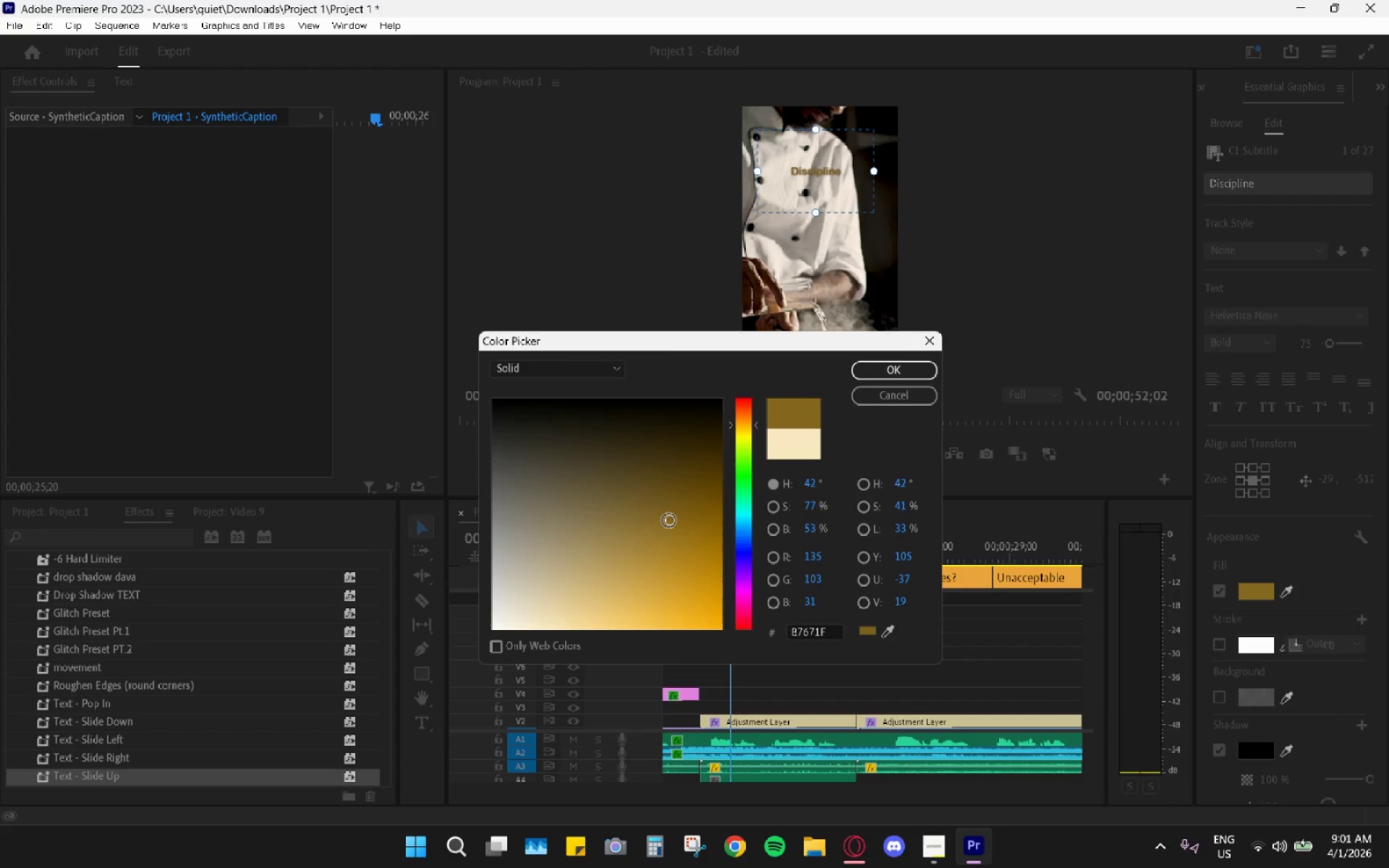 
left_click_drag(start_coordinate=[655, 527], to_coordinate=[646, 530])
 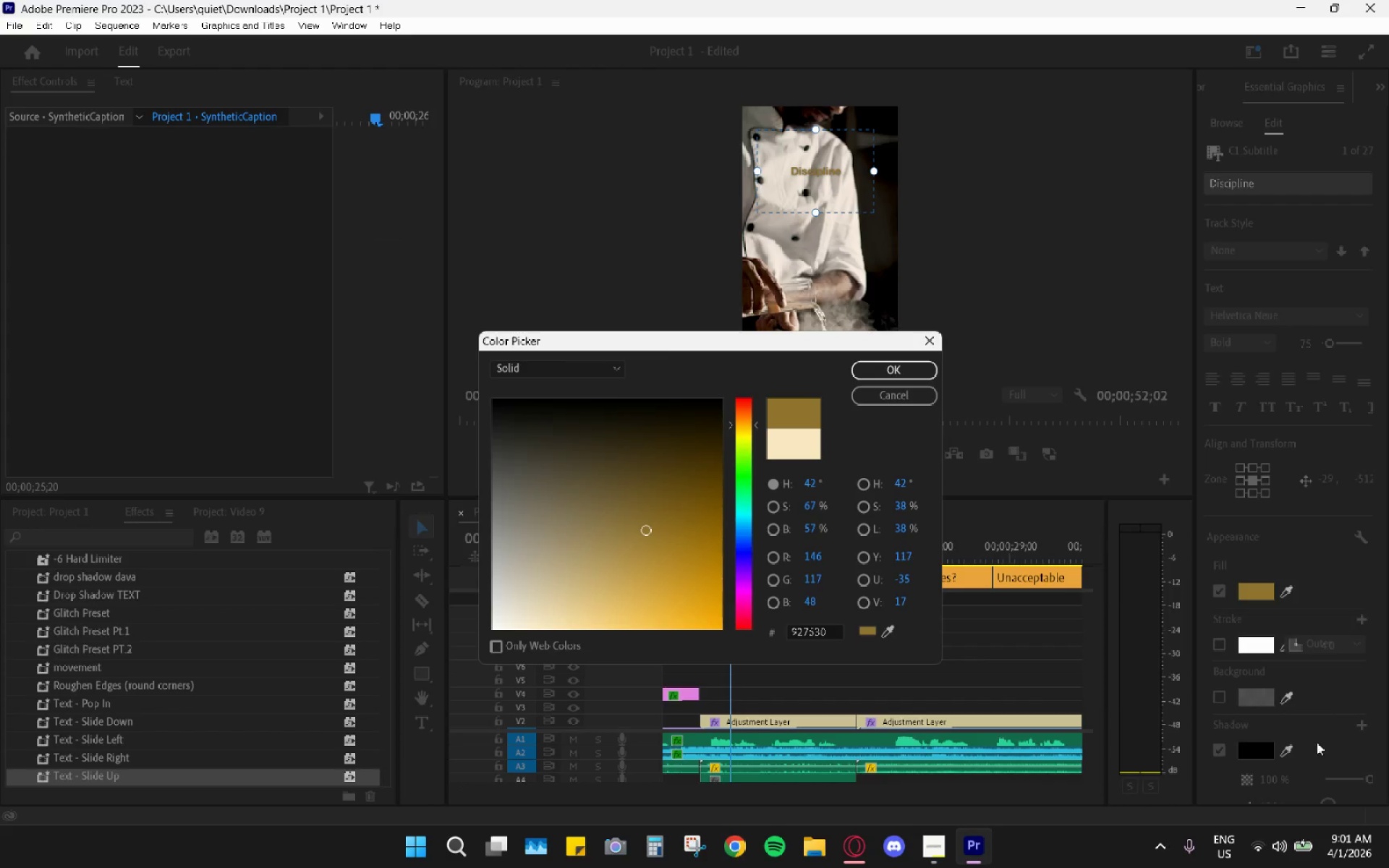 
scroll: coordinate [1297, 710], scroll_direction: down, amount: 4.0
 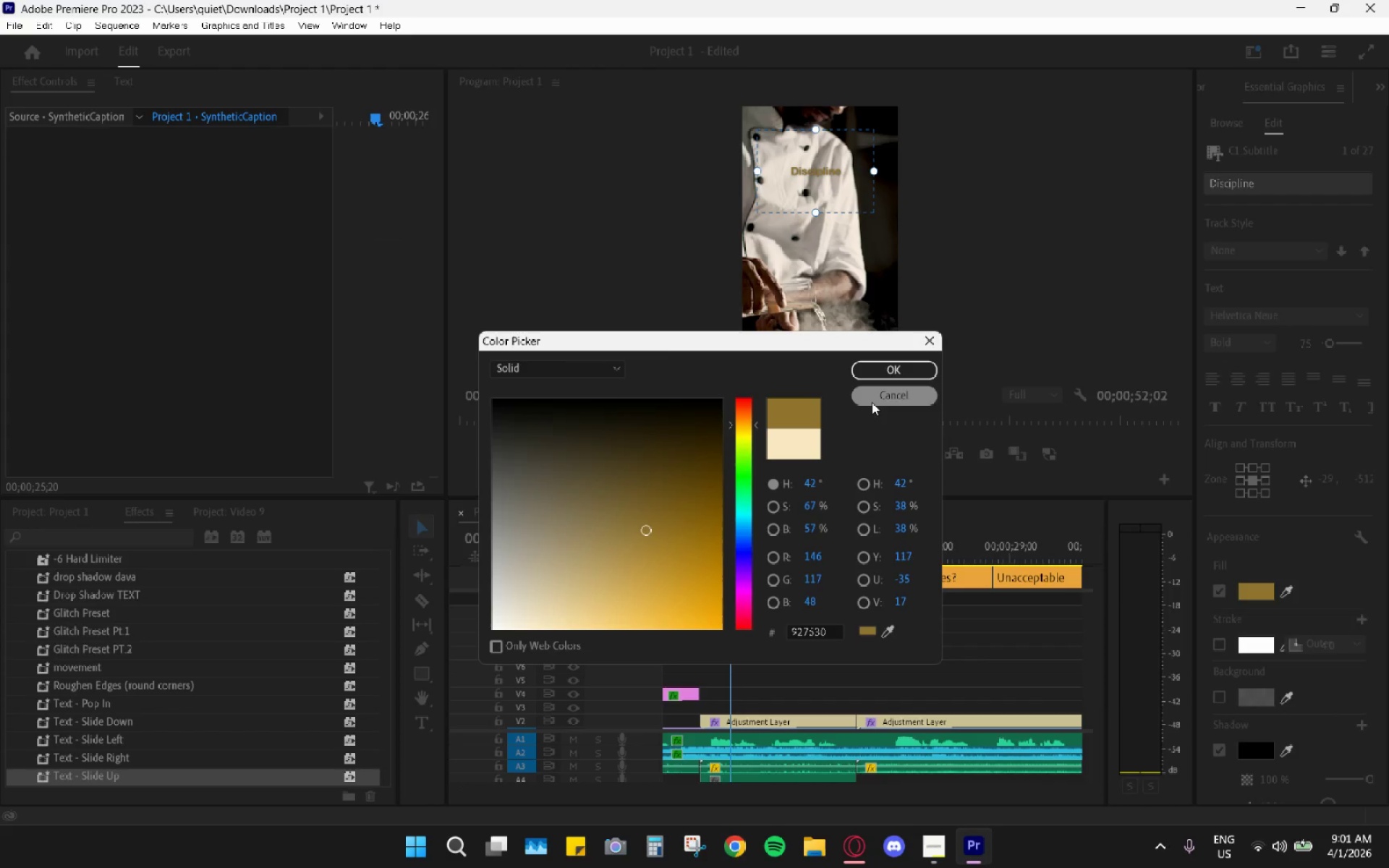 
left_click_drag(start_coordinate=[679, 478], to_coordinate=[613, 512])
 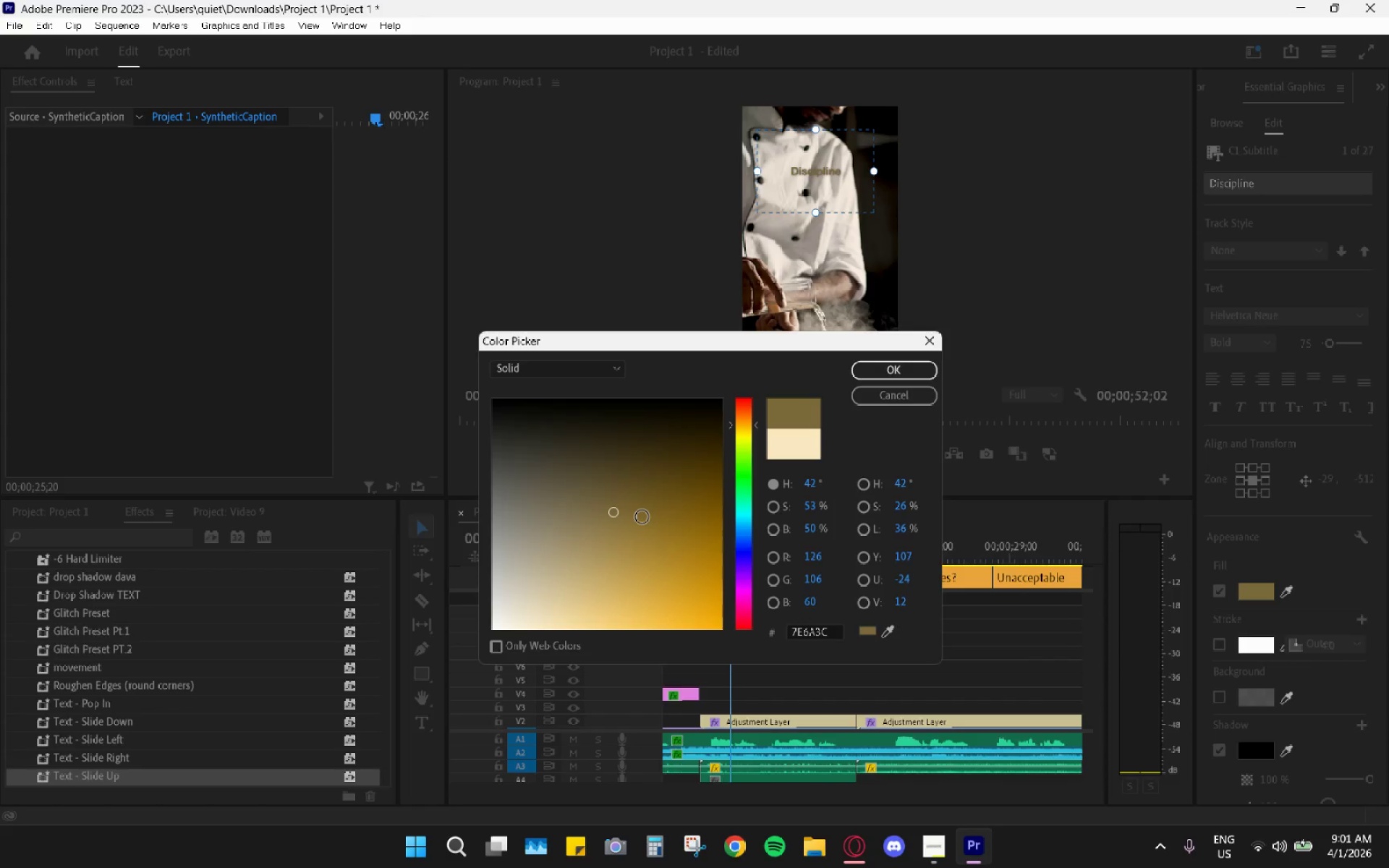 
left_click_drag(start_coordinate=[642, 517], to_coordinate=[655, 538])
 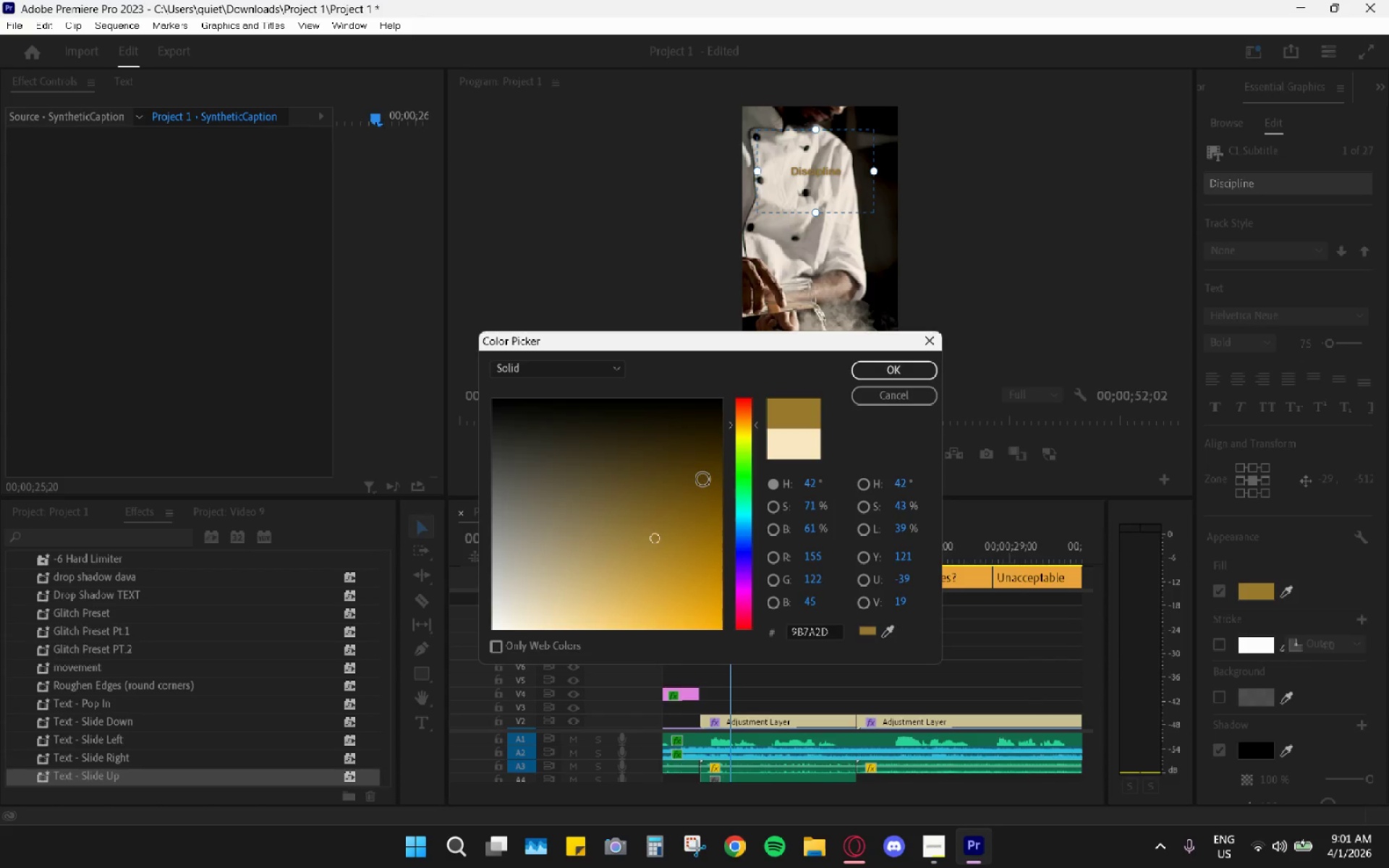 
left_click_drag(start_coordinate=[689, 497], to_coordinate=[689, 547])
 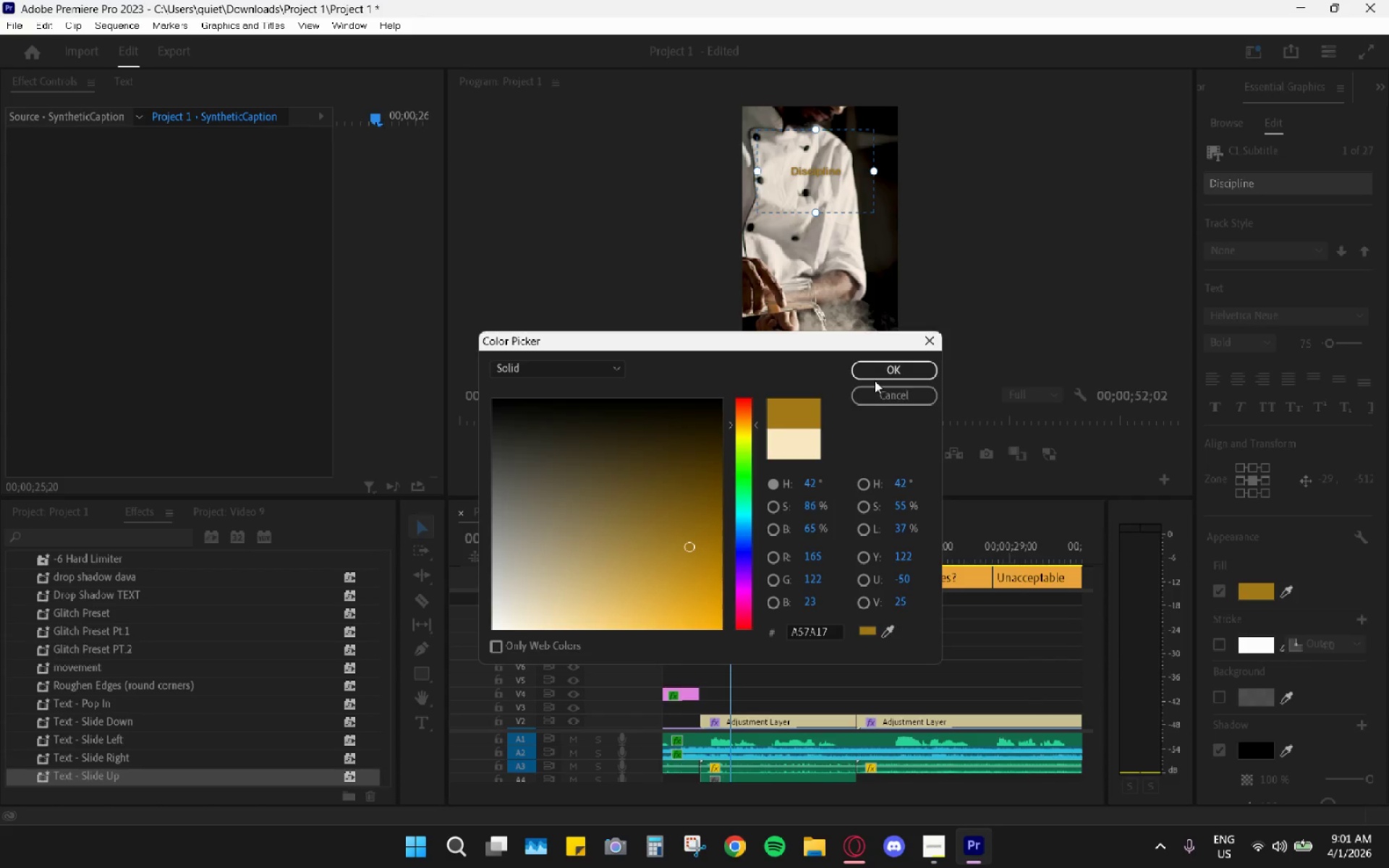 
left_click([879, 375])
 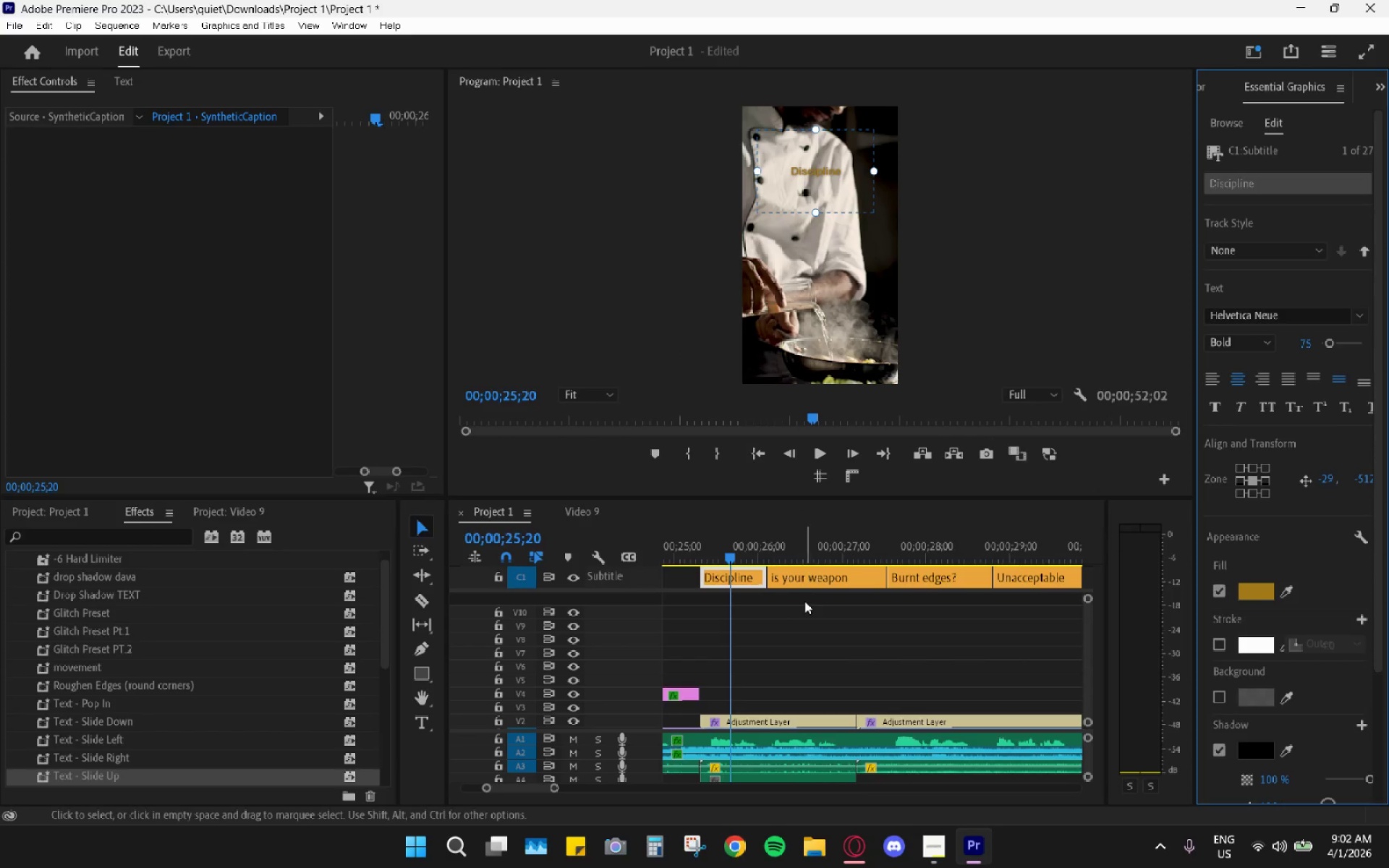 
left_click([804, 573])
 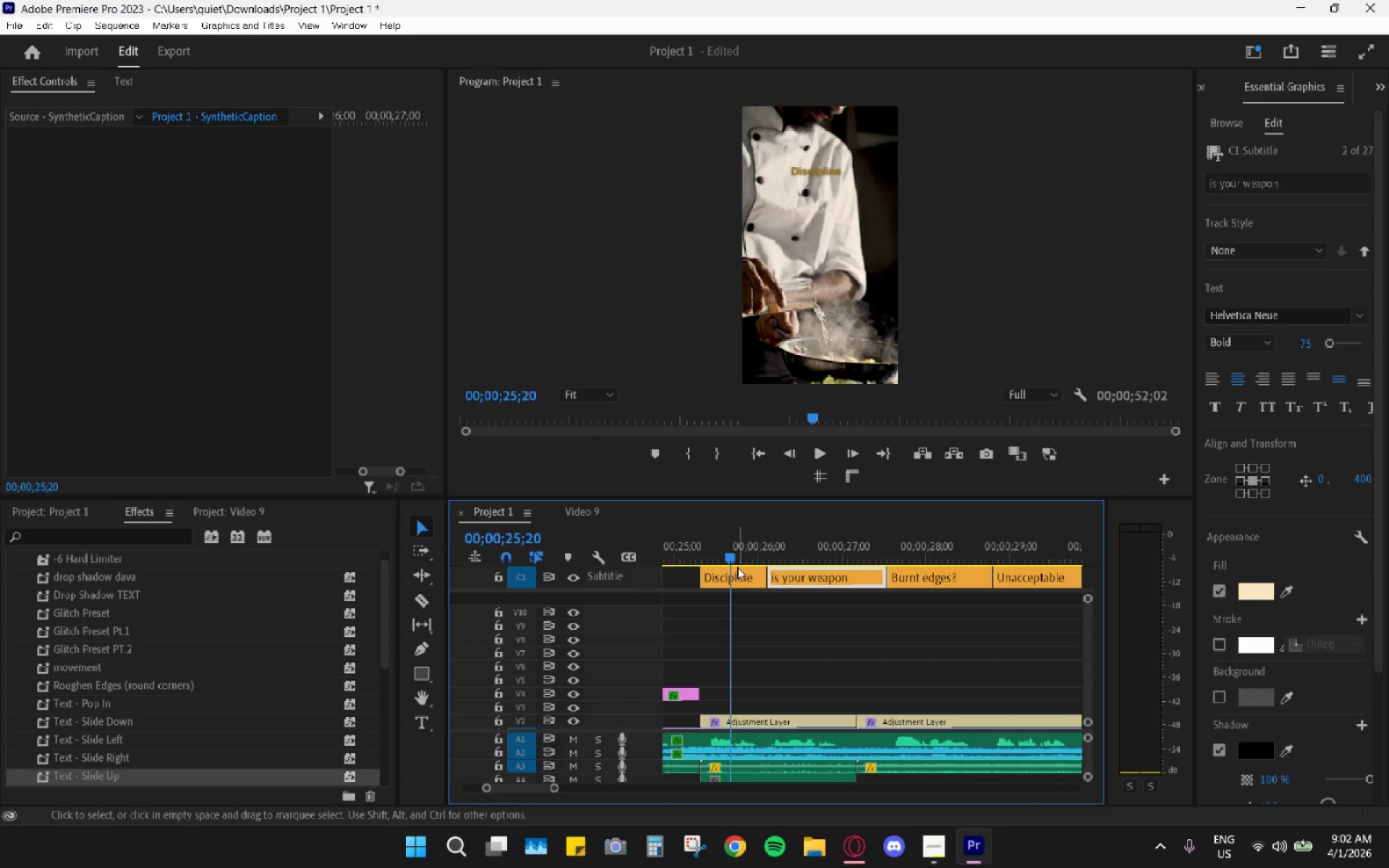 
left_click([1250, 592])
 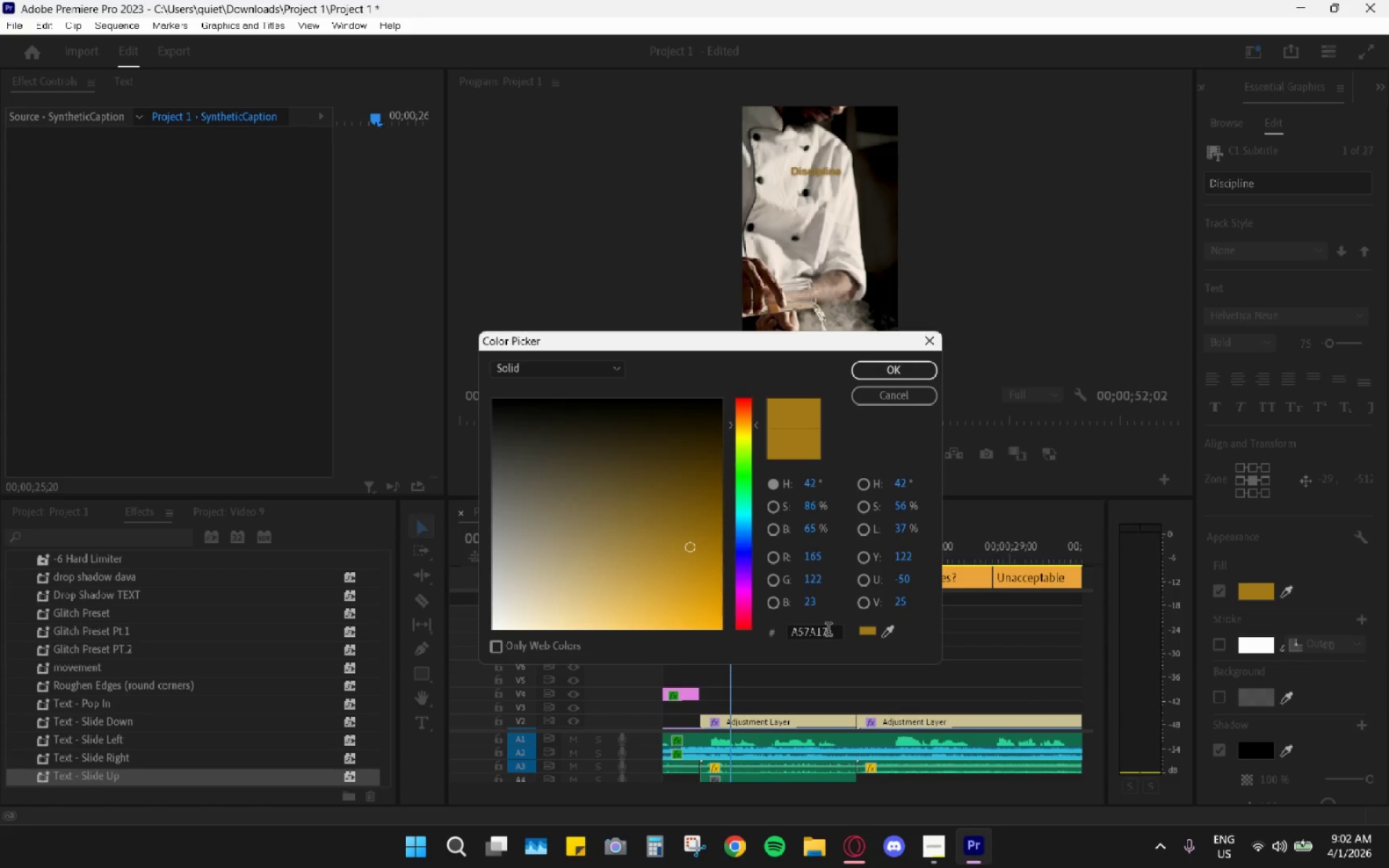 
double_click([828, 631])
 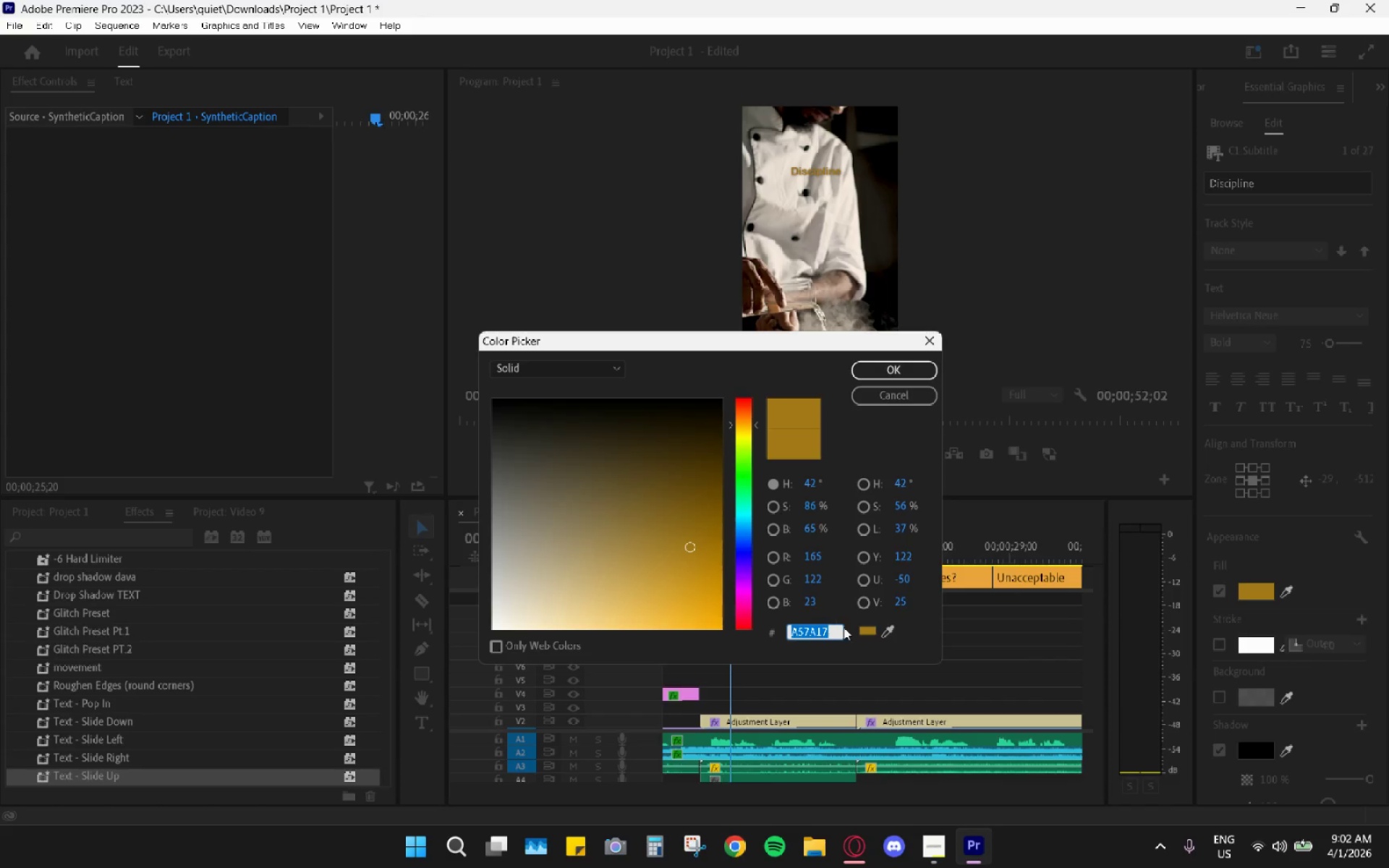 
key(Control+C)
 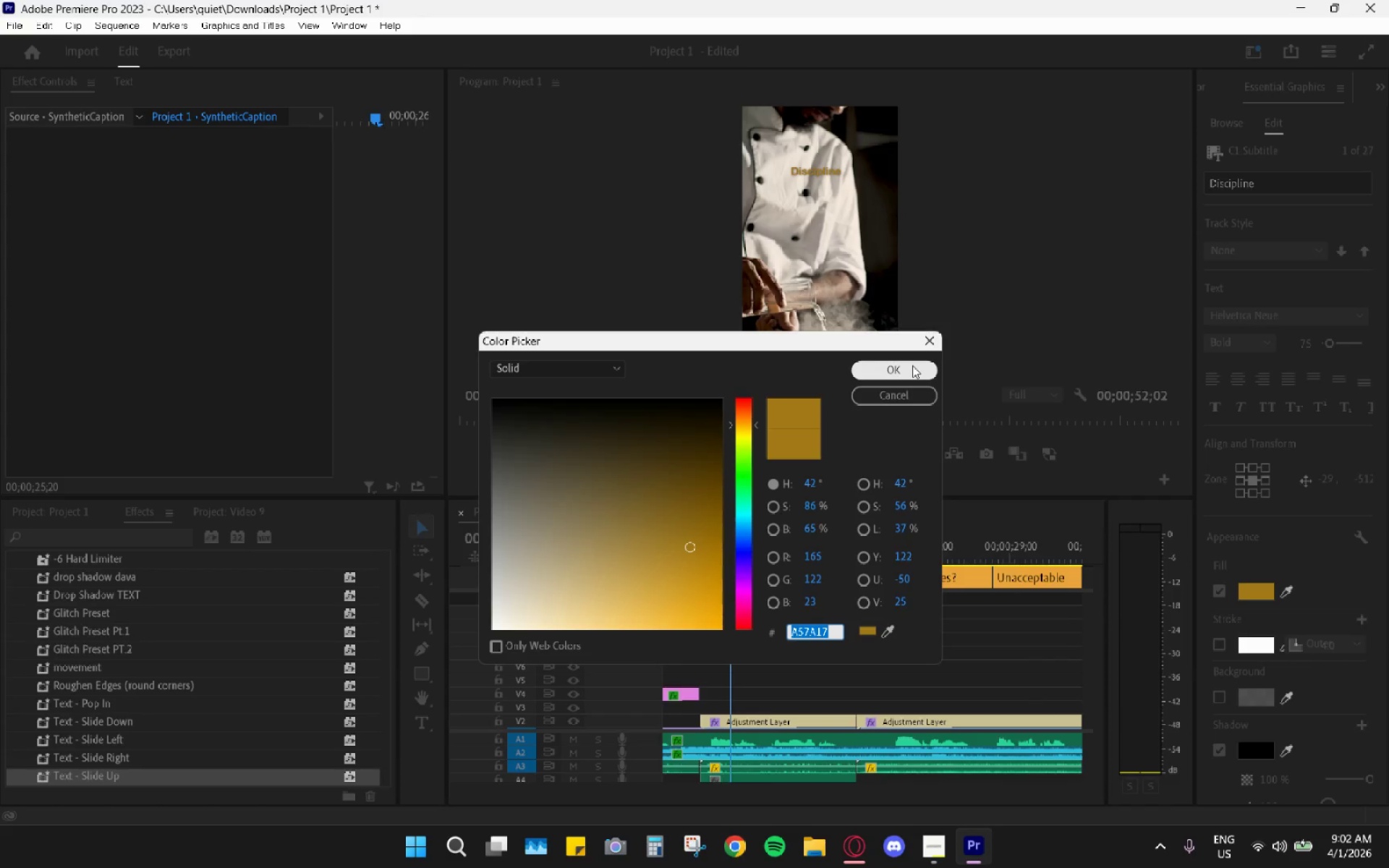 
left_click([911, 367])
 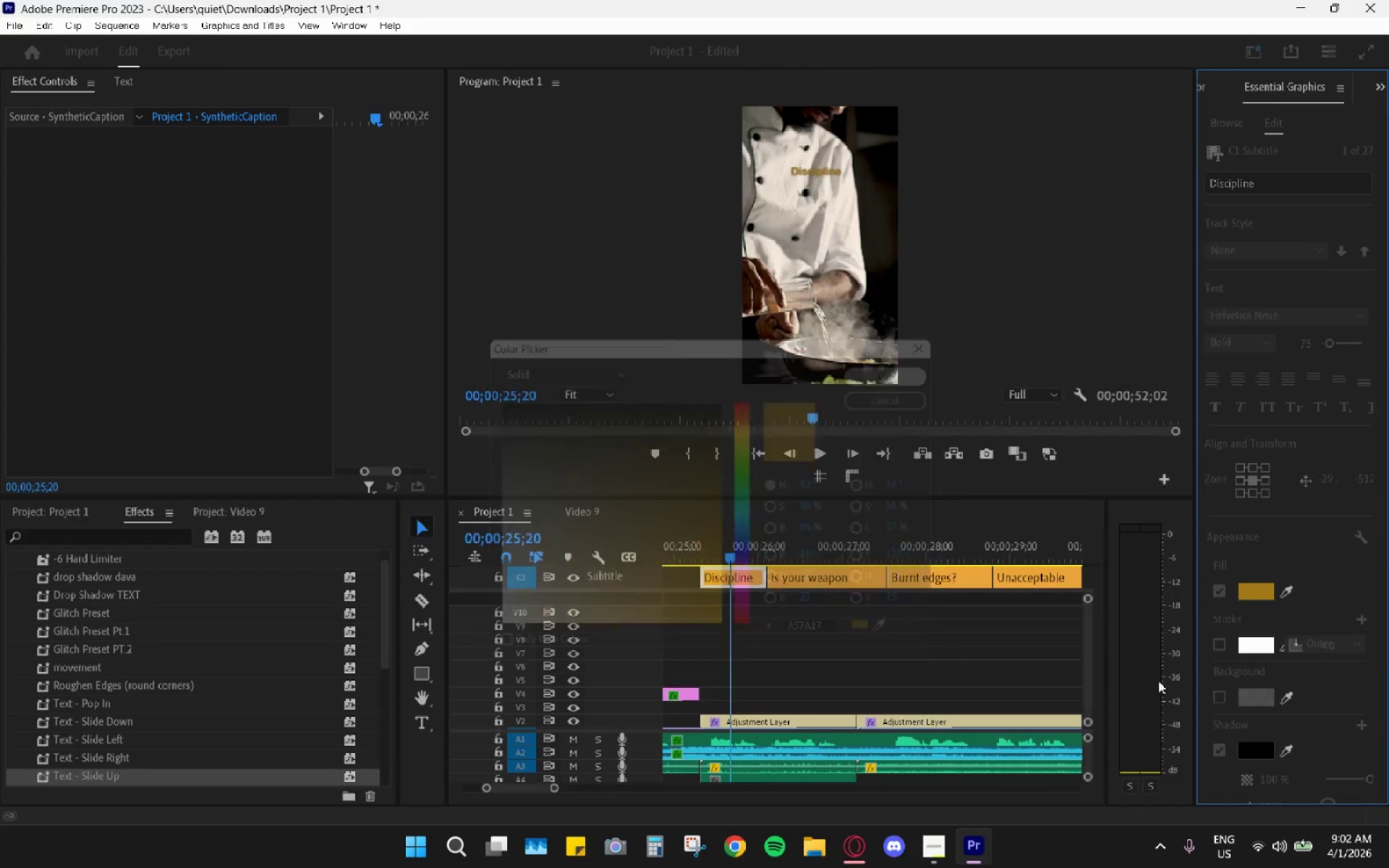 
scroll: coordinate [1306, 757], scroll_direction: down, amount: 9.0
 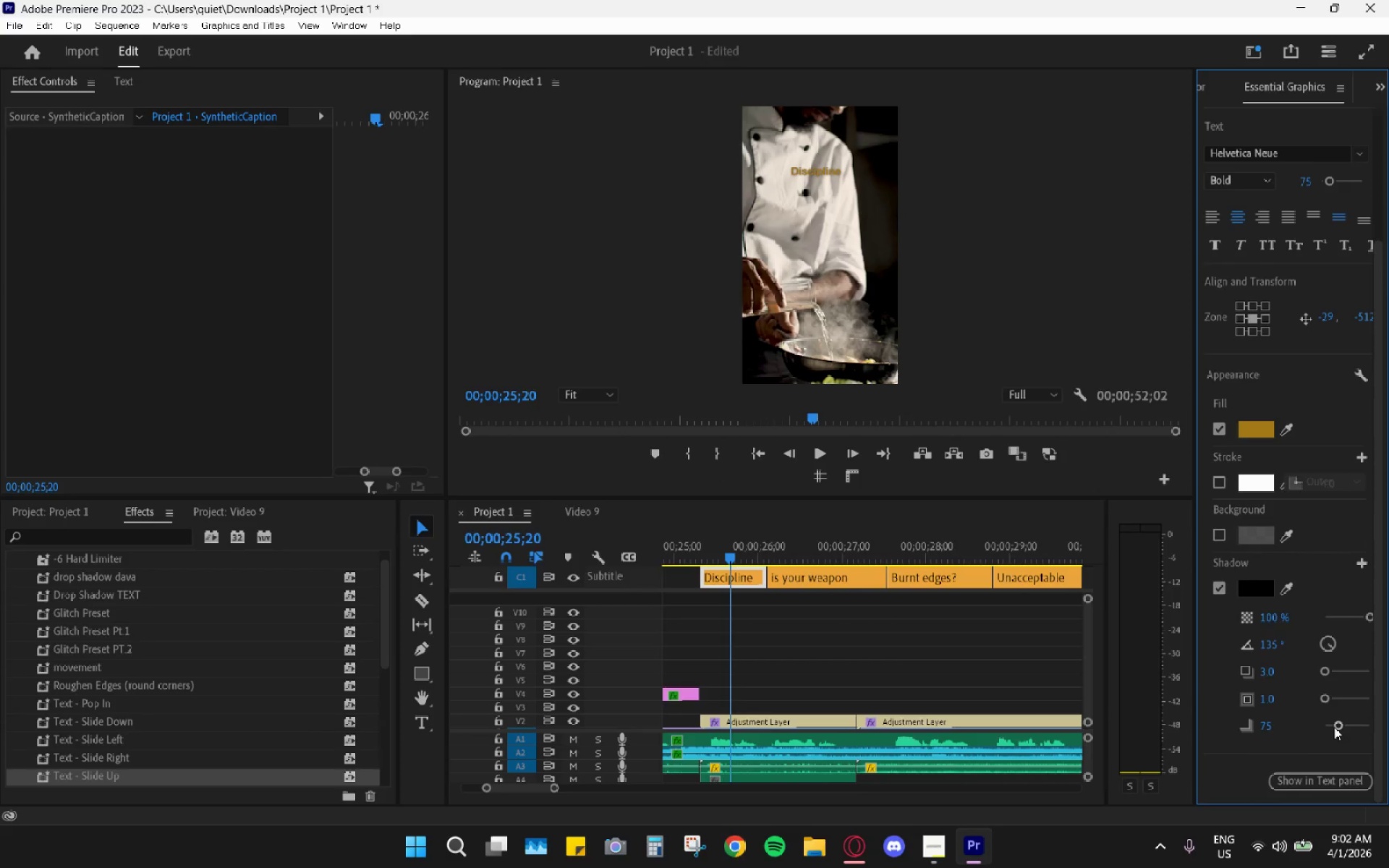 
left_click_drag(start_coordinate=[1334, 727], to_coordinate=[1322, 728])
 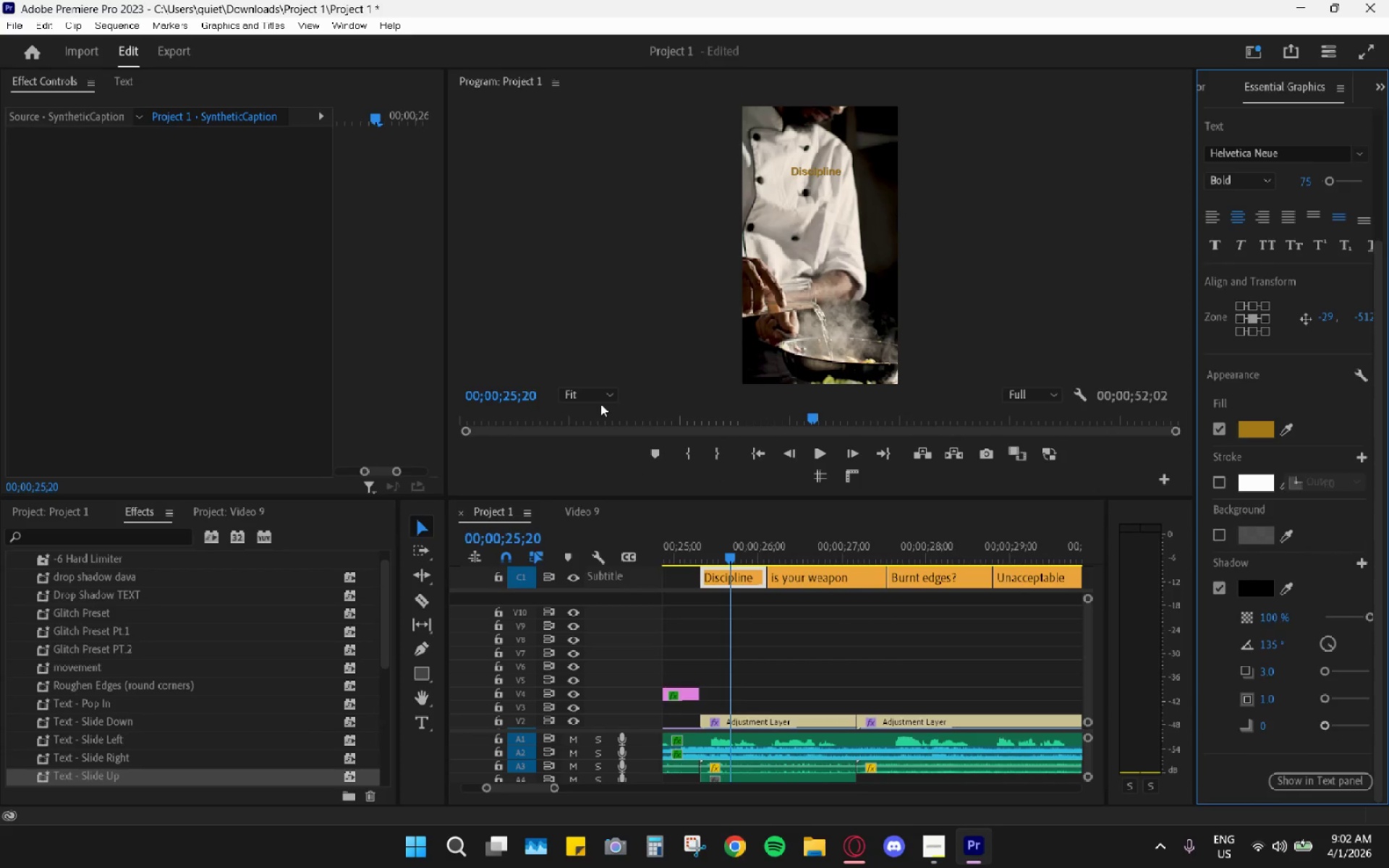 
left_click([600, 402])
 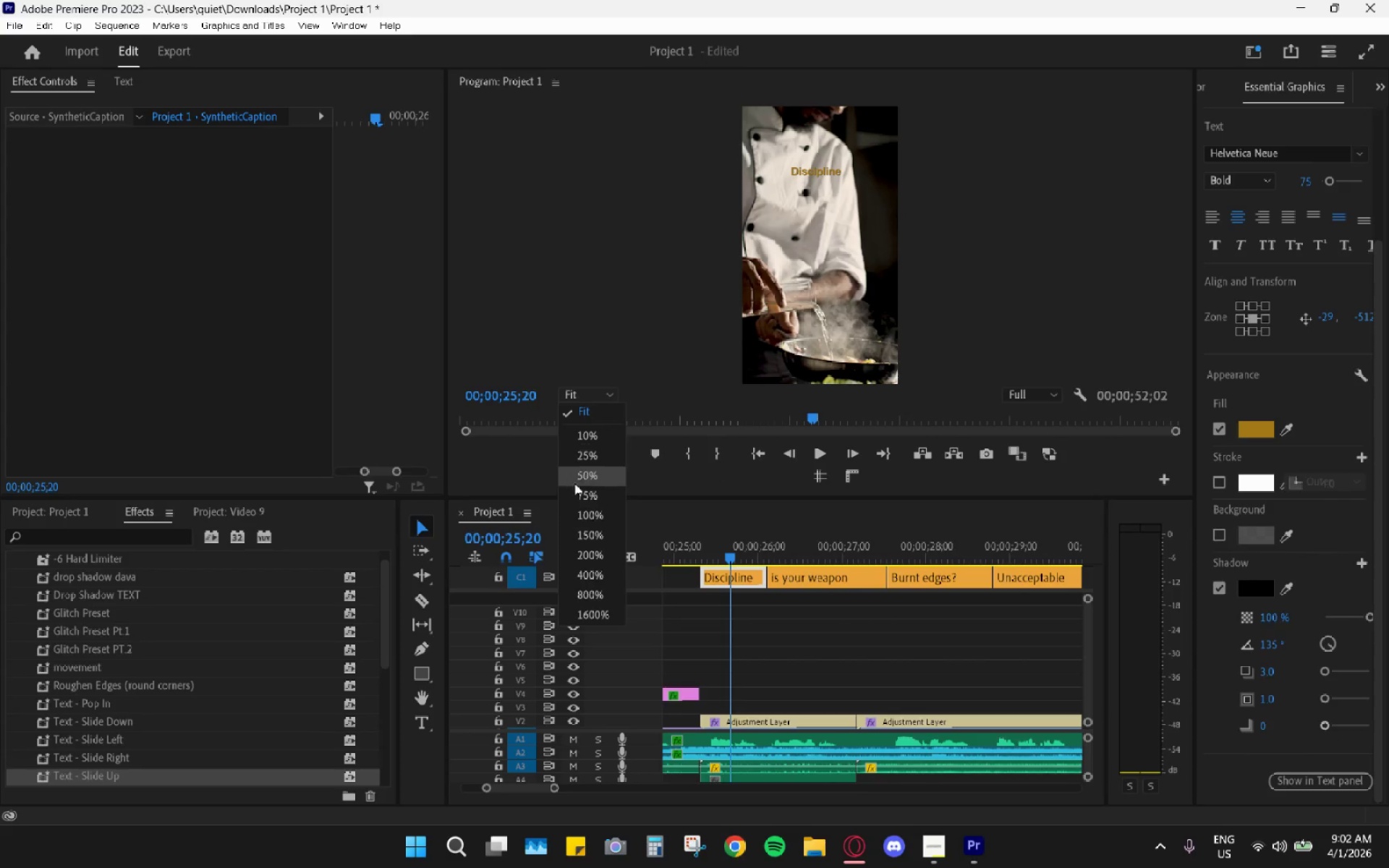 
left_click([574, 505])
 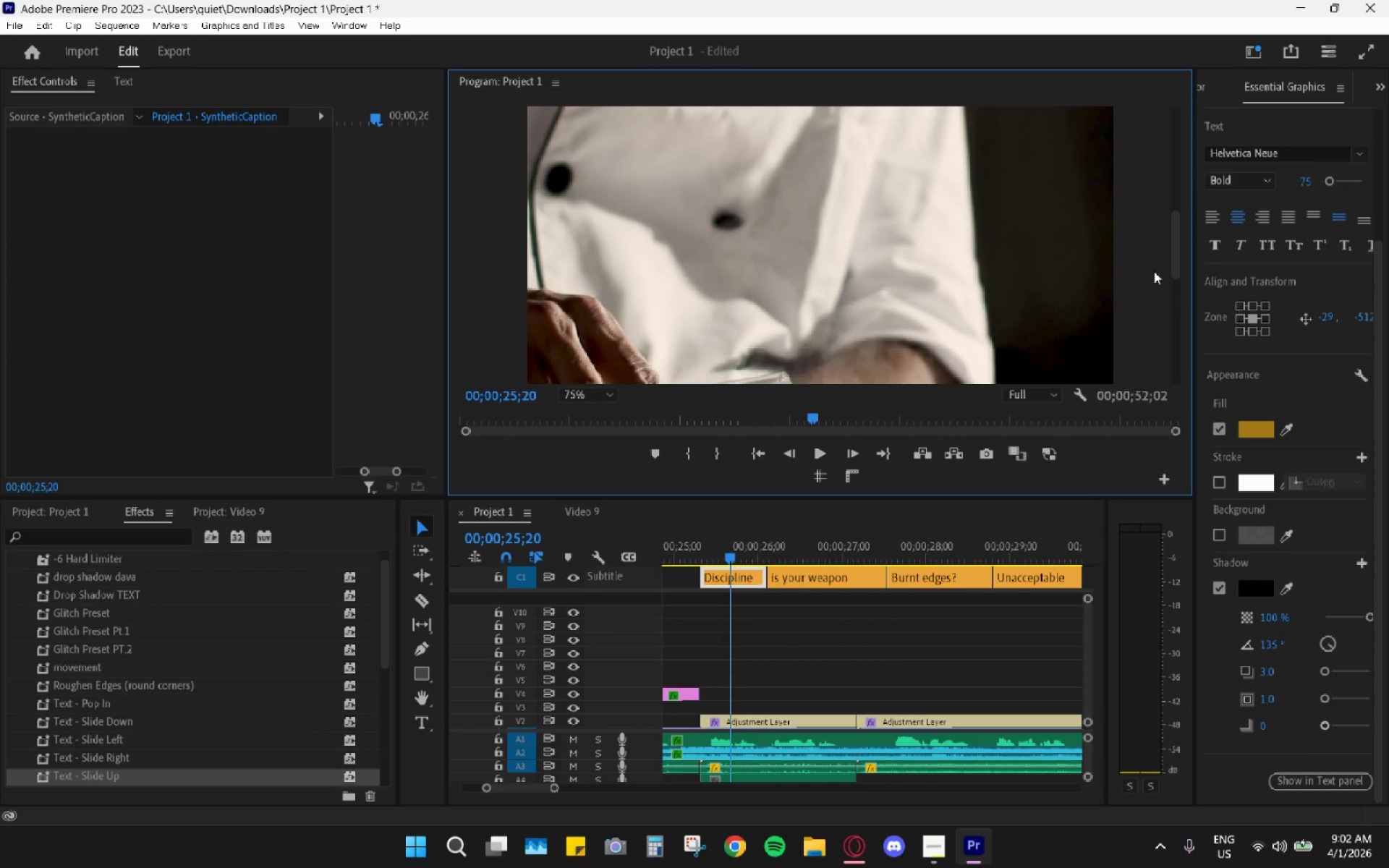 
left_click_drag(start_coordinate=[1172, 266], to_coordinate=[1163, 203])
 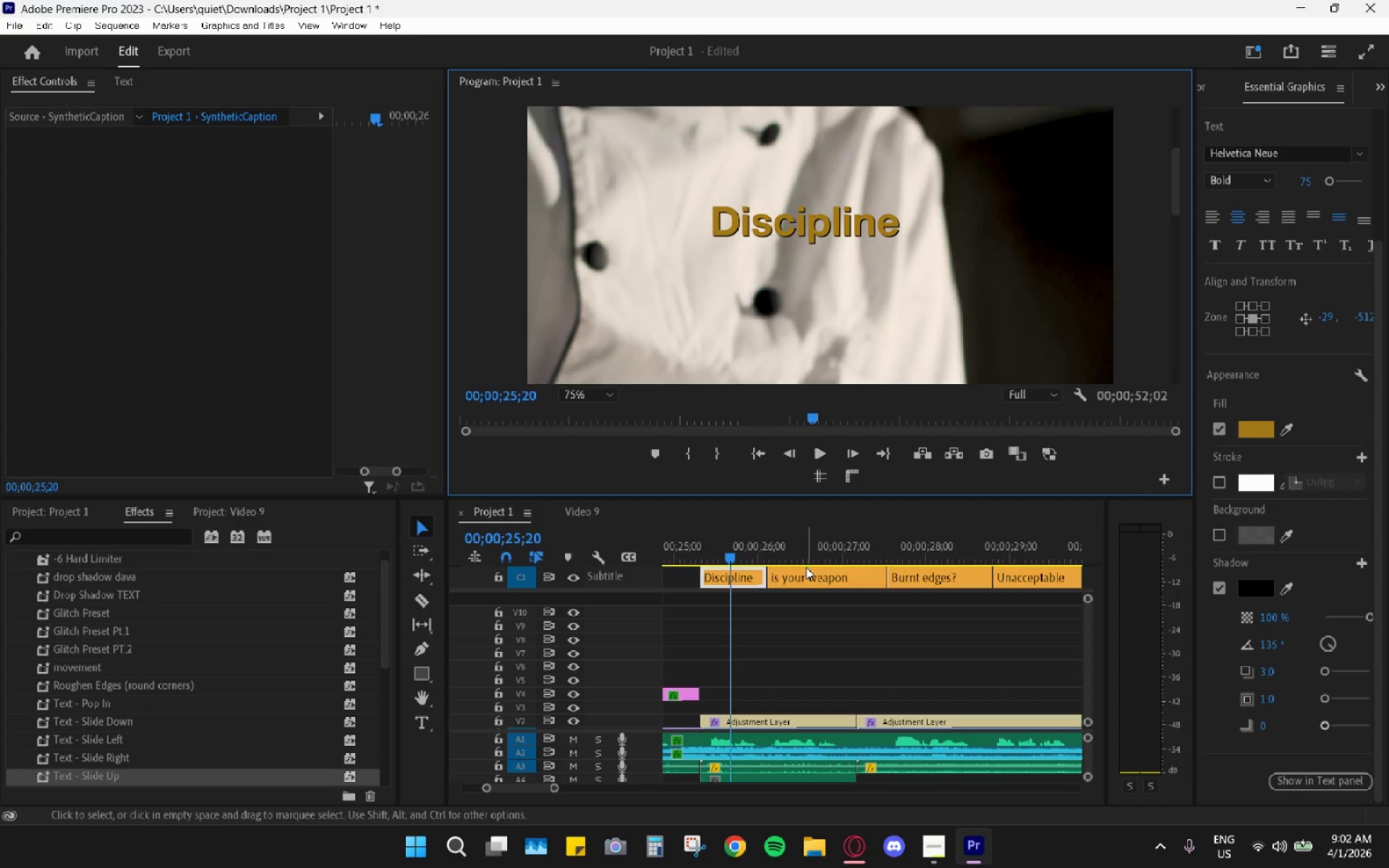 
left_click_drag(start_coordinate=[715, 603], to_coordinate=[770, 574])
 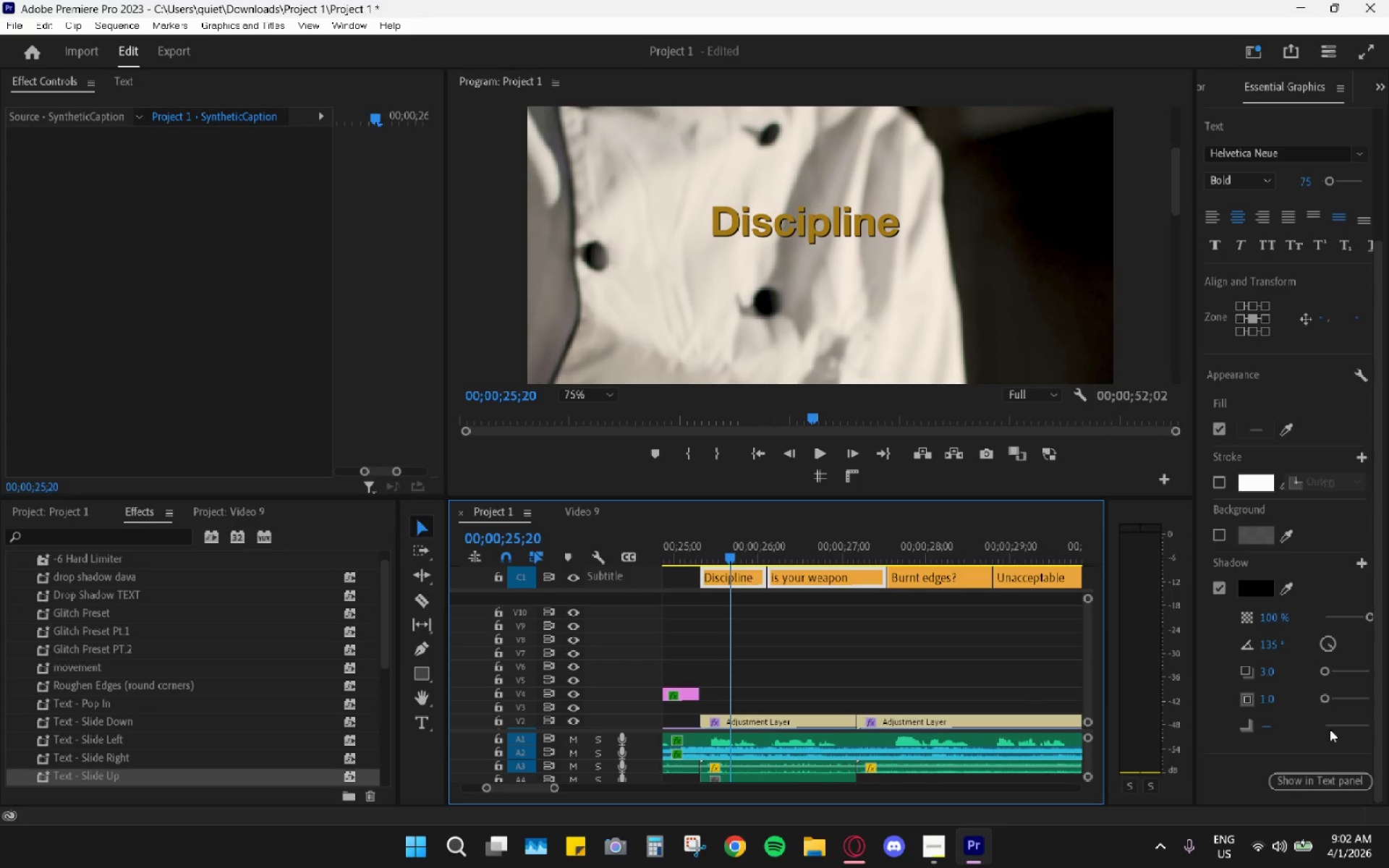 
left_click_drag(start_coordinate=[1359, 731], to_coordinate=[1351, 731])
 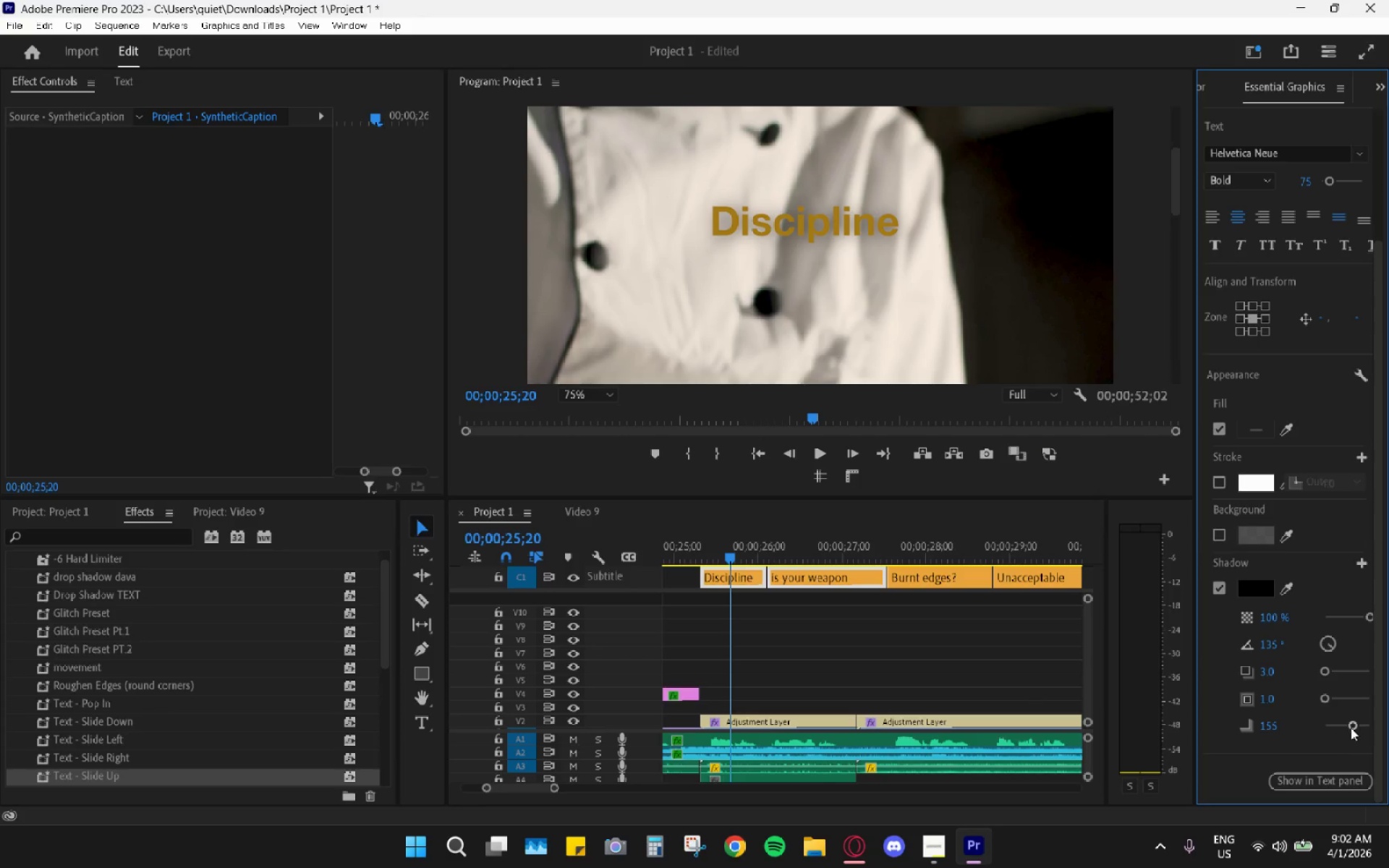 
left_click_drag(start_coordinate=[1352, 726], to_coordinate=[1323, 728])
 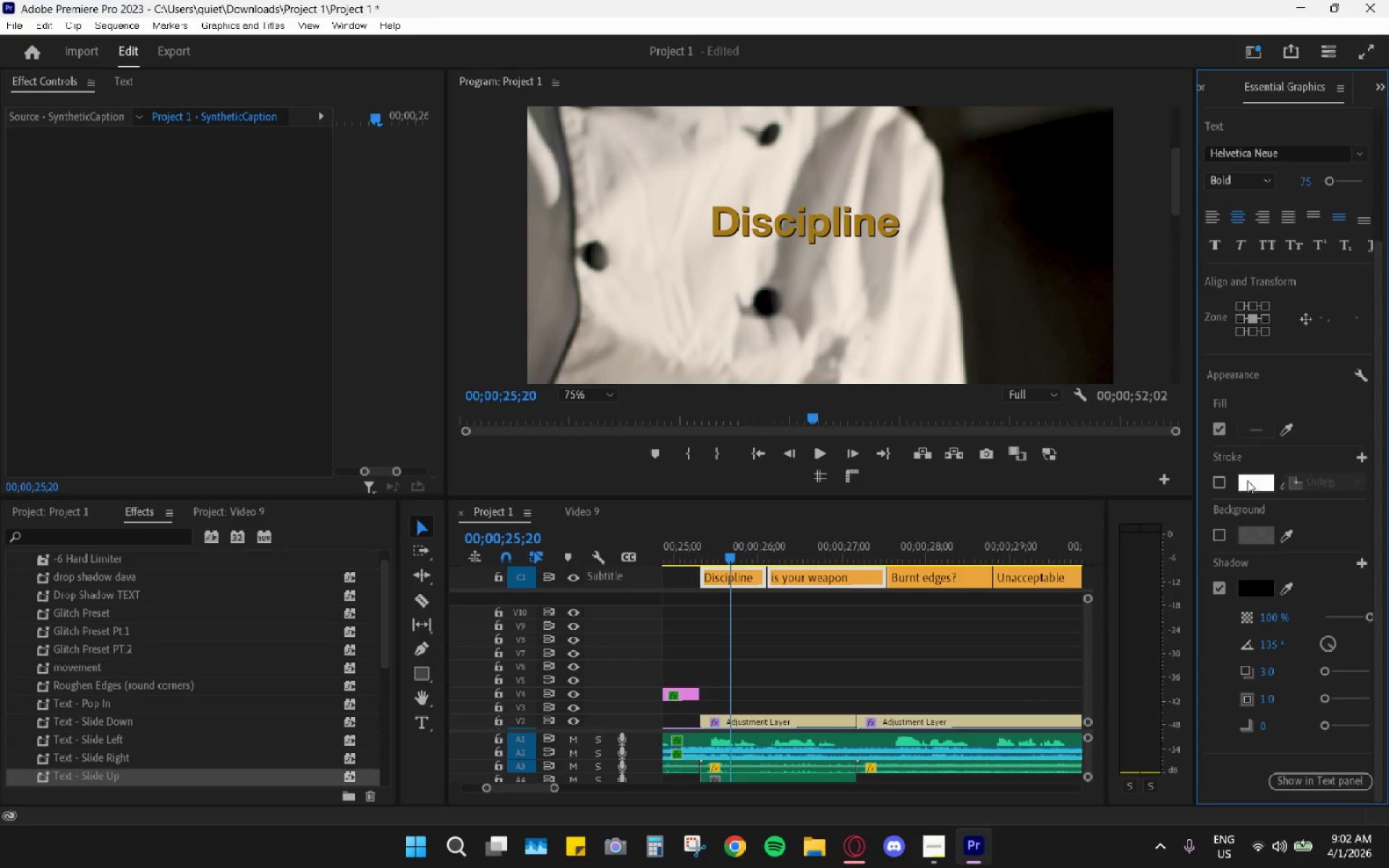 
left_click([1239, 434])
 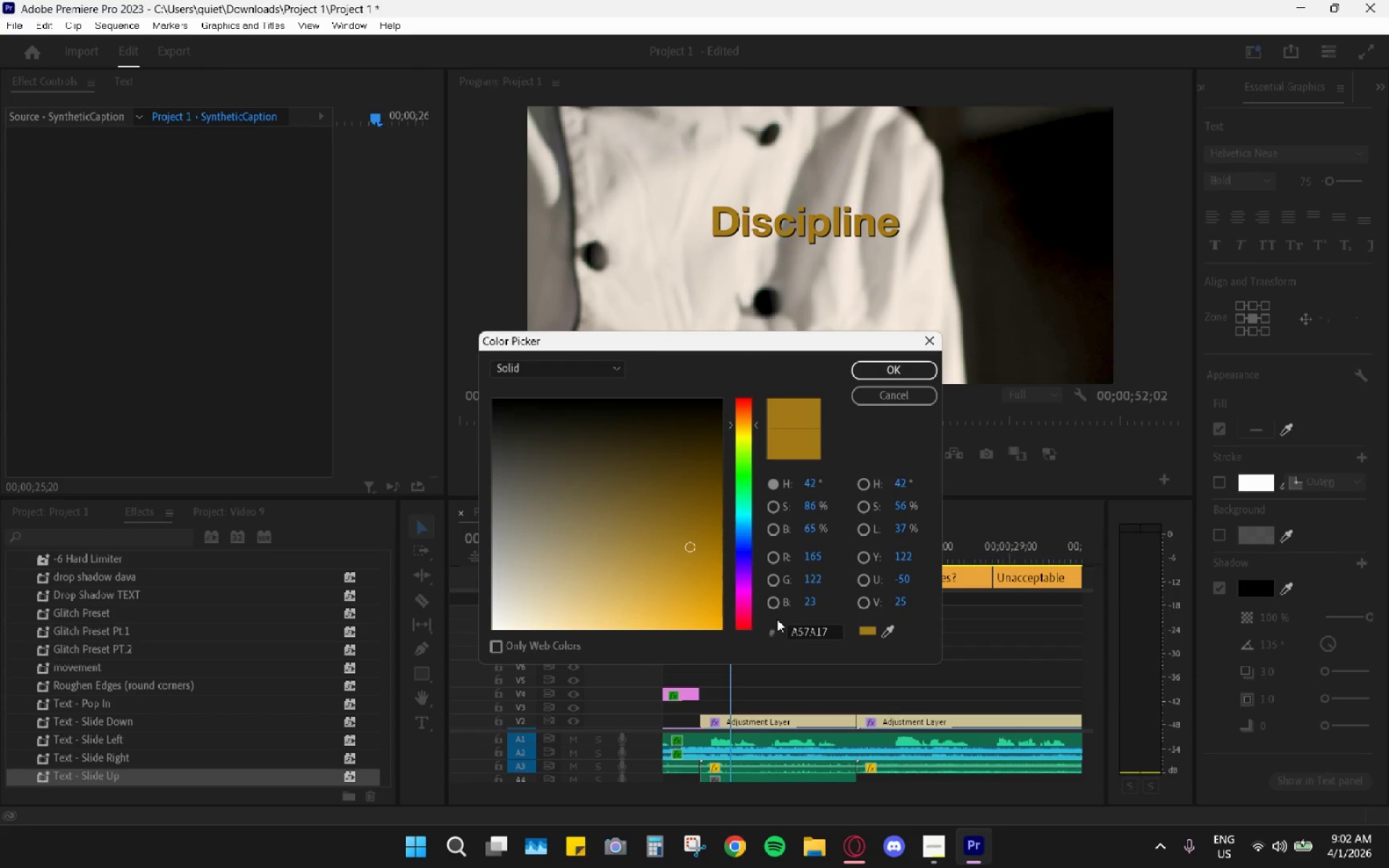 
triple_click([795, 628])
 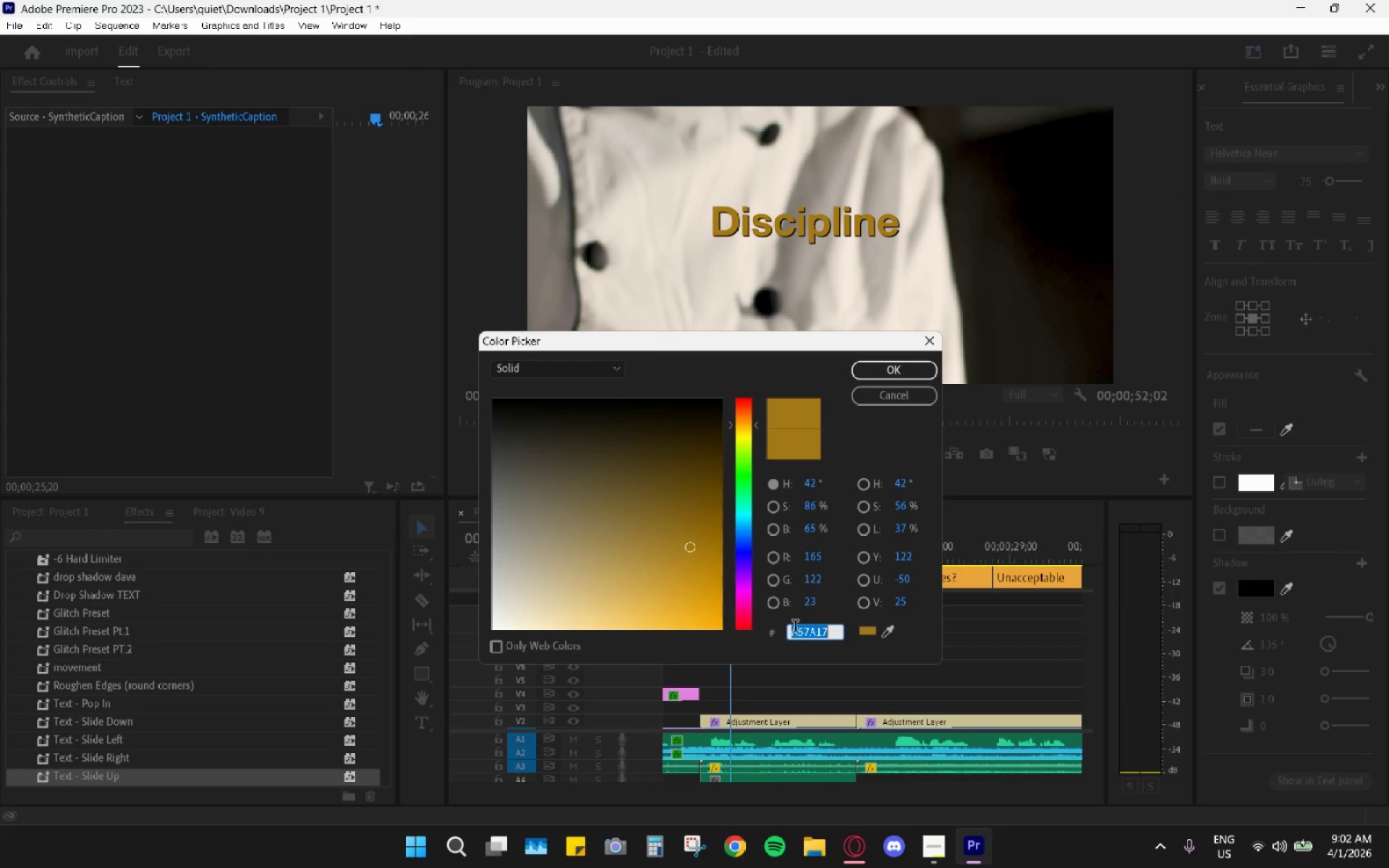 
key(Control+V)
 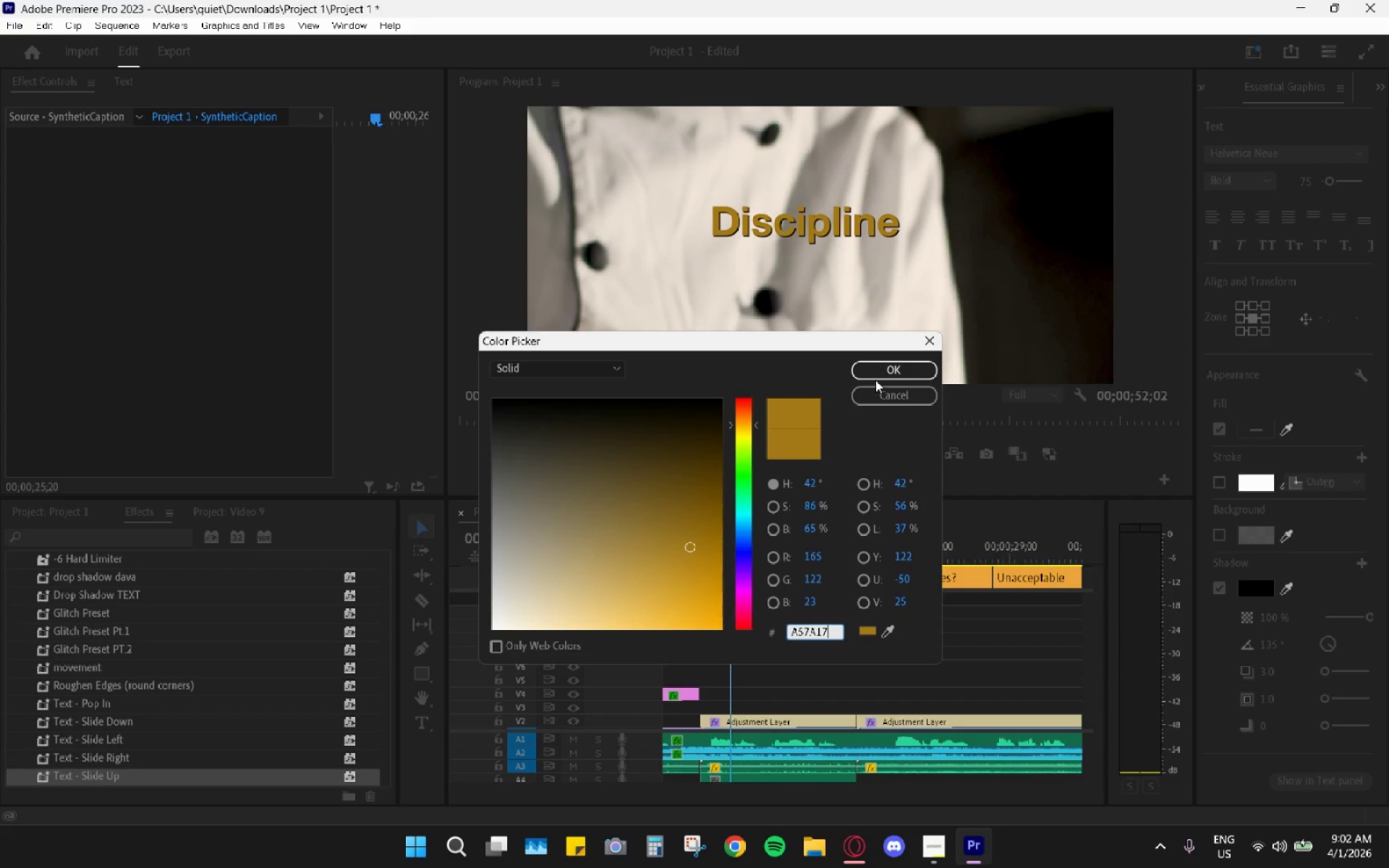 
left_click([879, 375])
 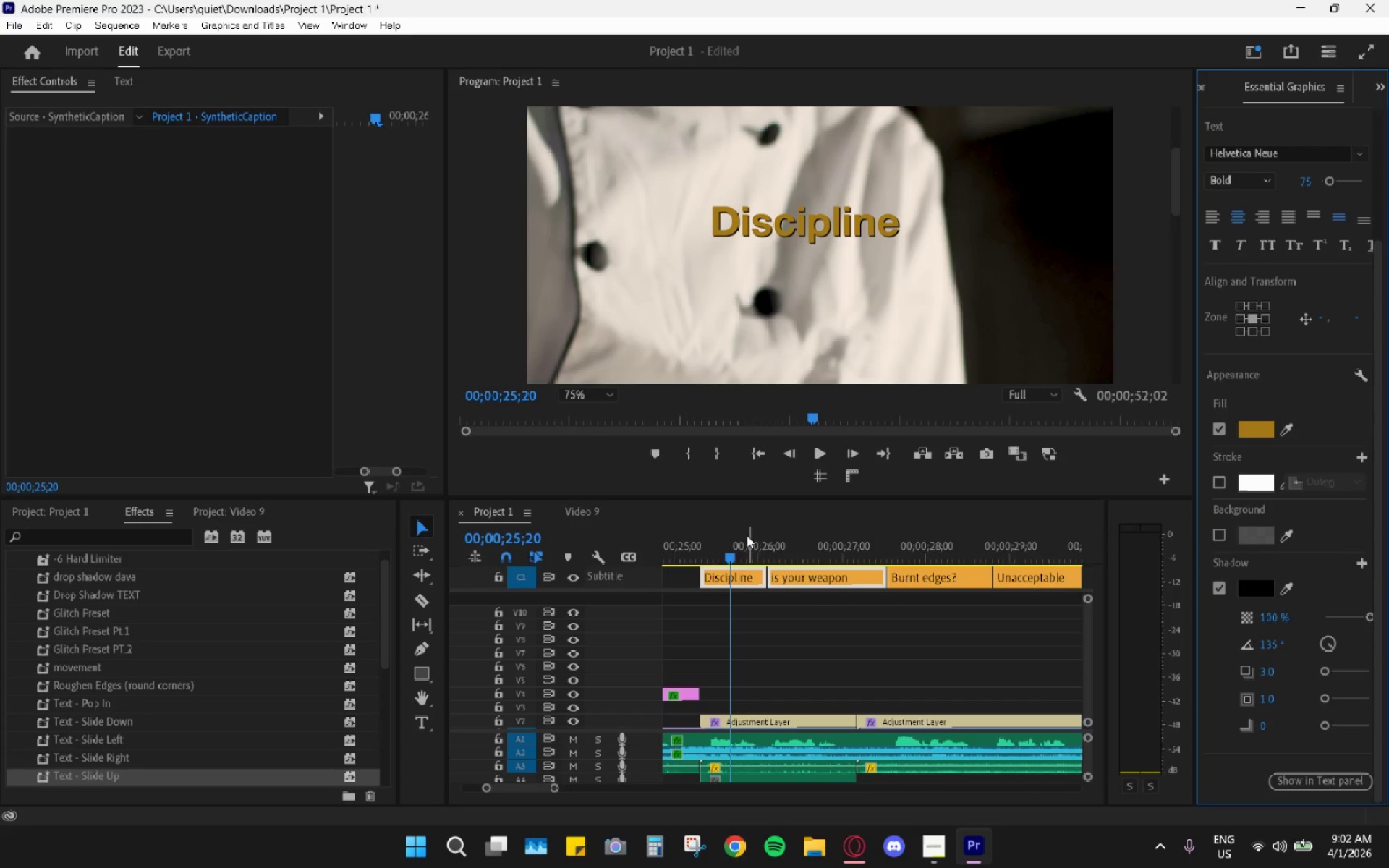 
left_click_drag(start_coordinate=[734, 546], to_coordinate=[798, 551])
 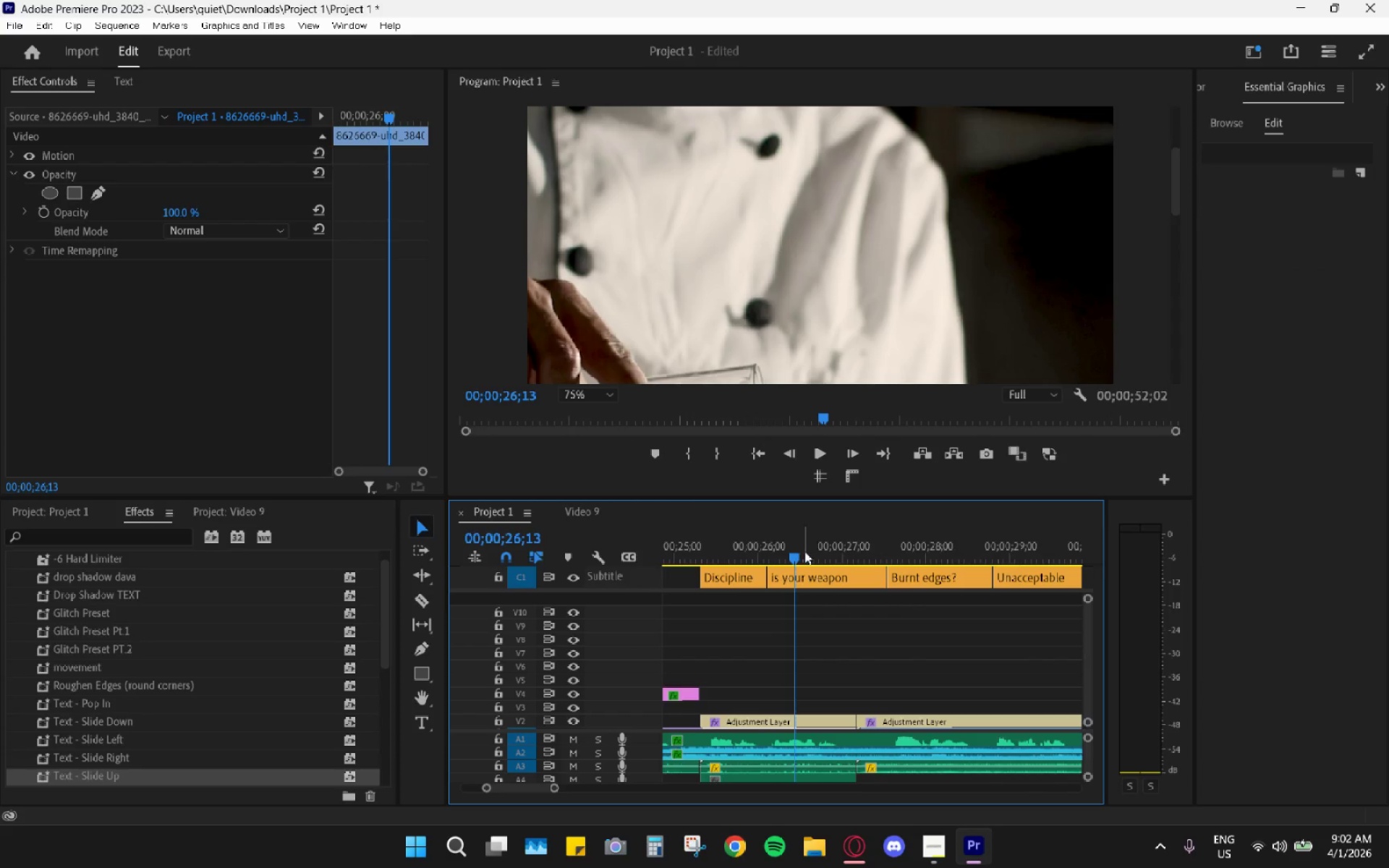 
key(Space)
 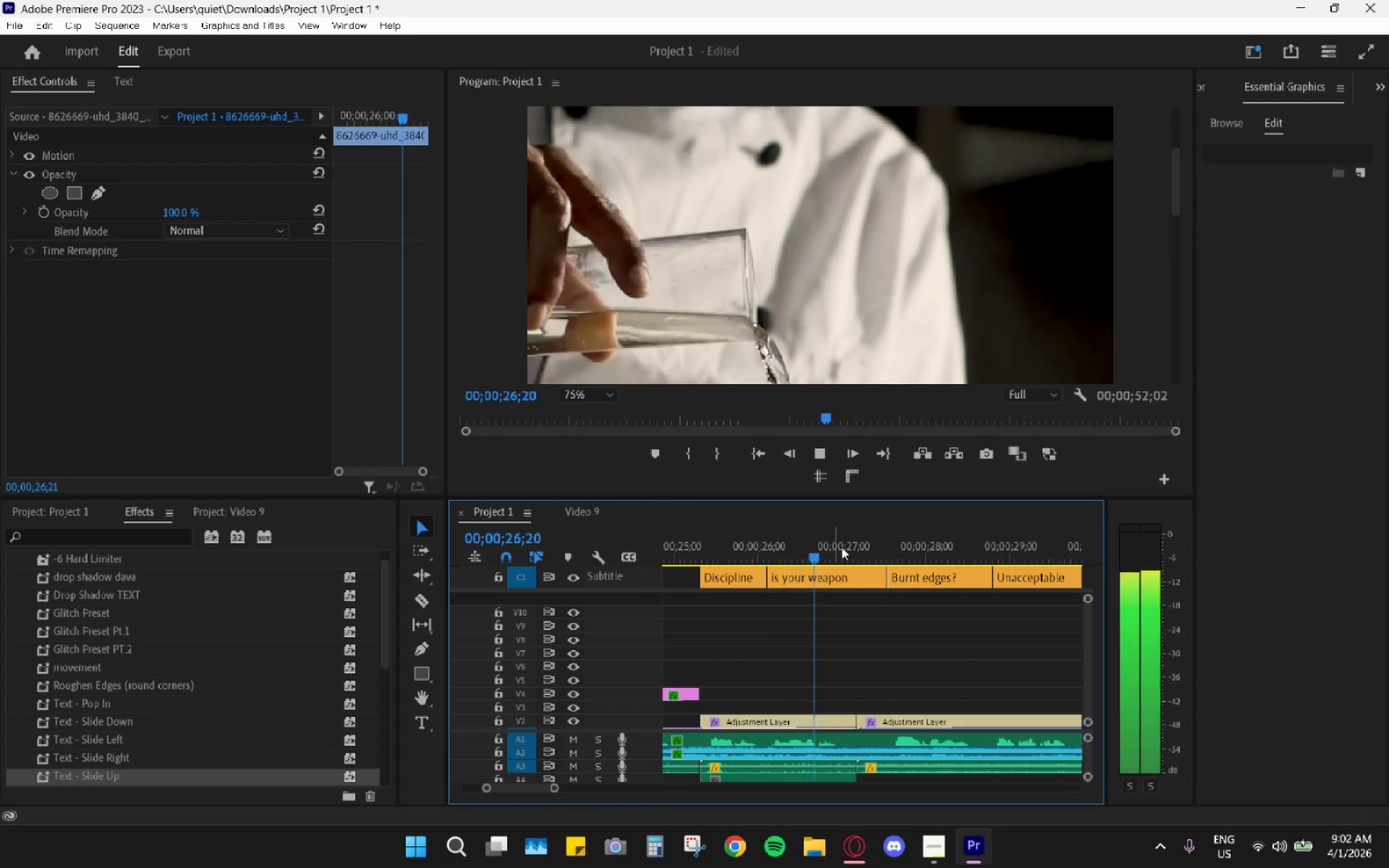 
key(Space)
 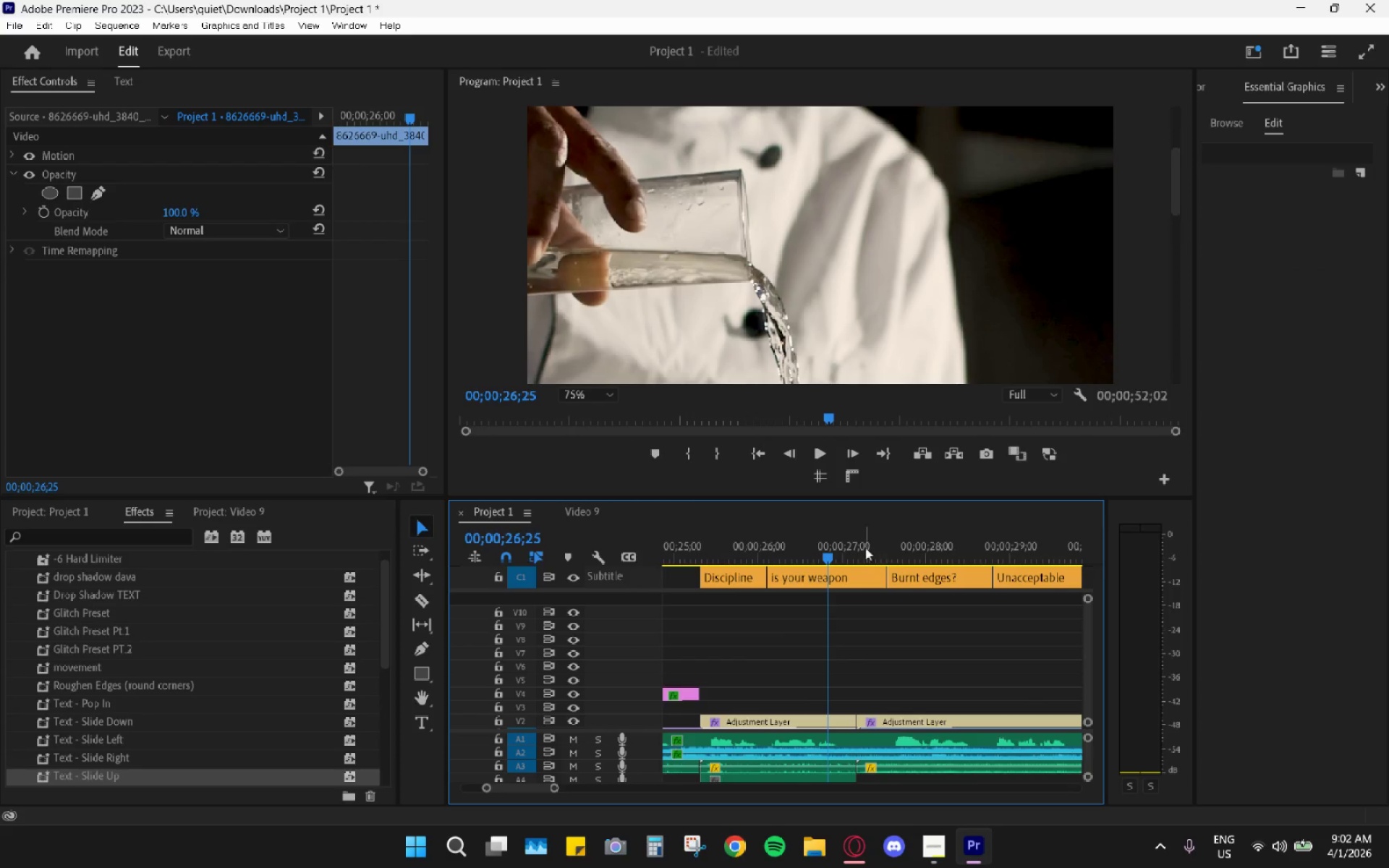 
left_click([831, 571])
 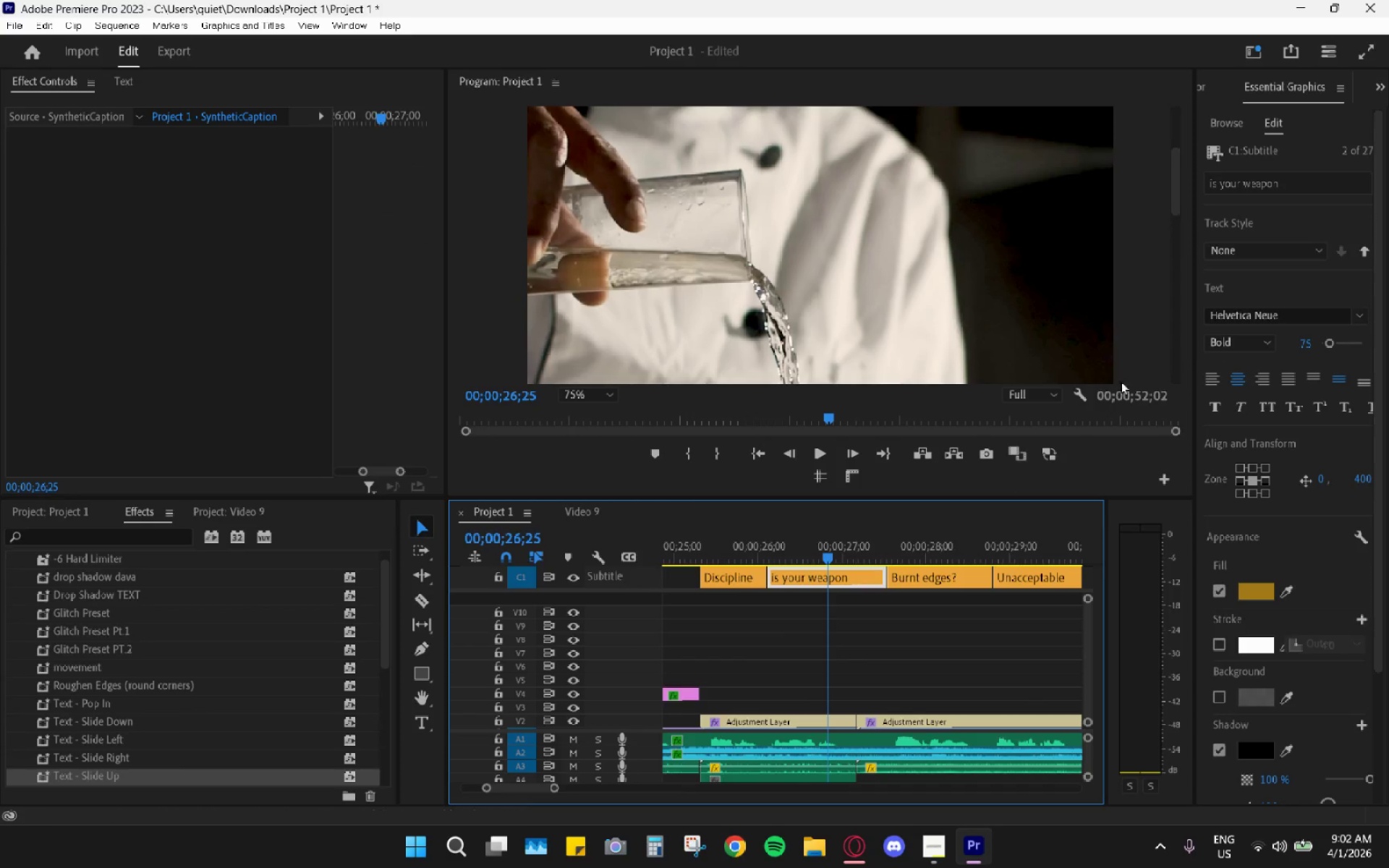 
left_click_drag(start_coordinate=[1176, 210], to_coordinate=[1152, 299])
 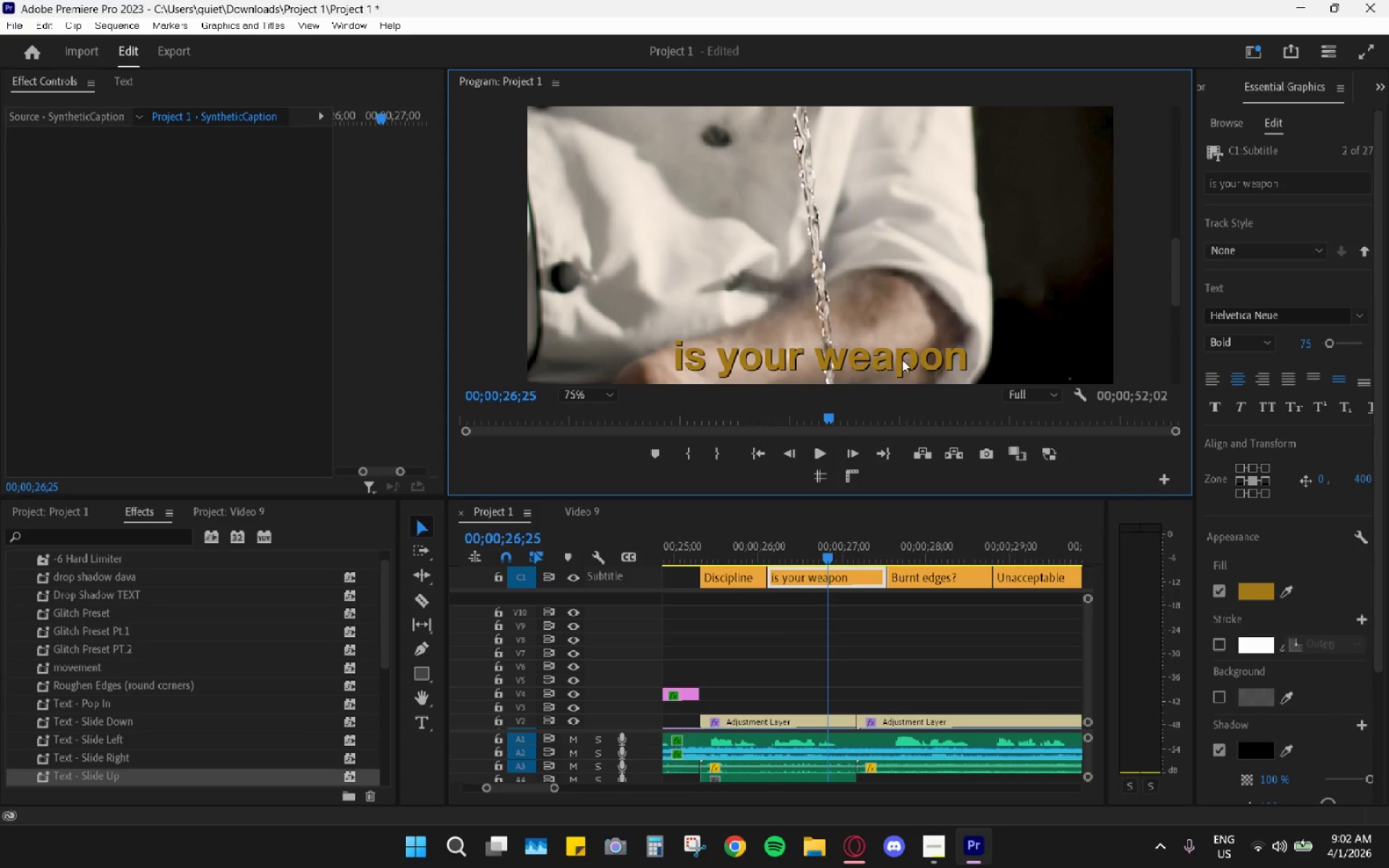 
left_click_drag(start_coordinate=[902, 359], to_coordinate=[928, 179])
 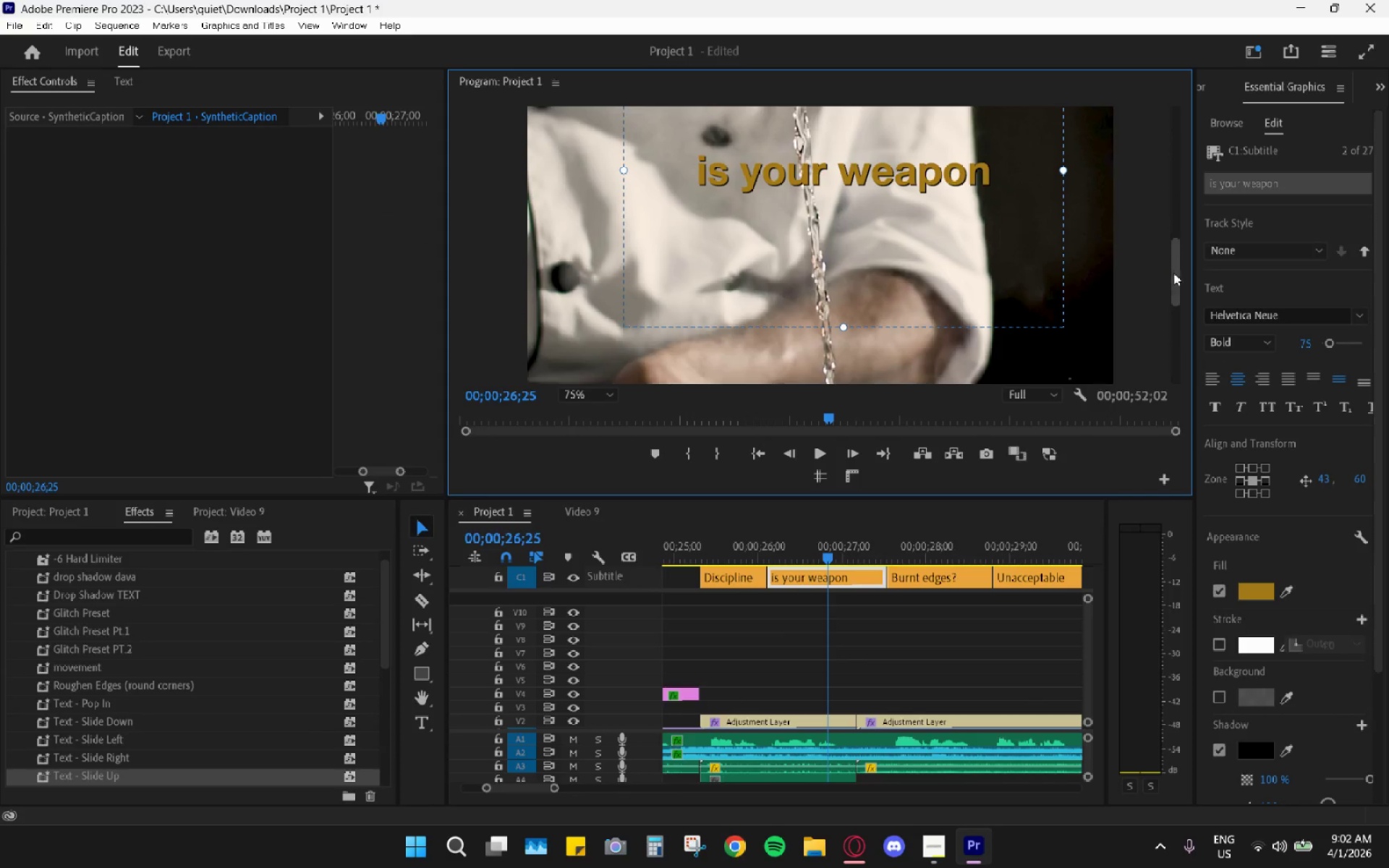 
left_click_drag(start_coordinate=[1176, 275], to_coordinate=[1165, 220])
 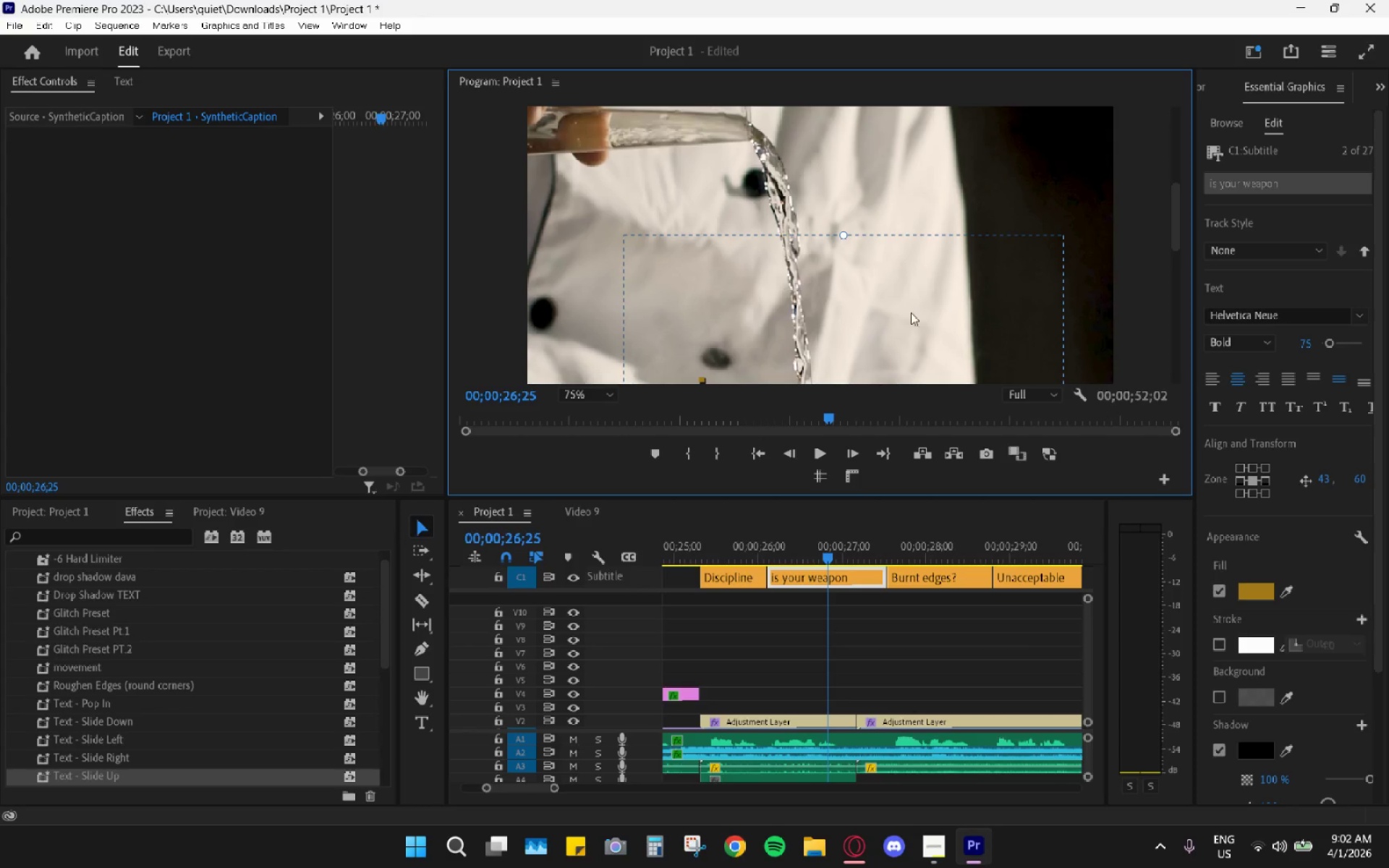 
left_click_drag(start_coordinate=[906, 326], to_coordinate=[915, 176])
 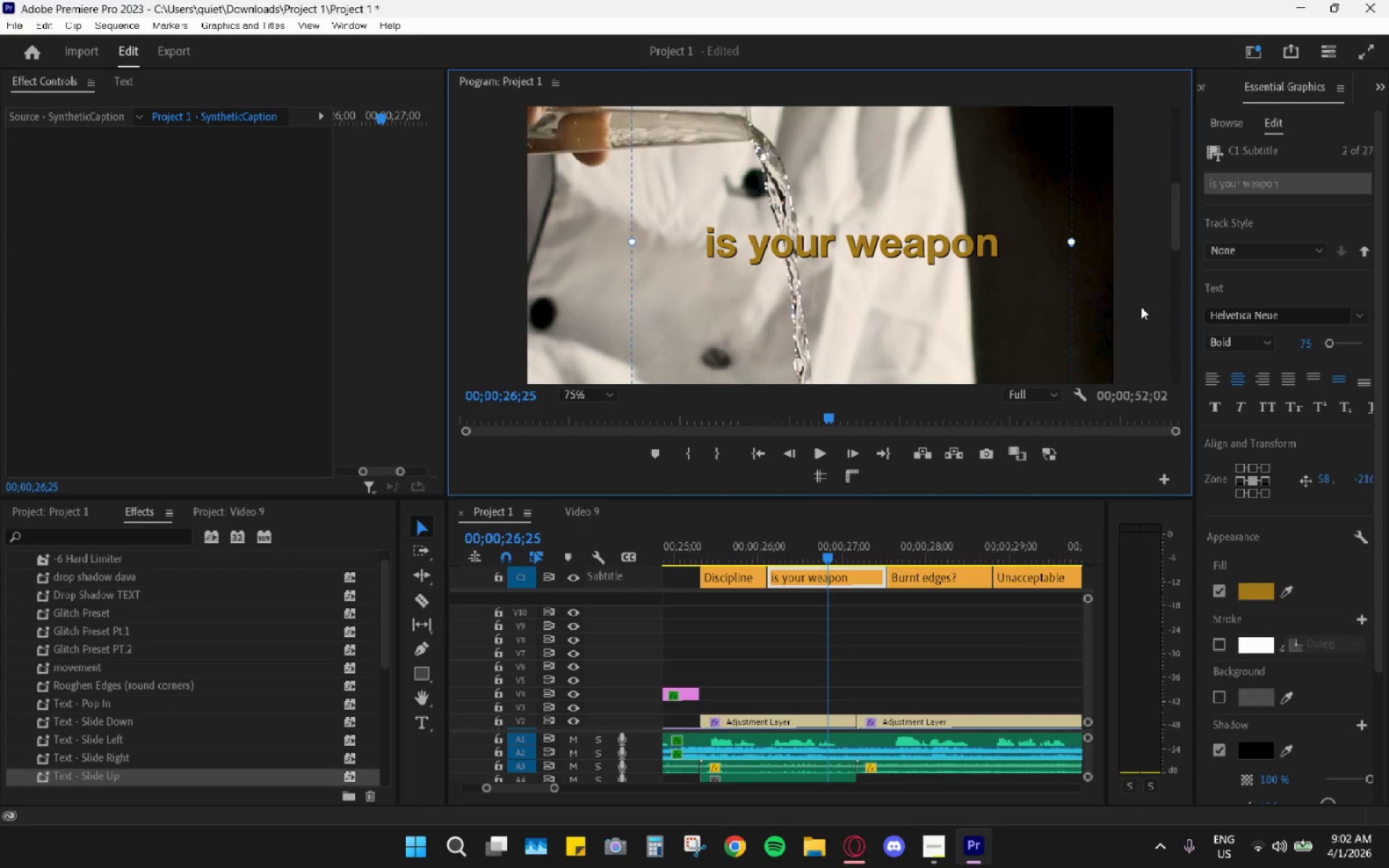 
left_click_drag(start_coordinate=[1172, 239], to_coordinate=[1174, 218])
 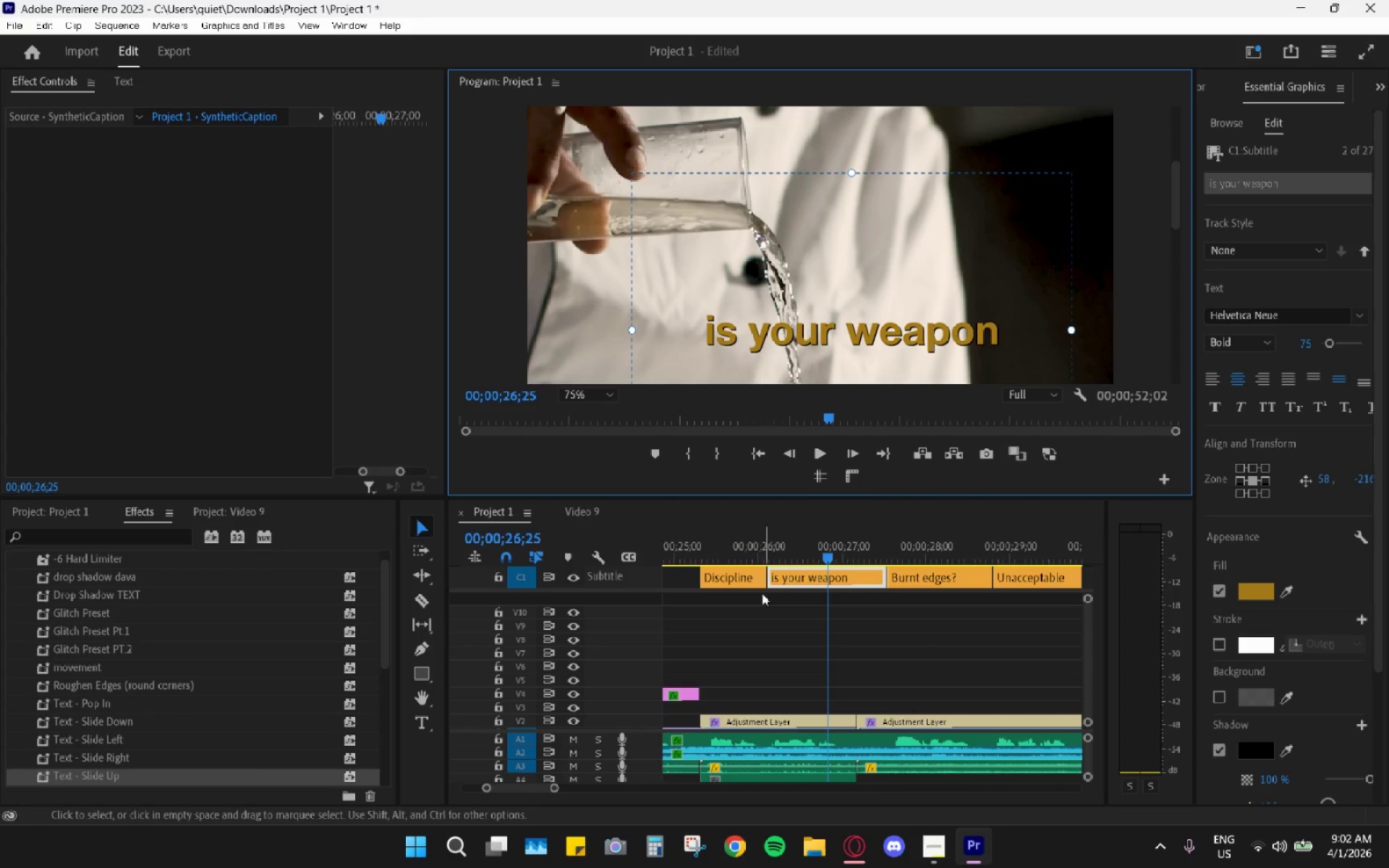 
left_click([736, 543])
 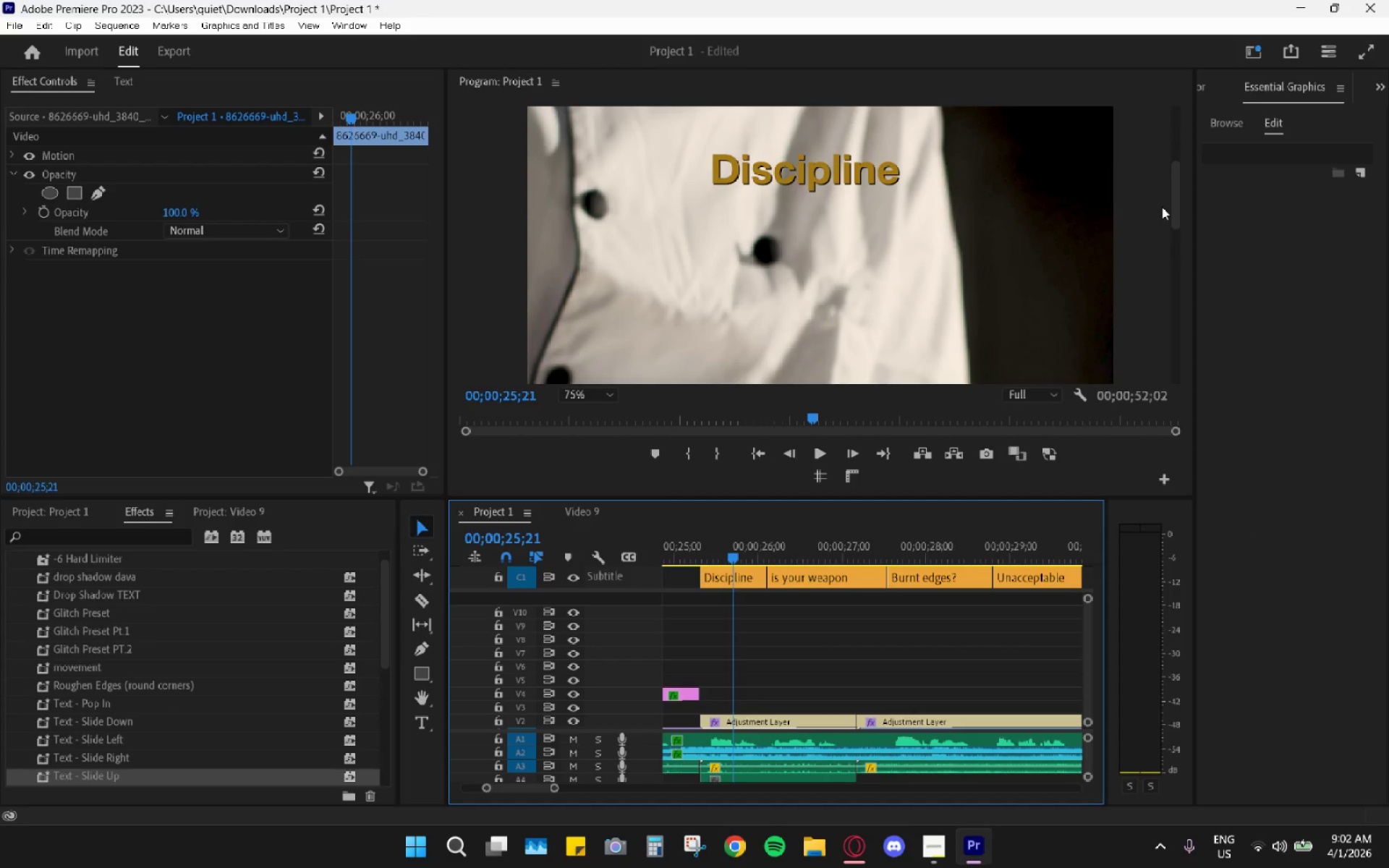 
left_click_drag(start_coordinate=[1176, 208], to_coordinate=[1171, 190])
 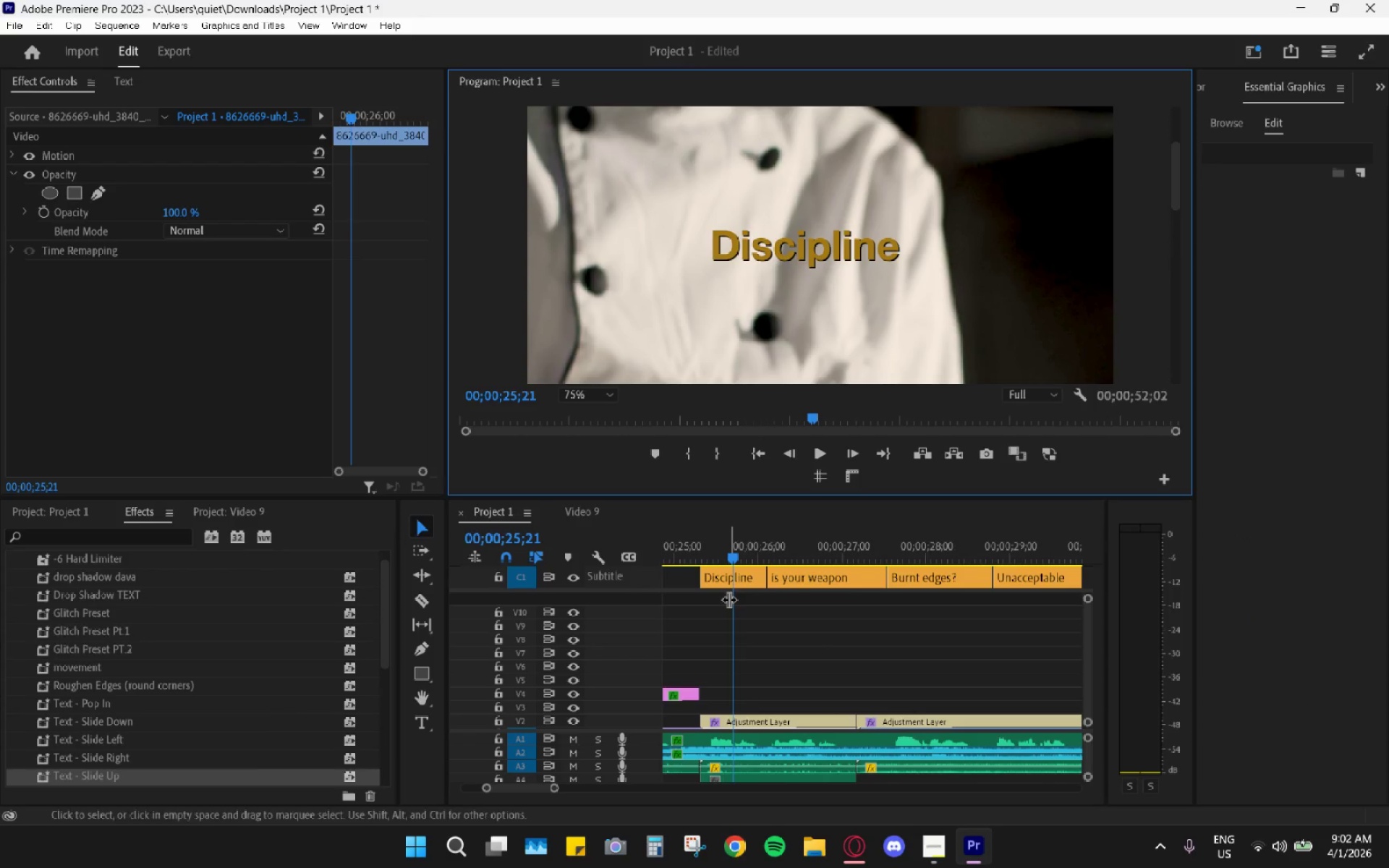 
left_click_drag(start_coordinate=[731, 604], to_coordinate=[815, 582])
 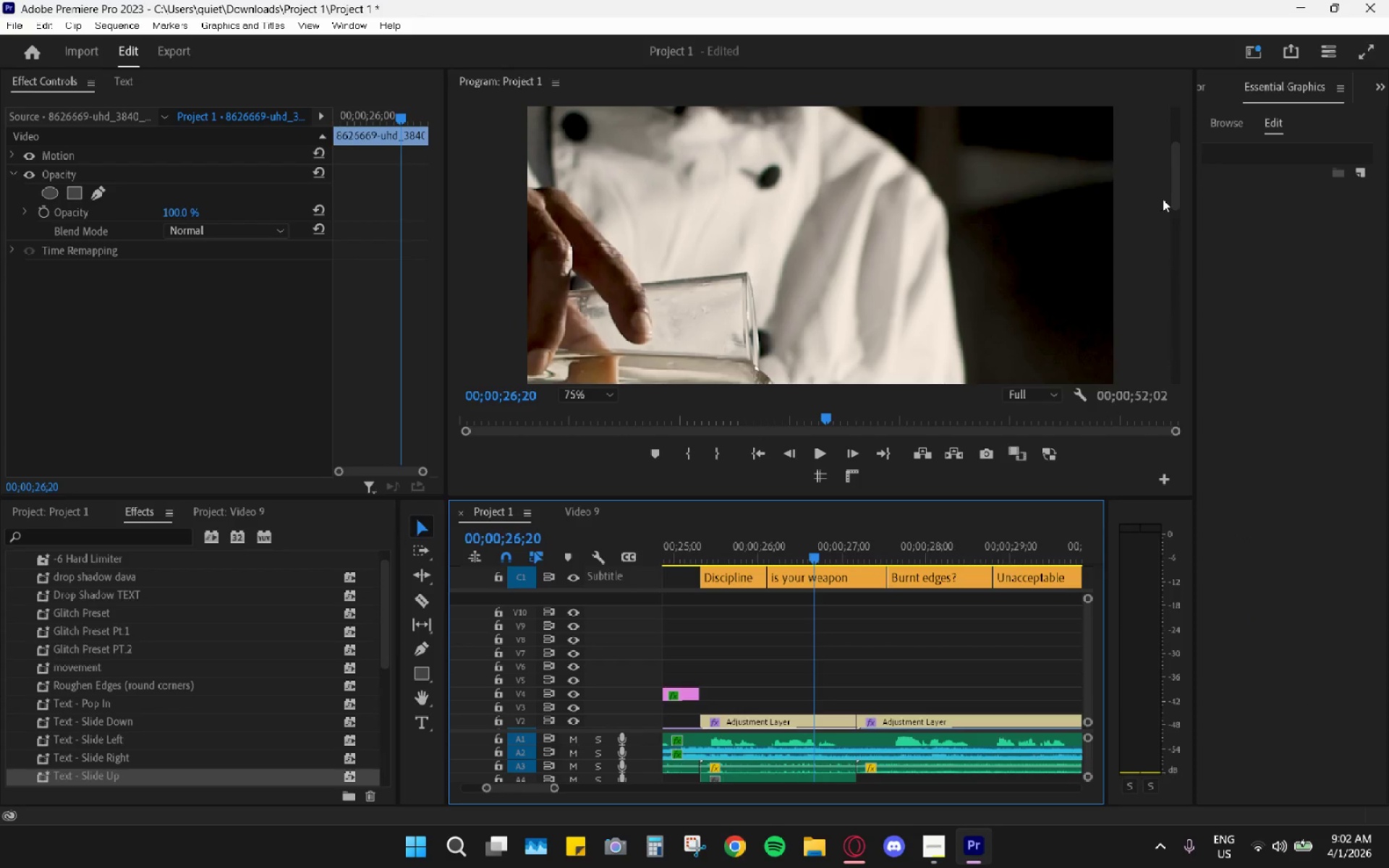 
left_click_drag(start_coordinate=[1177, 188], to_coordinate=[1179, 263])
 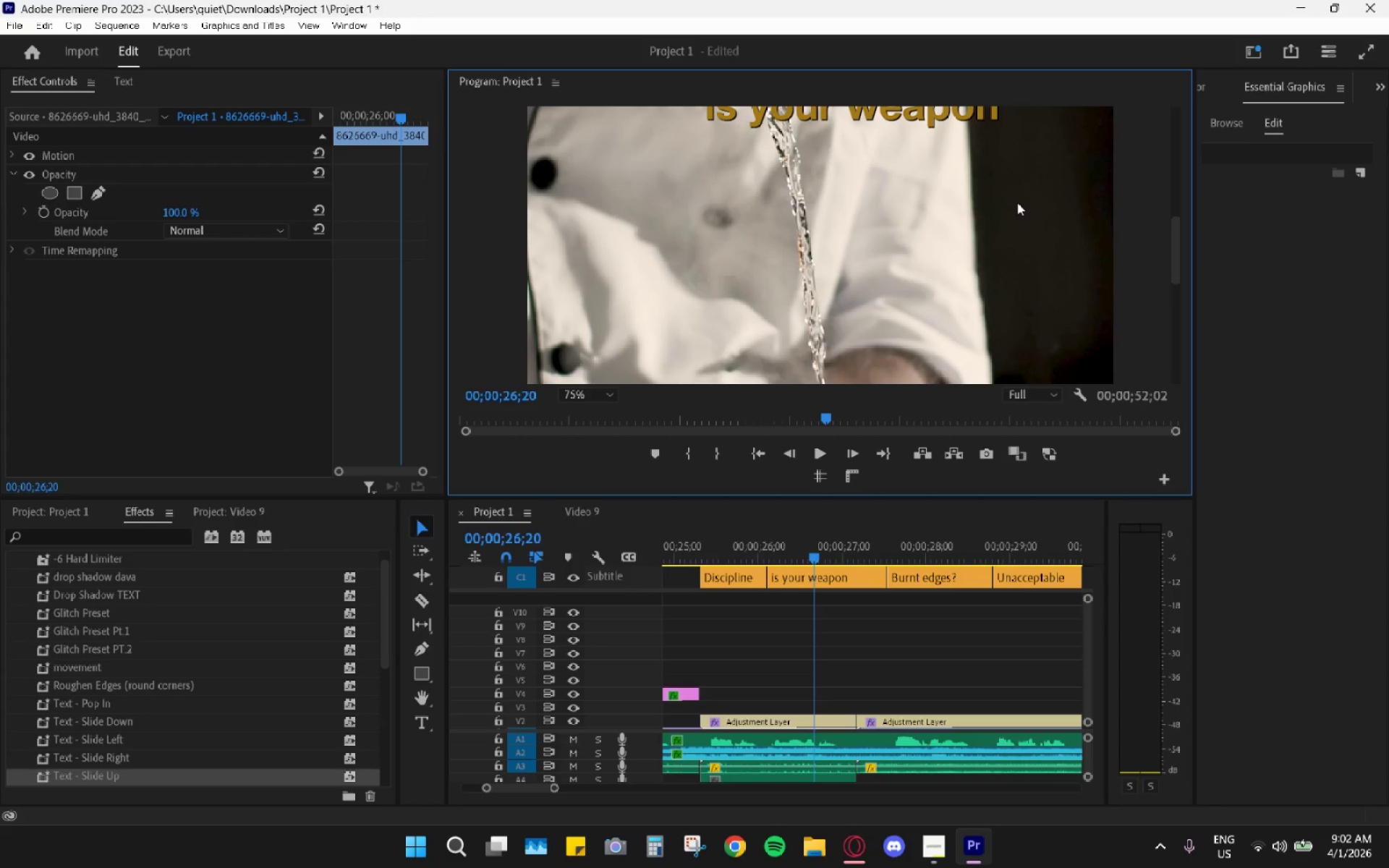 
scroll: coordinate [1078, 312], scroll_direction: up, amount: 2.0
 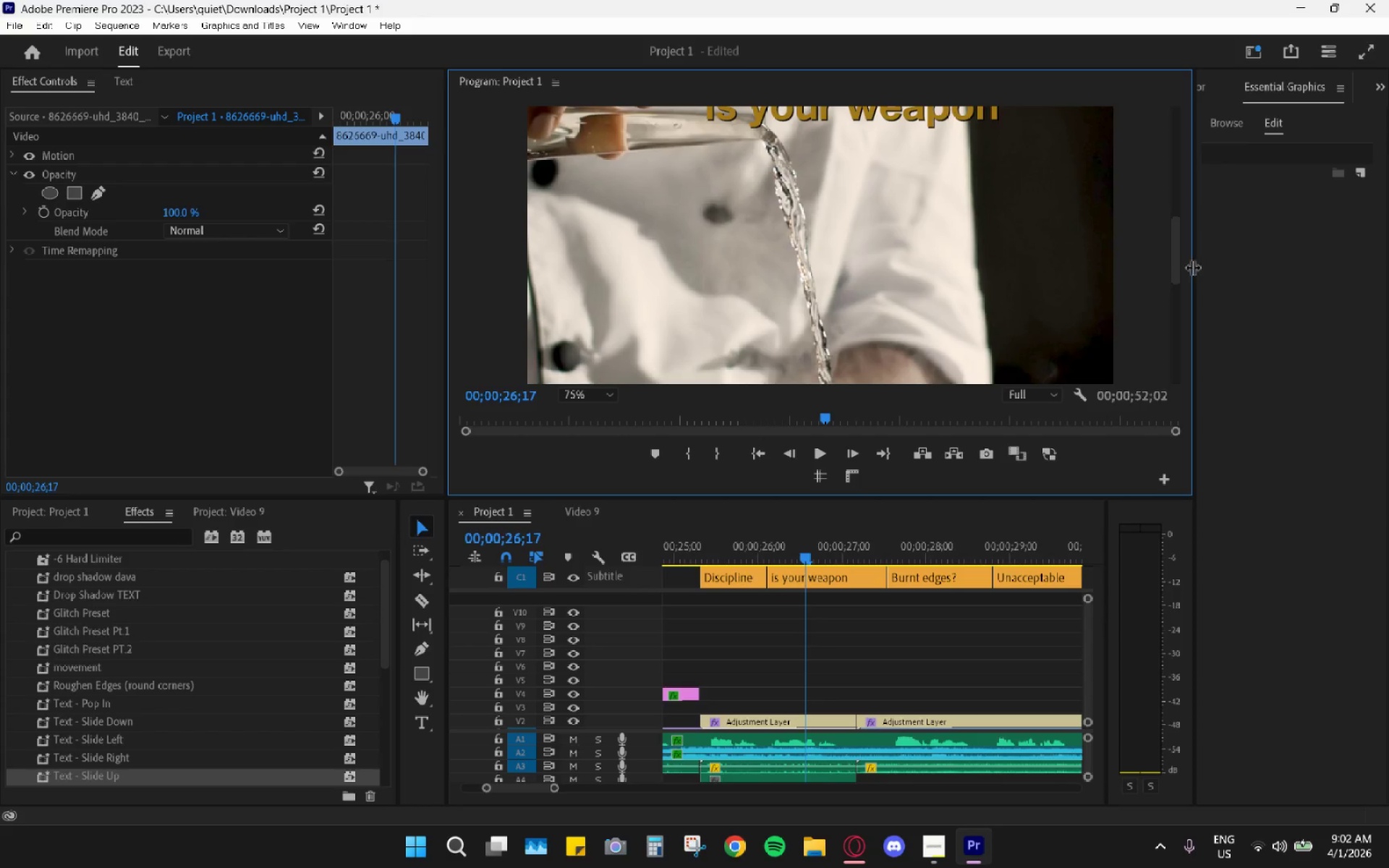 
left_click_drag(start_coordinate=[1178, 277], to_coordinate=[1152, 239])
 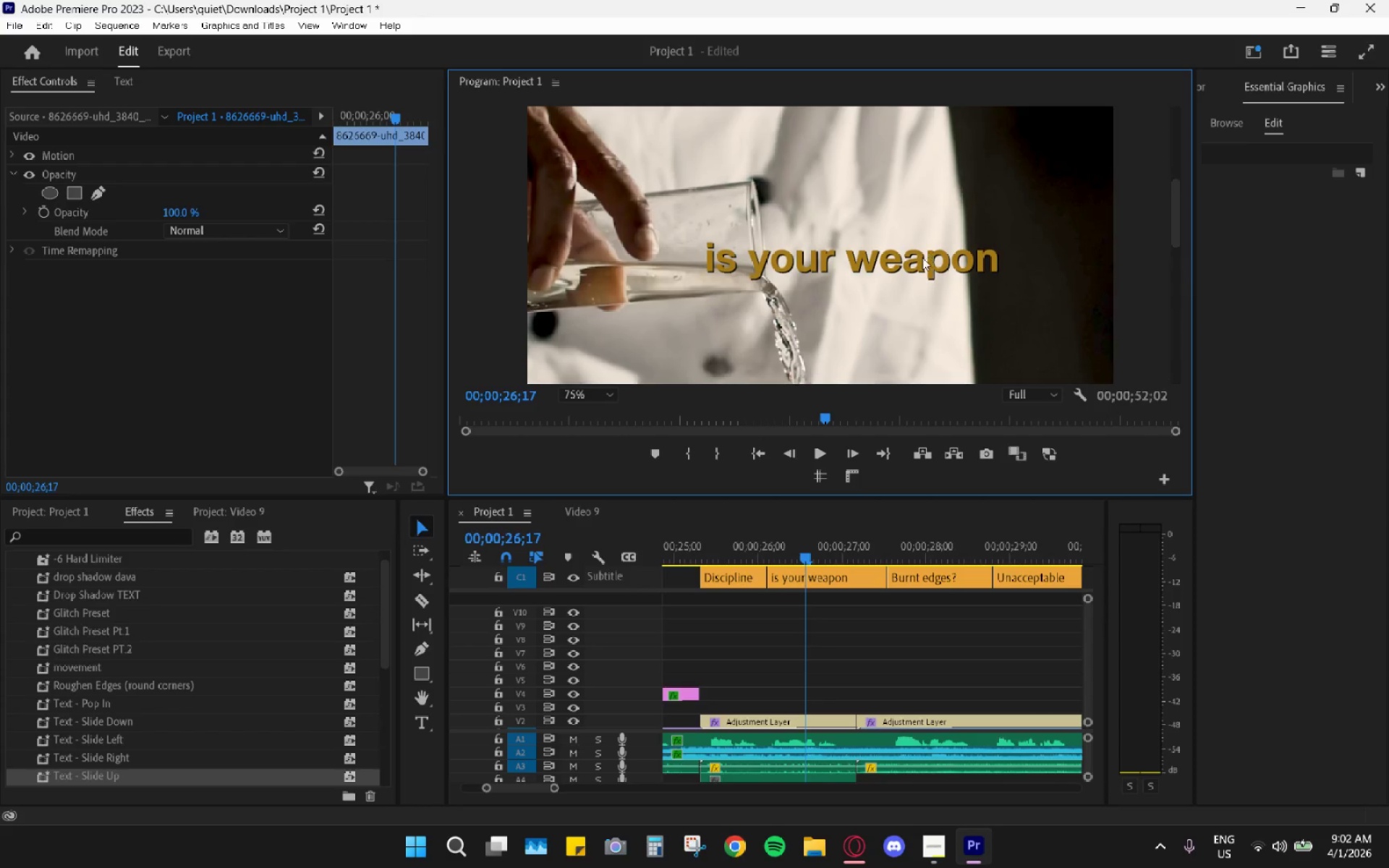 
left_click_drag(start_coordinate=[922, 258], to_coordinate=[933, 121])
 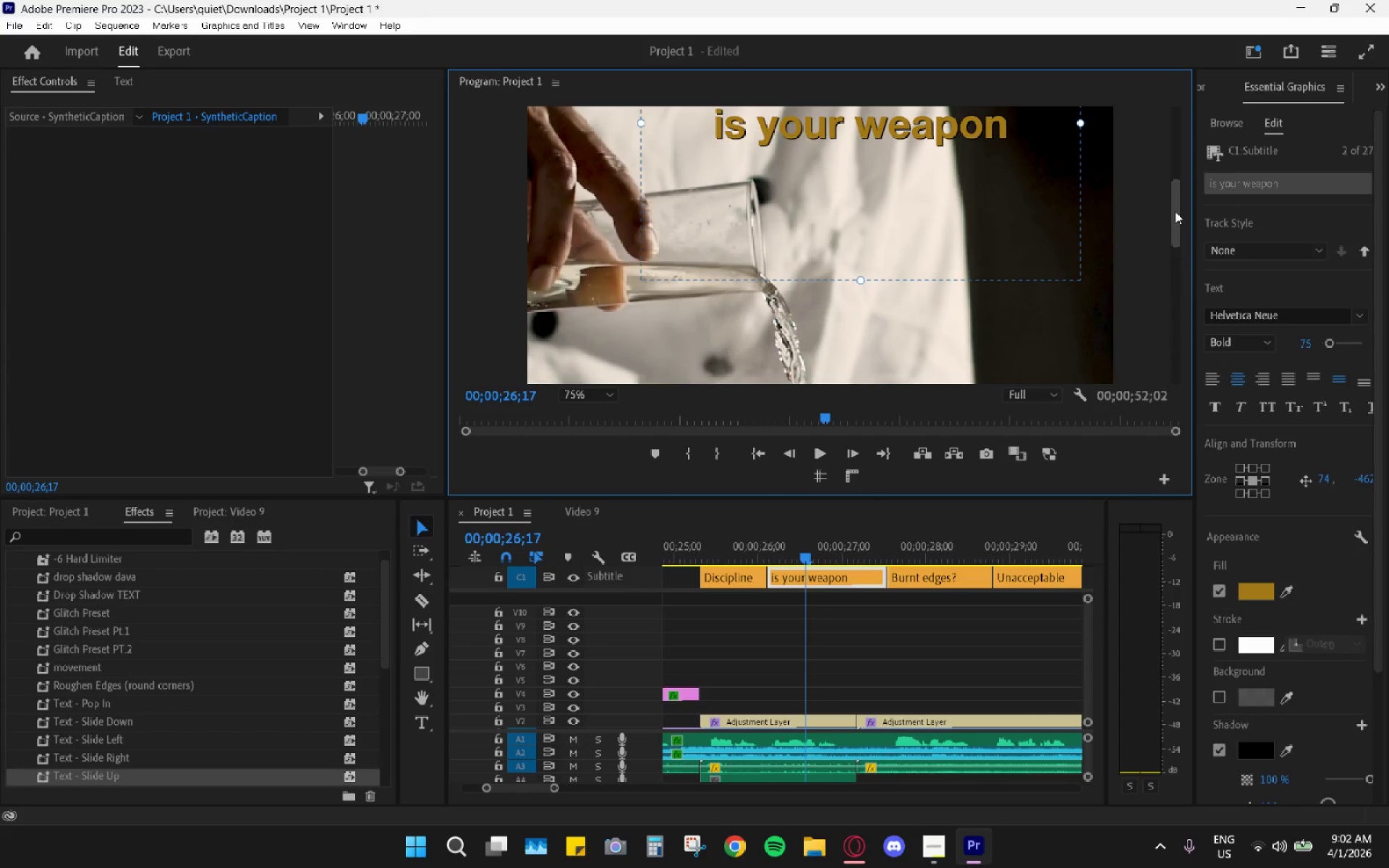 
left_click_drag(start_coordinate=[1176, 213], to_coordinate=[1168, 155])
 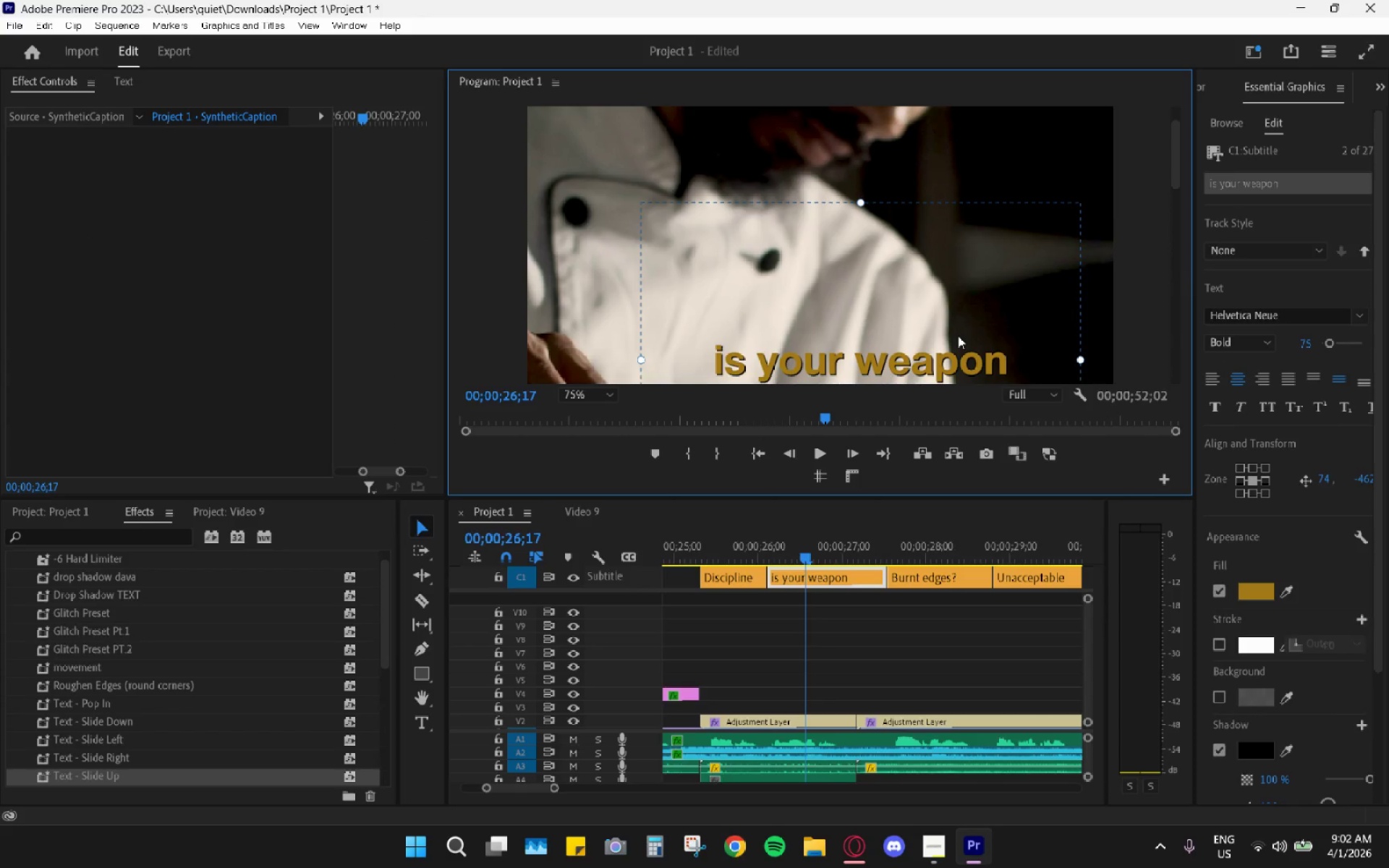 
left_click_drag(start_coordinate=[956, 339], to_coordinate=[951, 226])
 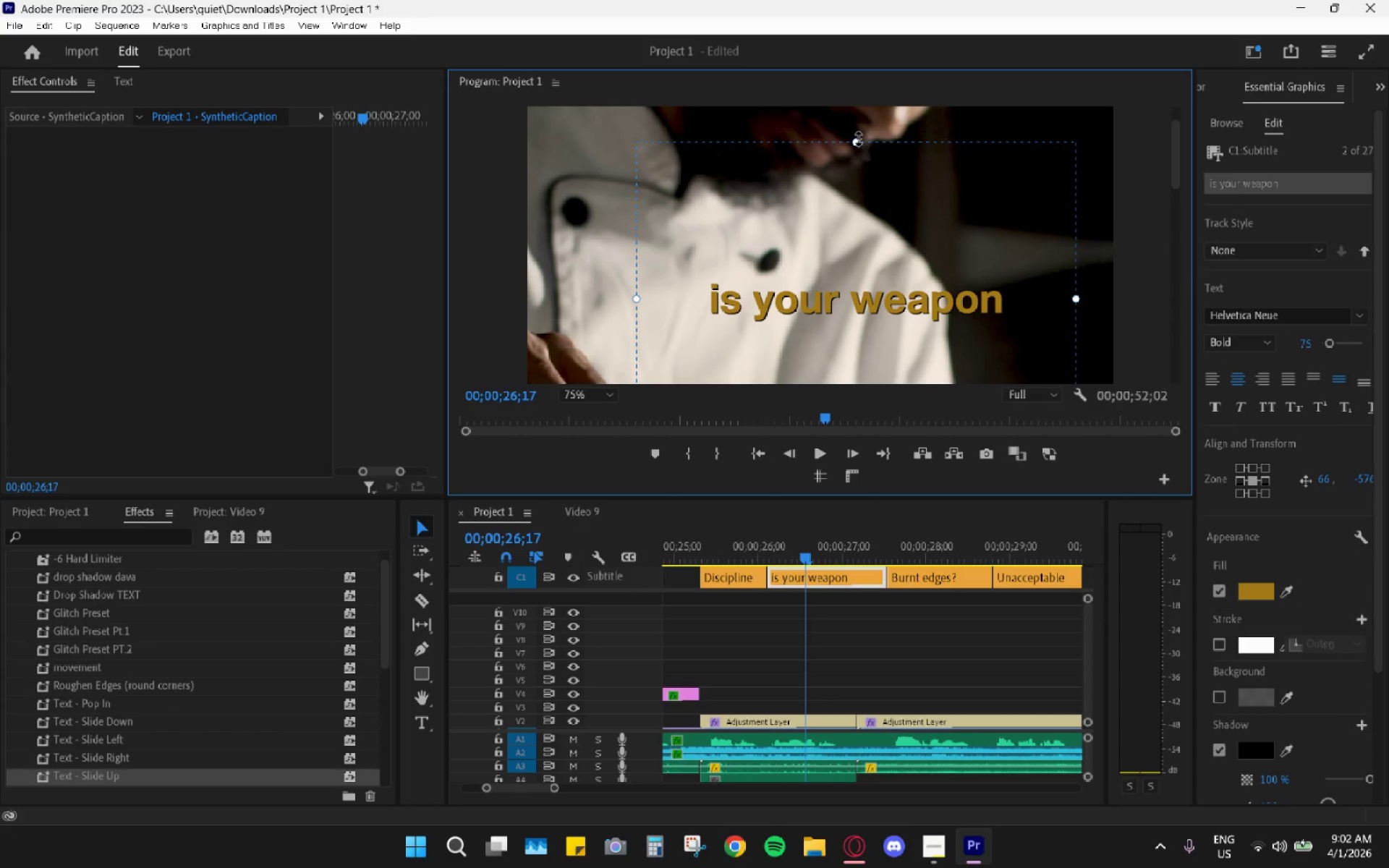 
left_click_drag(start_coordinate=[859, 139], to_coordinate=[844, 292])
 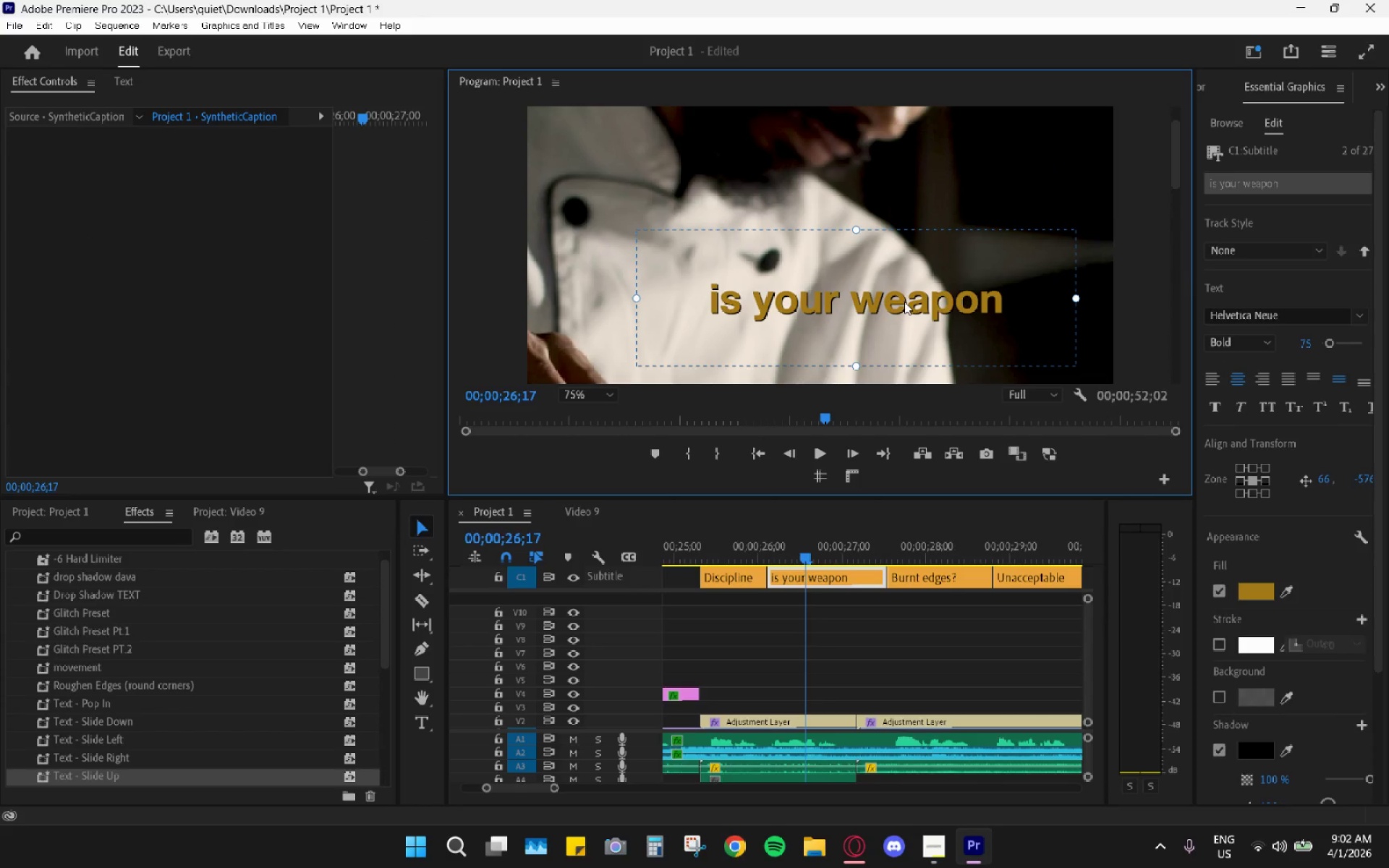 
left_click_drag(start_coordinate=[904, 302], to_coordinate=[921, 221])
 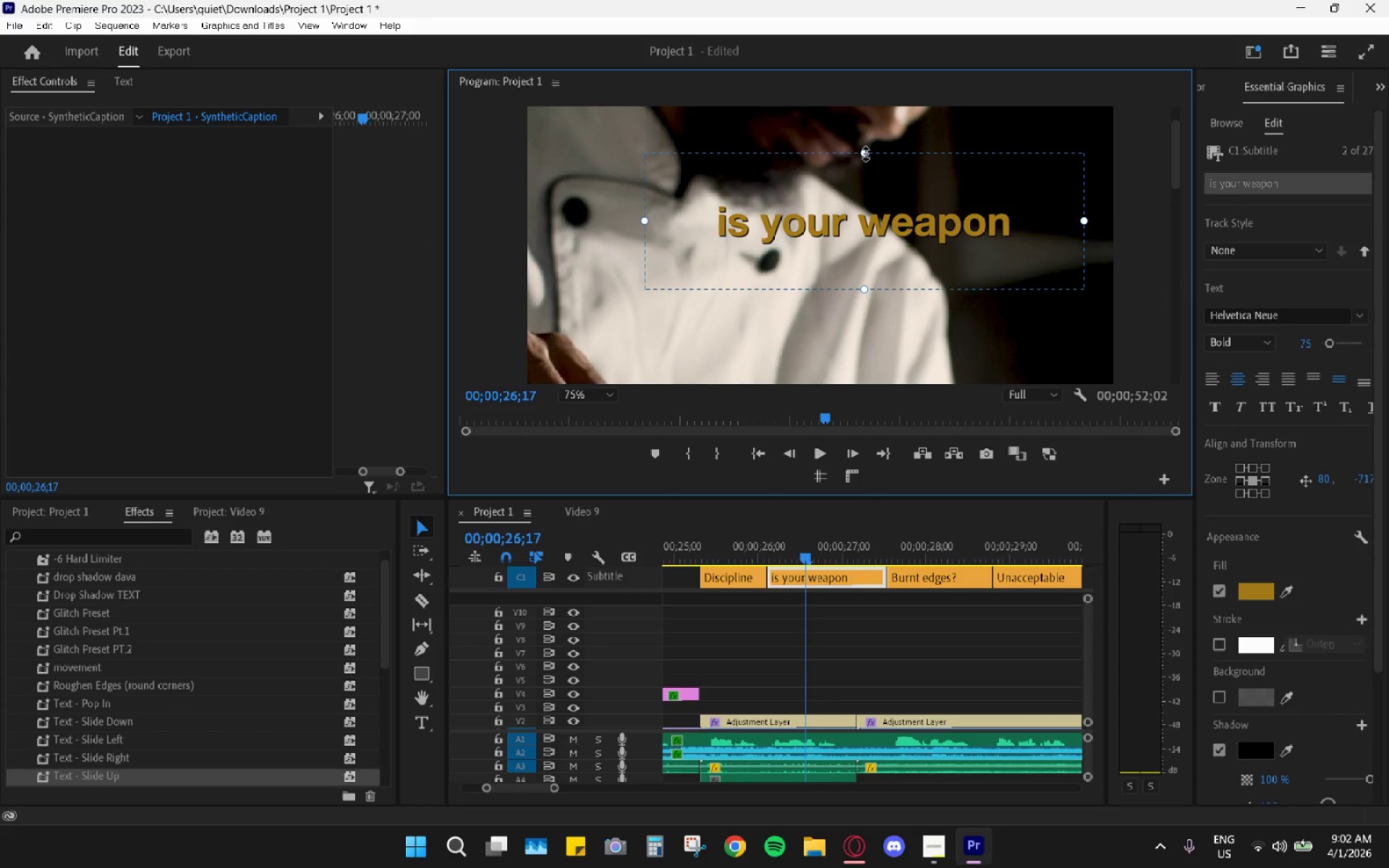 
left_click_drag(start_coordinate=[866, 154], to_coordinate=[870, 218])
 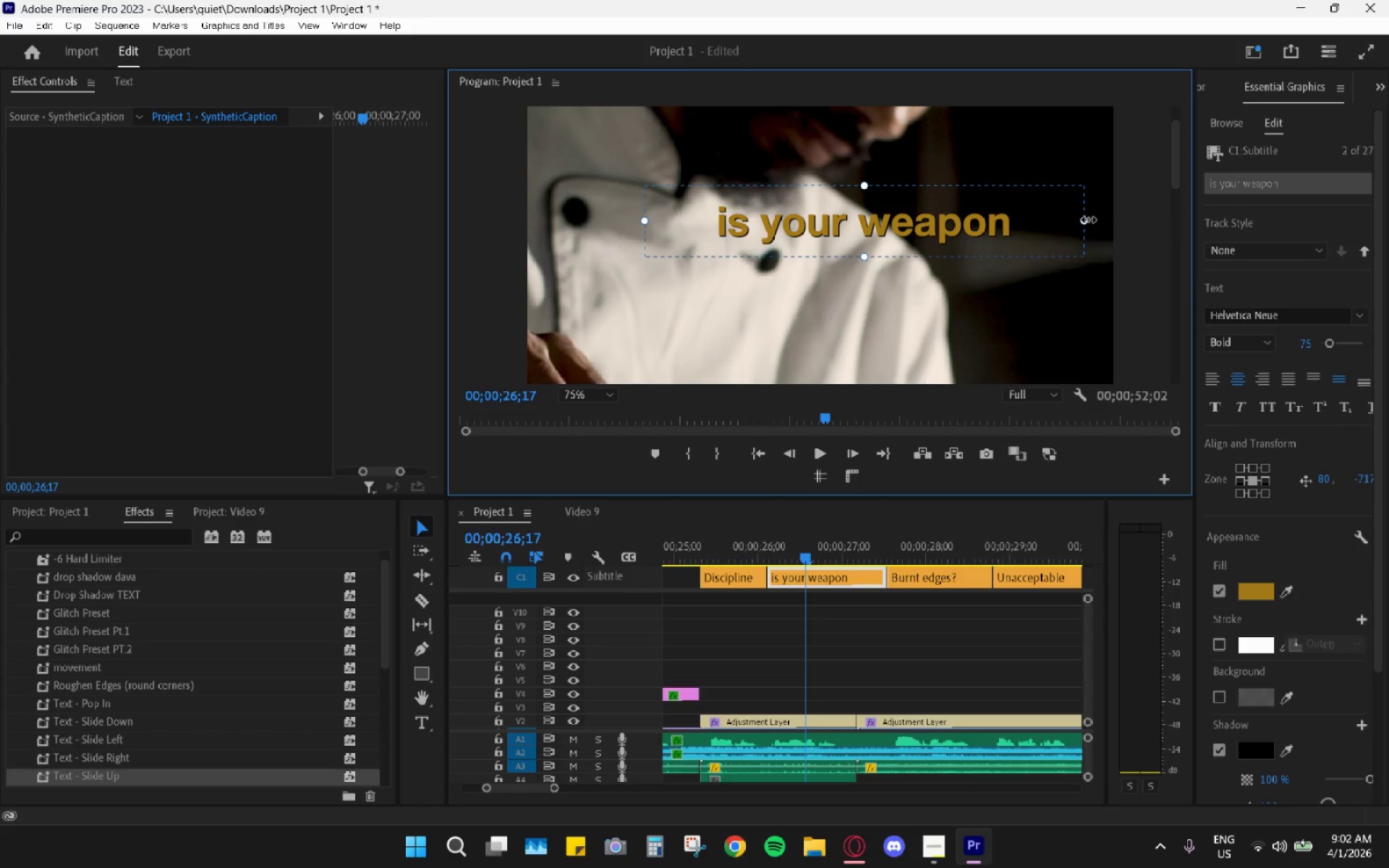 
left_click_drag(start_coordinate=[1089, 220], to_coordinate=[989, 224])
 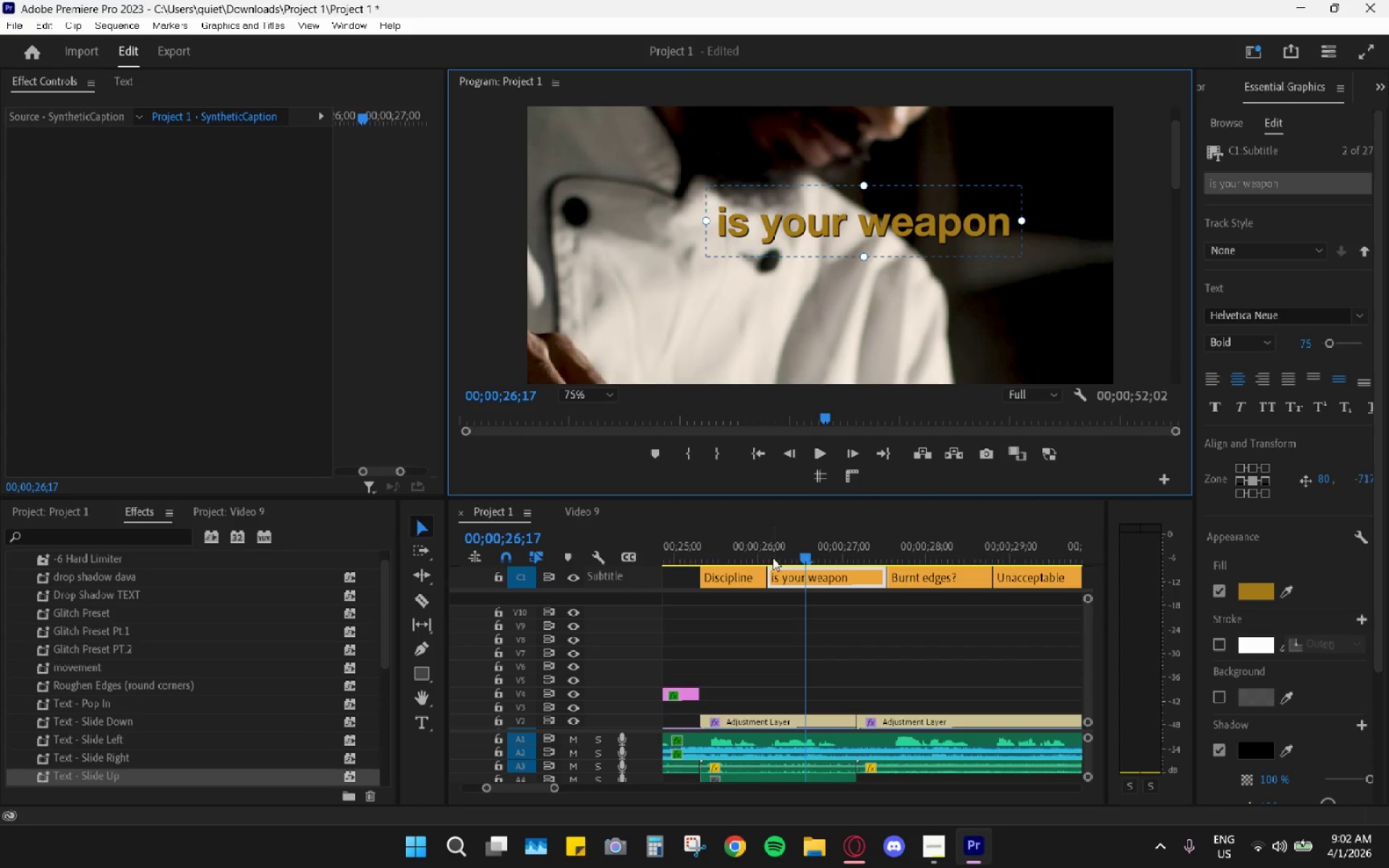 
left_click_drag(start_coordinate=[767, 559], to_coordinate=[734, 561])
 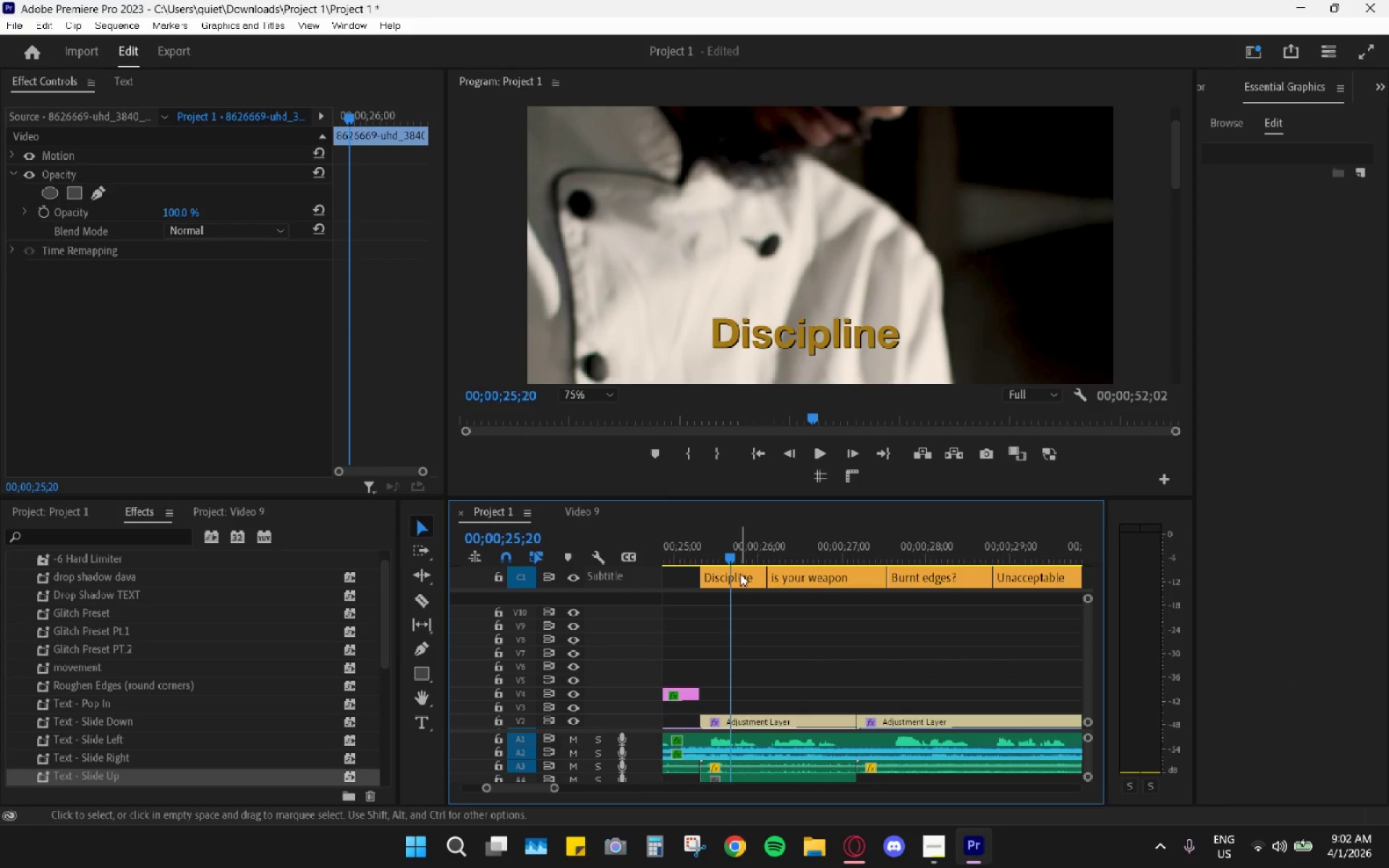 
left_click([740, 577])
 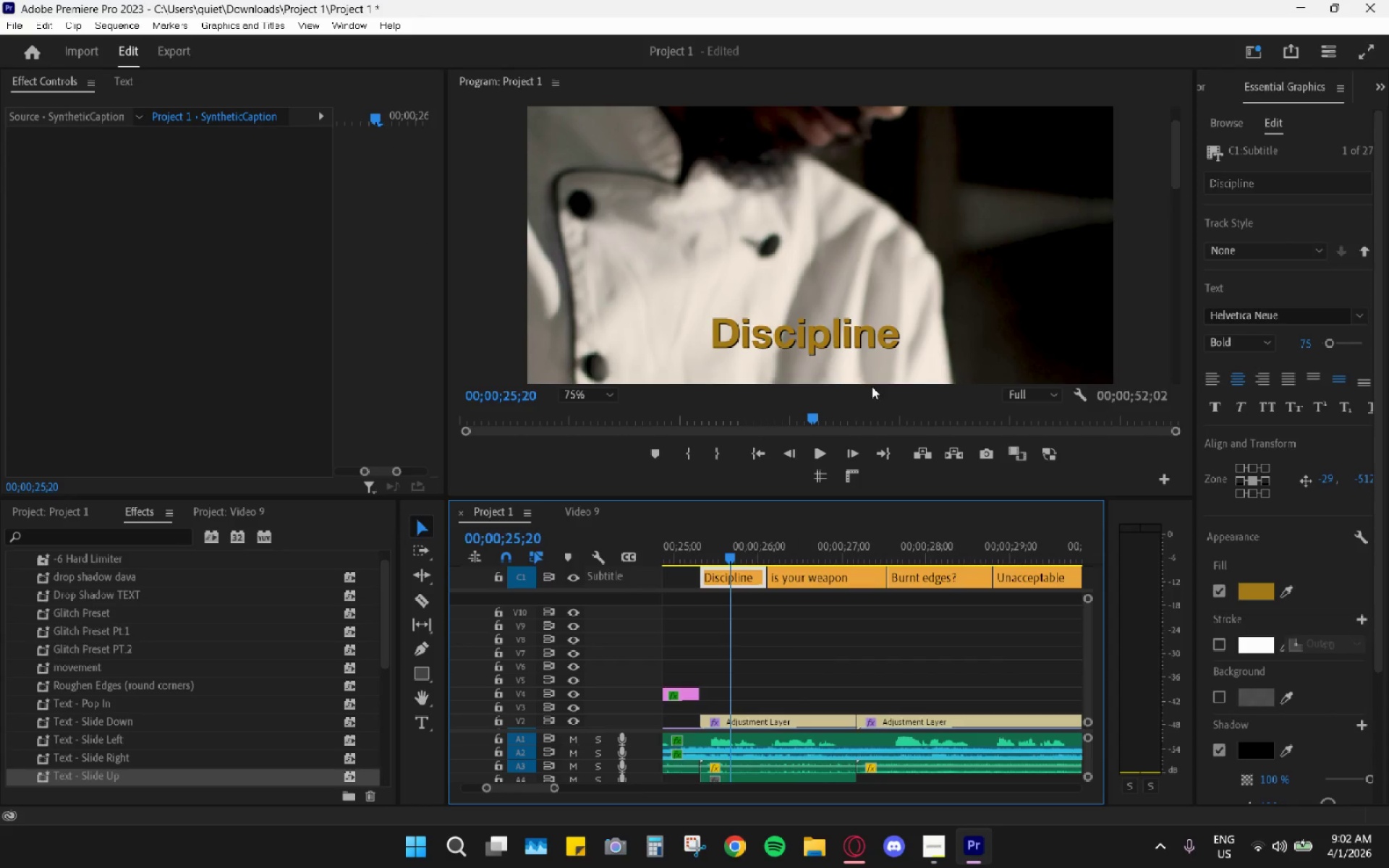 
left_click([860, 296])
 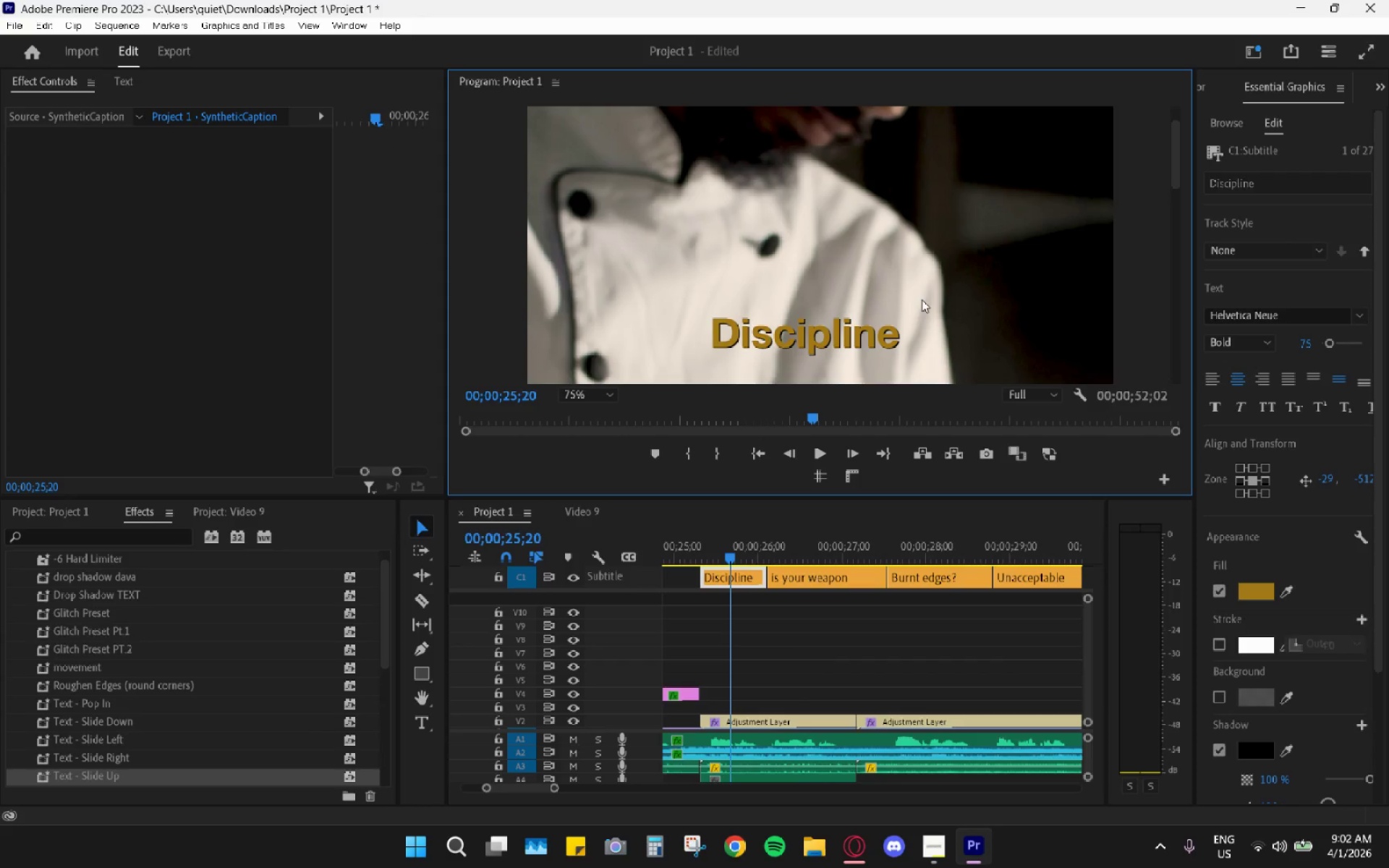 
left_click([875, 323])
 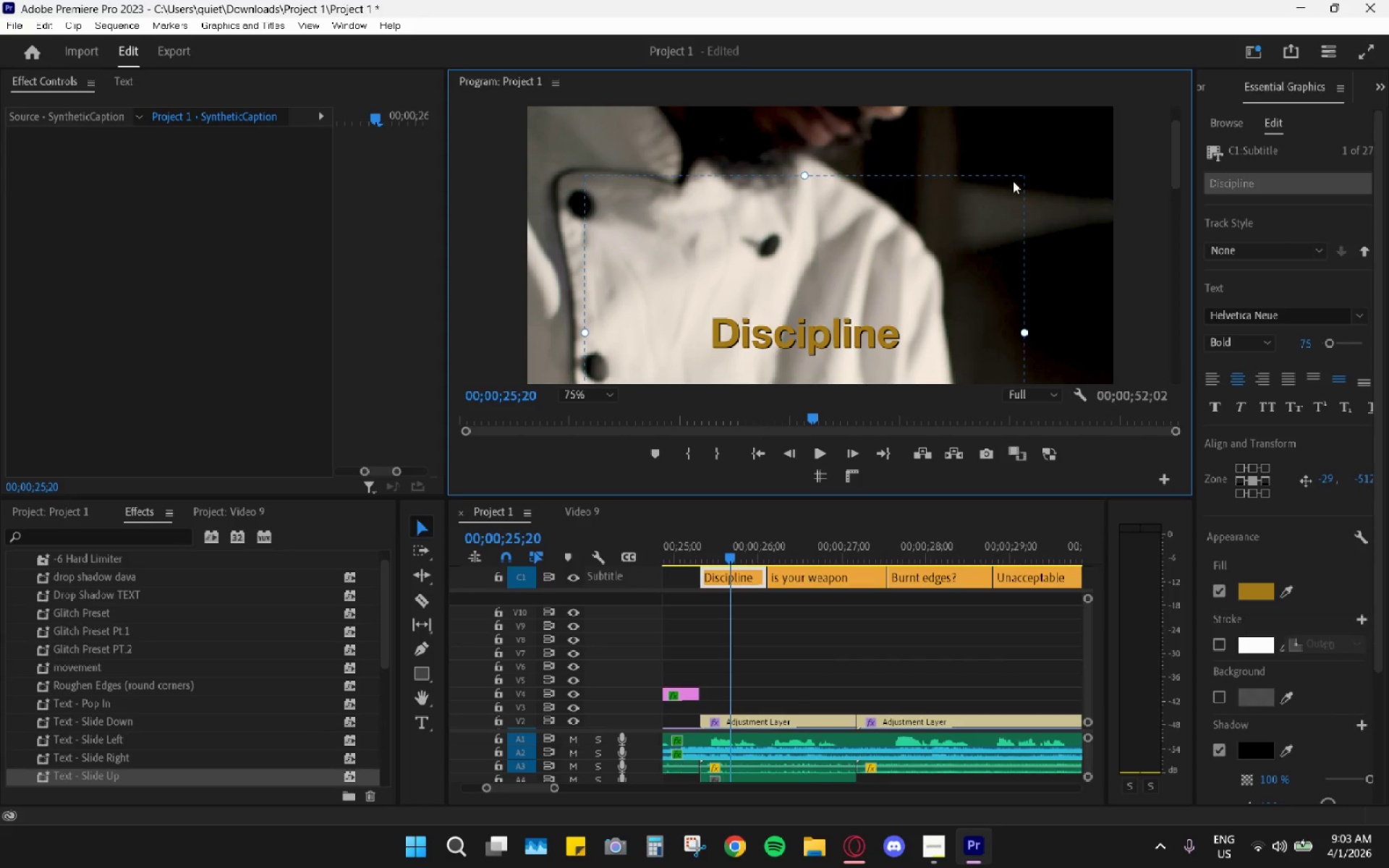 
left_click_drag(start_coordinate=[880, 301], to_coordinate=[914, 229])
 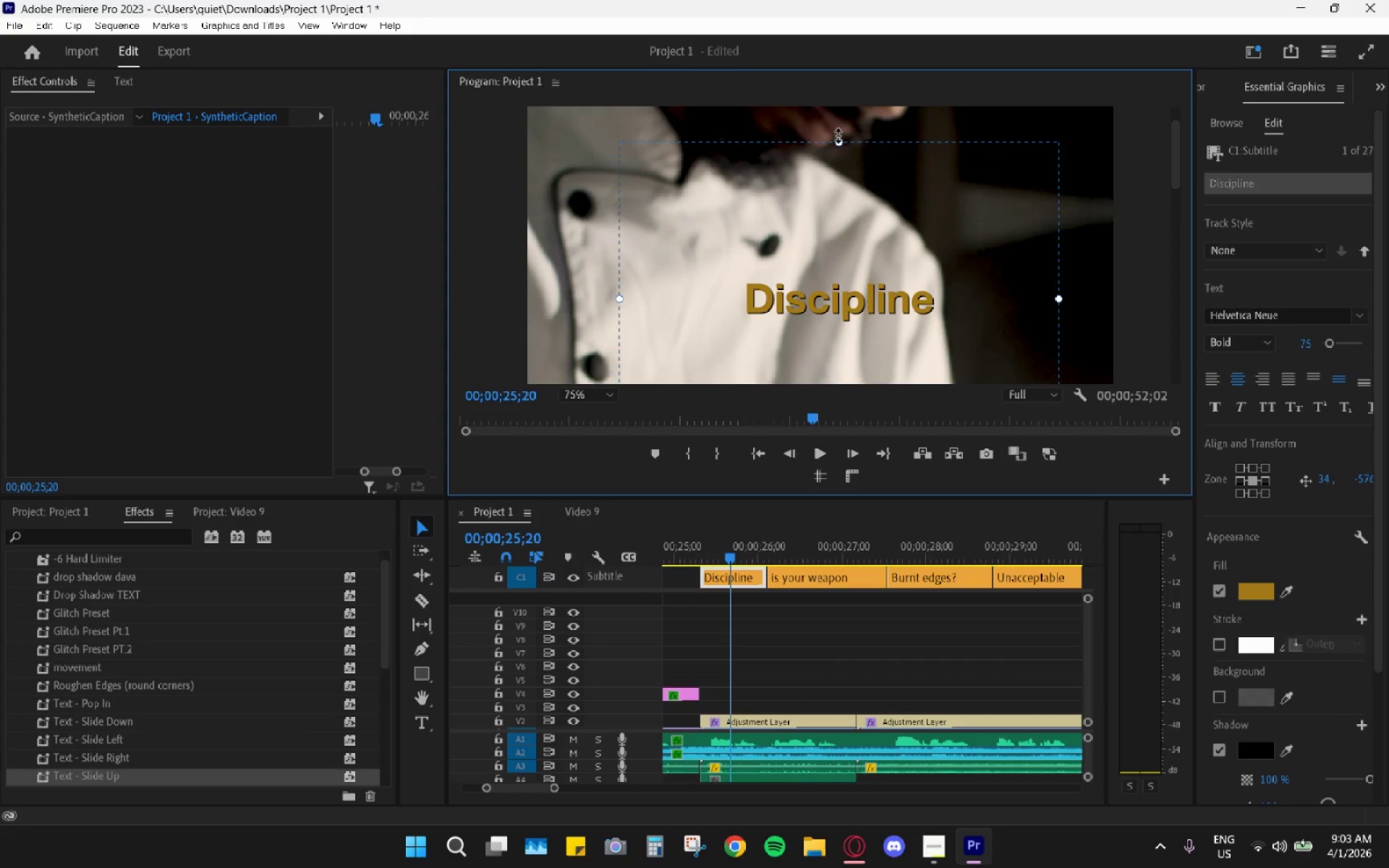 
left_click_drag(start_coordinate=[840, 137], to_coordinate=[833, 349])
 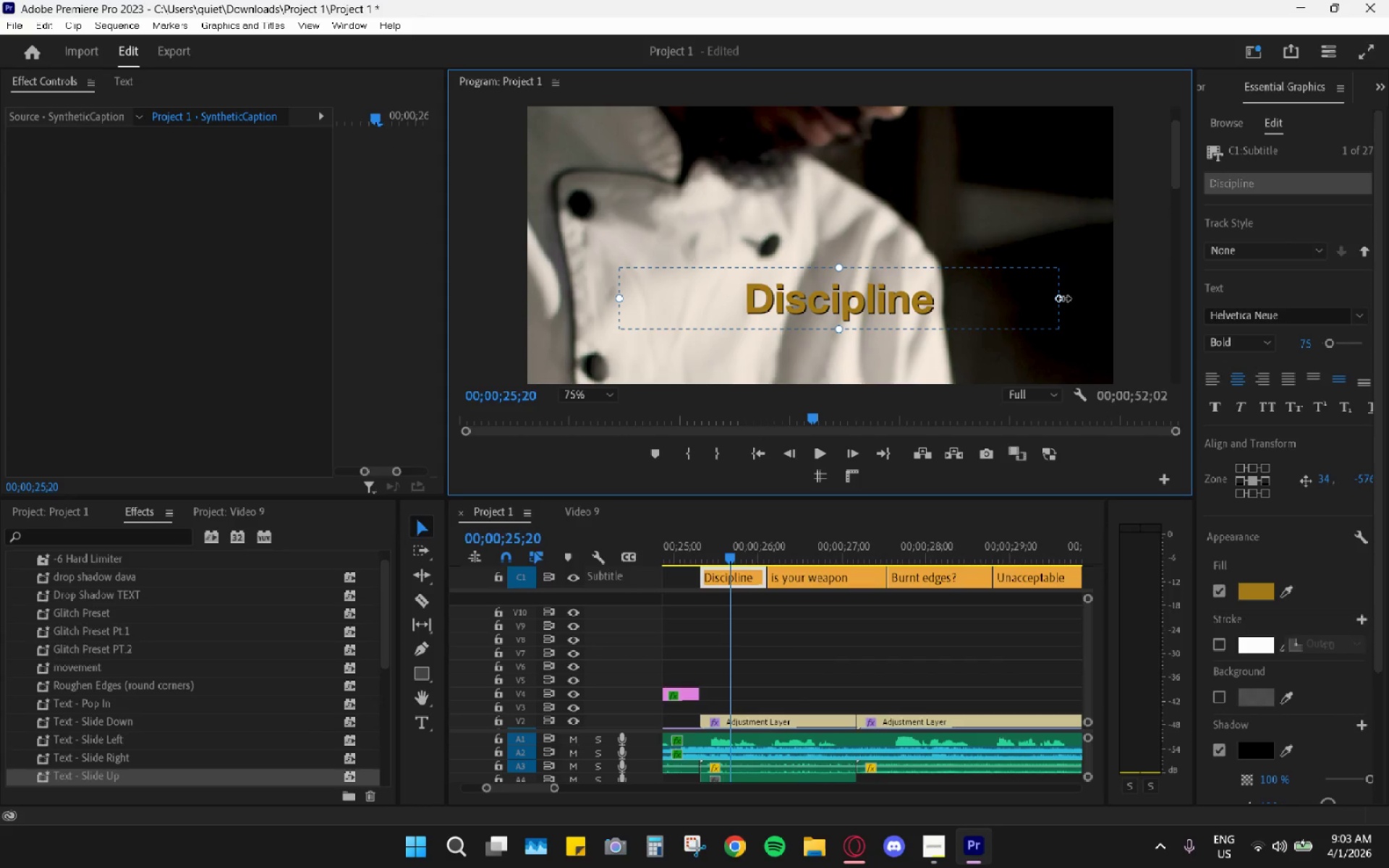 
left_click_drag(start_coordinate=[1063, 299], to_coordinate=[880, 306])
 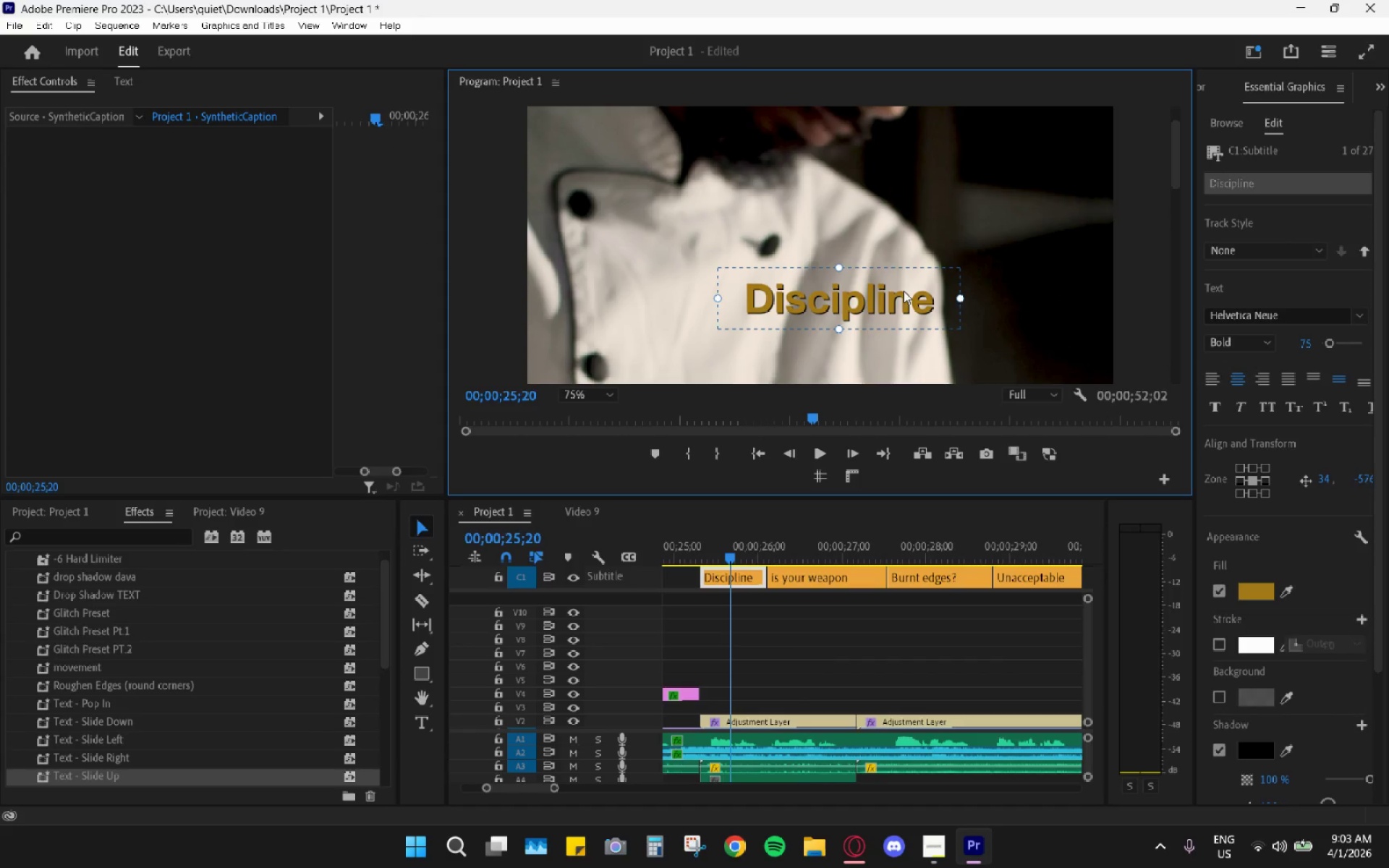 
left_click_drag(start_coordinate=[904, 291], to_coordinate=[831, 157])
 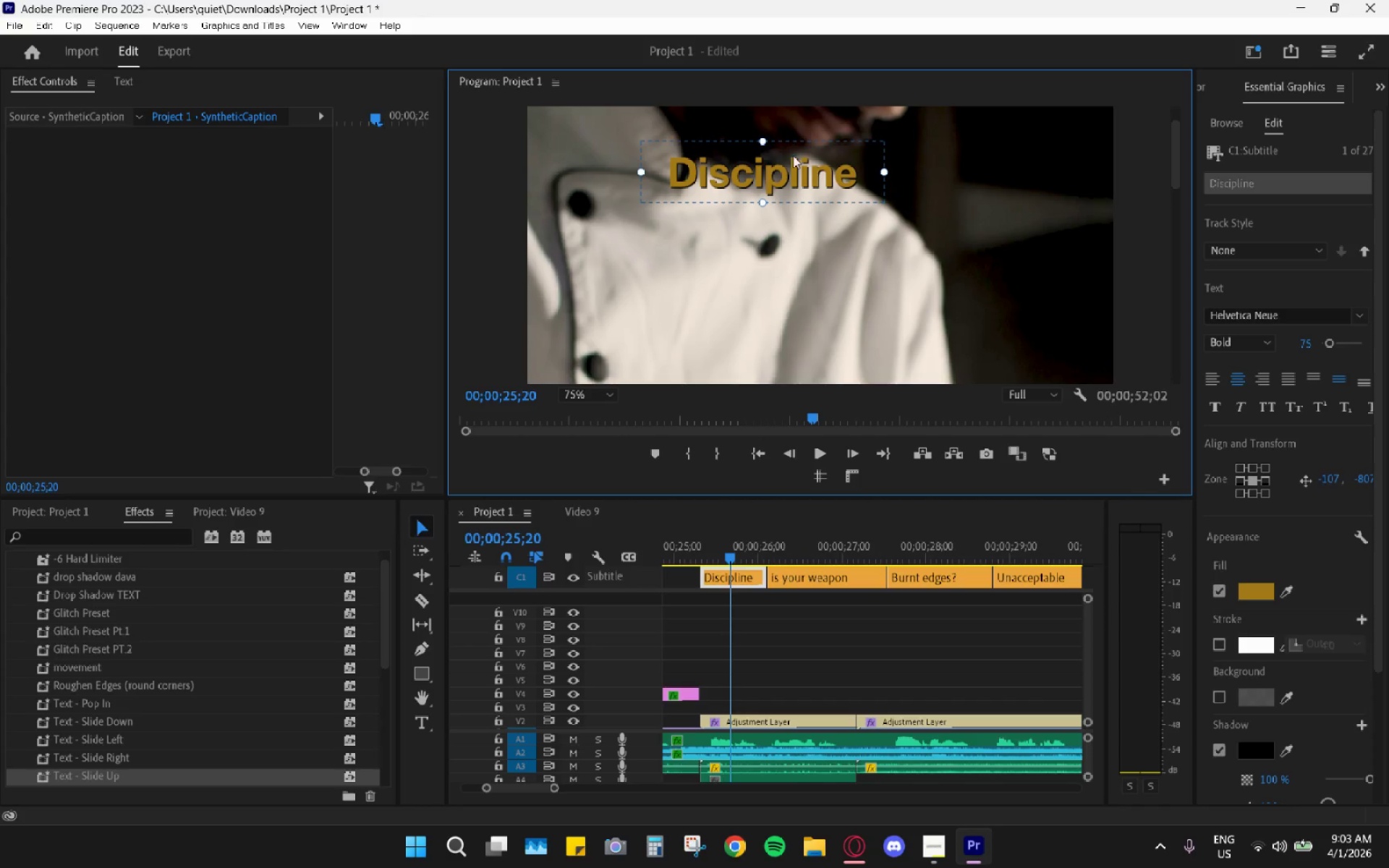 
left_click_drag(start_coordinate=[799, 176], to_coordinate=[800, 317])
 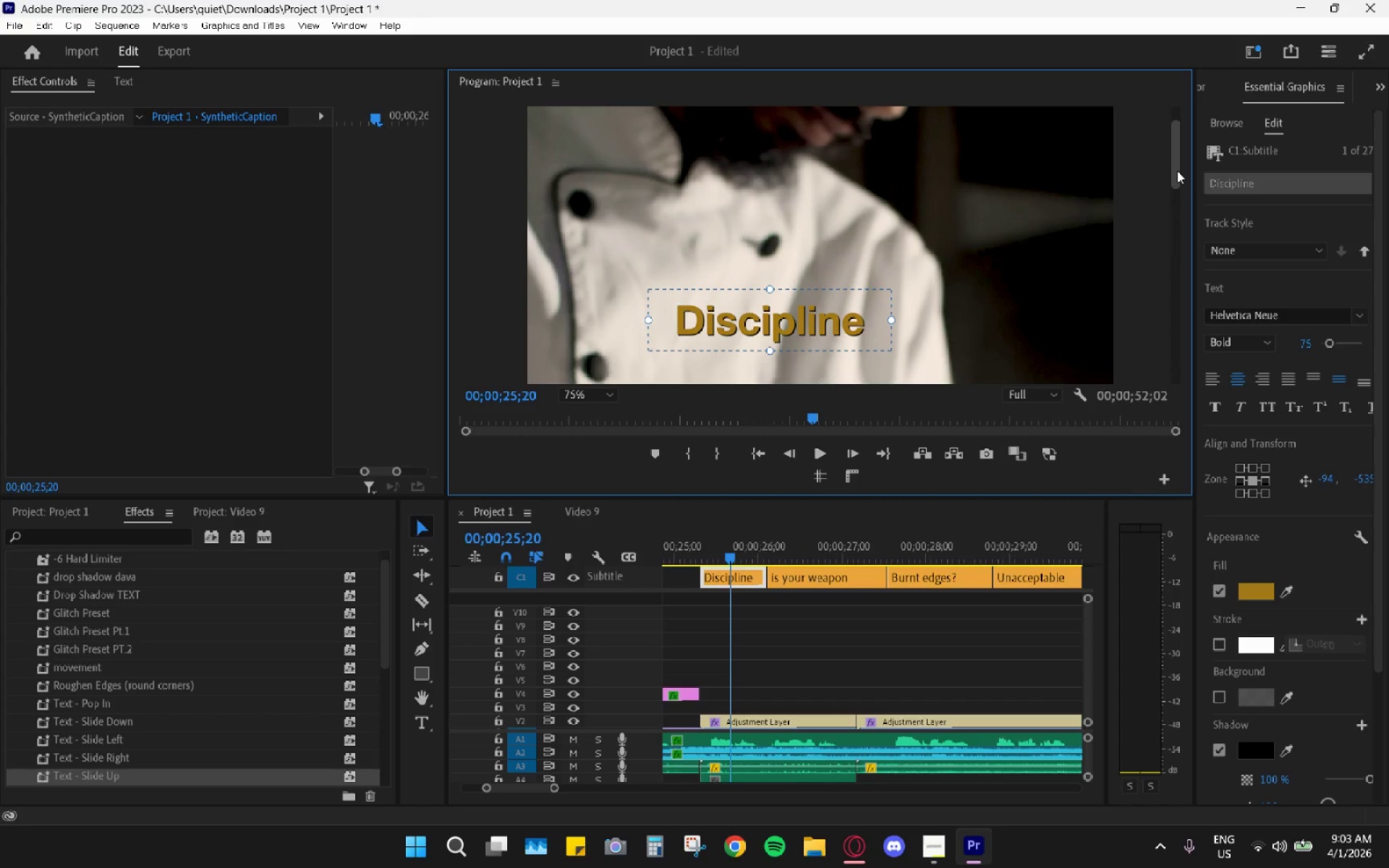 
left_click_drag(start_coordinate=[1177, 171], to_coordinate=[1177, 191])
 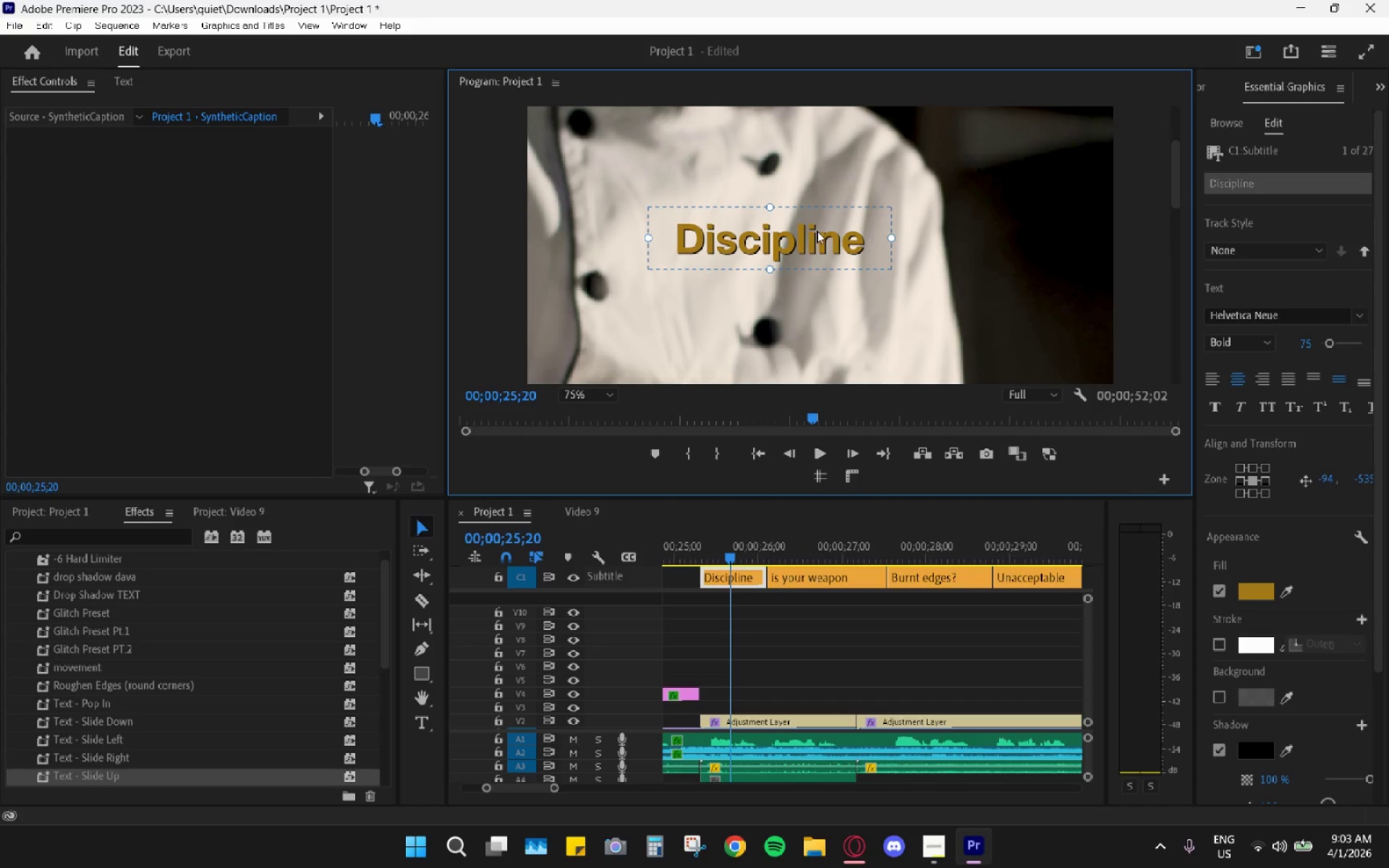 
left_click_drag(start_coordinate=[812, 244], to_coordinate=[765, 216])
 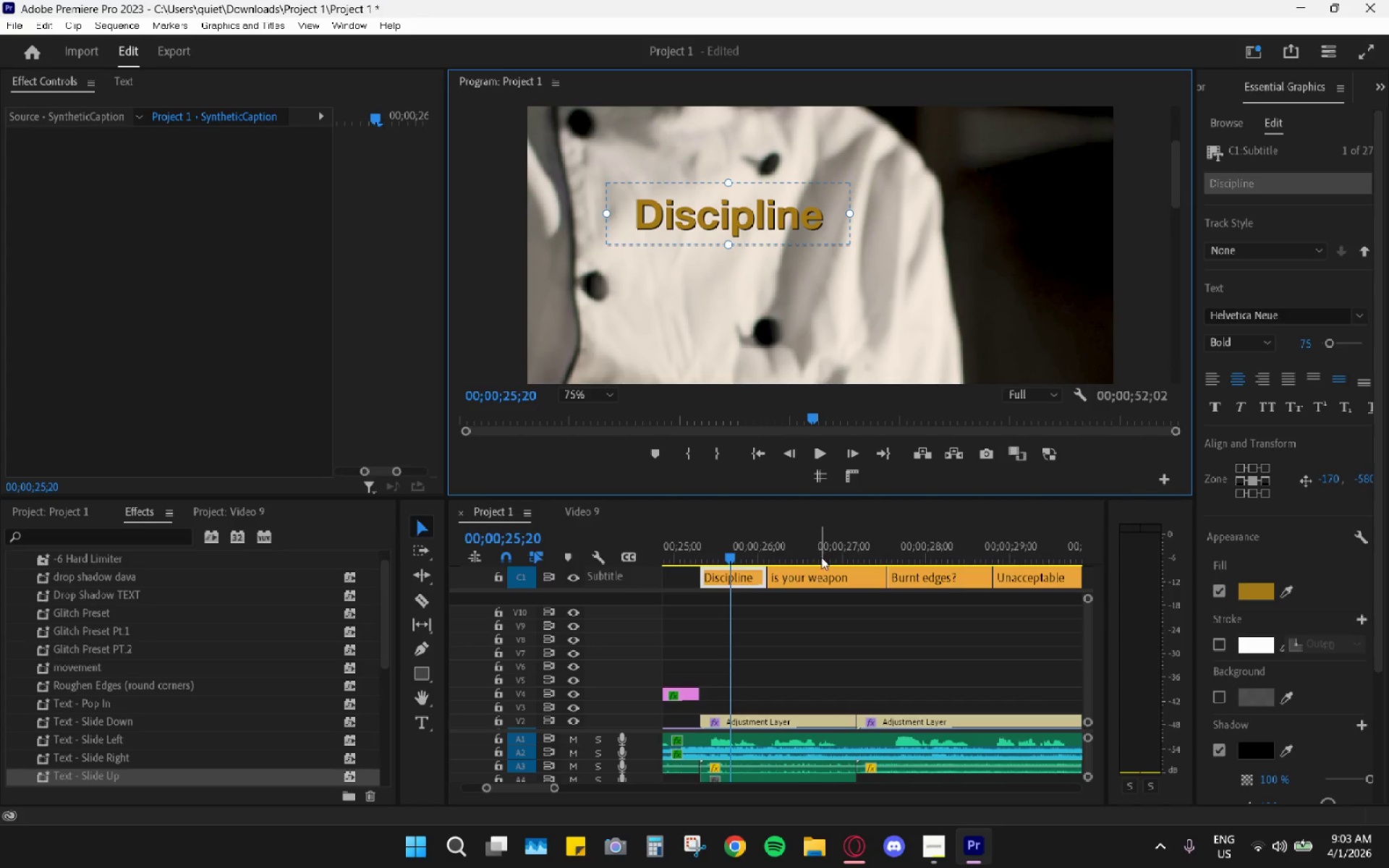 
left_click([820, 550])
 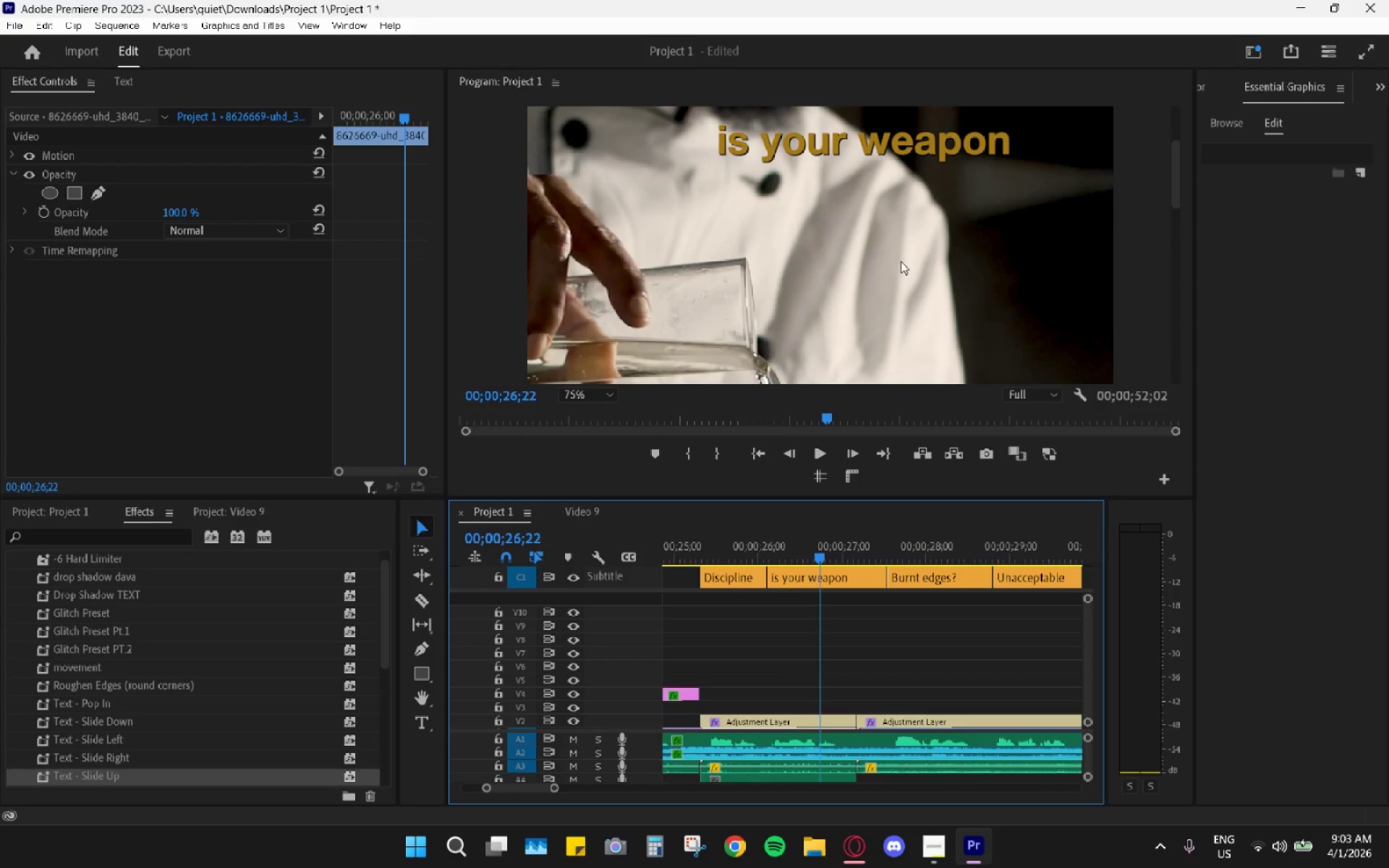 
left_click_drag(start_coordinate=[938, 142], to_coordinate=[916, 274])
 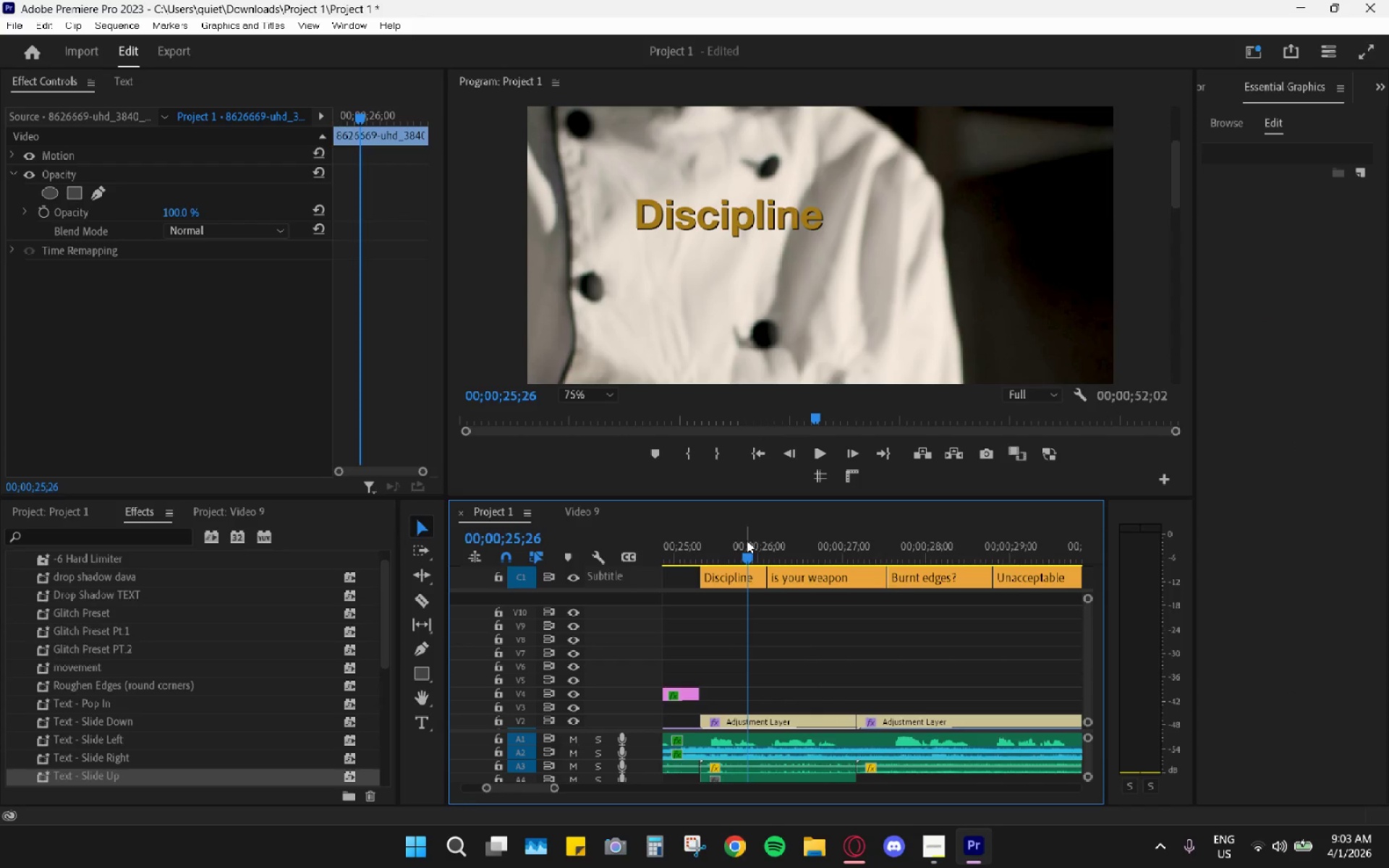 
left_click_drag(start_coordinate=[723, 624], to_coordinate=[789, 576])
 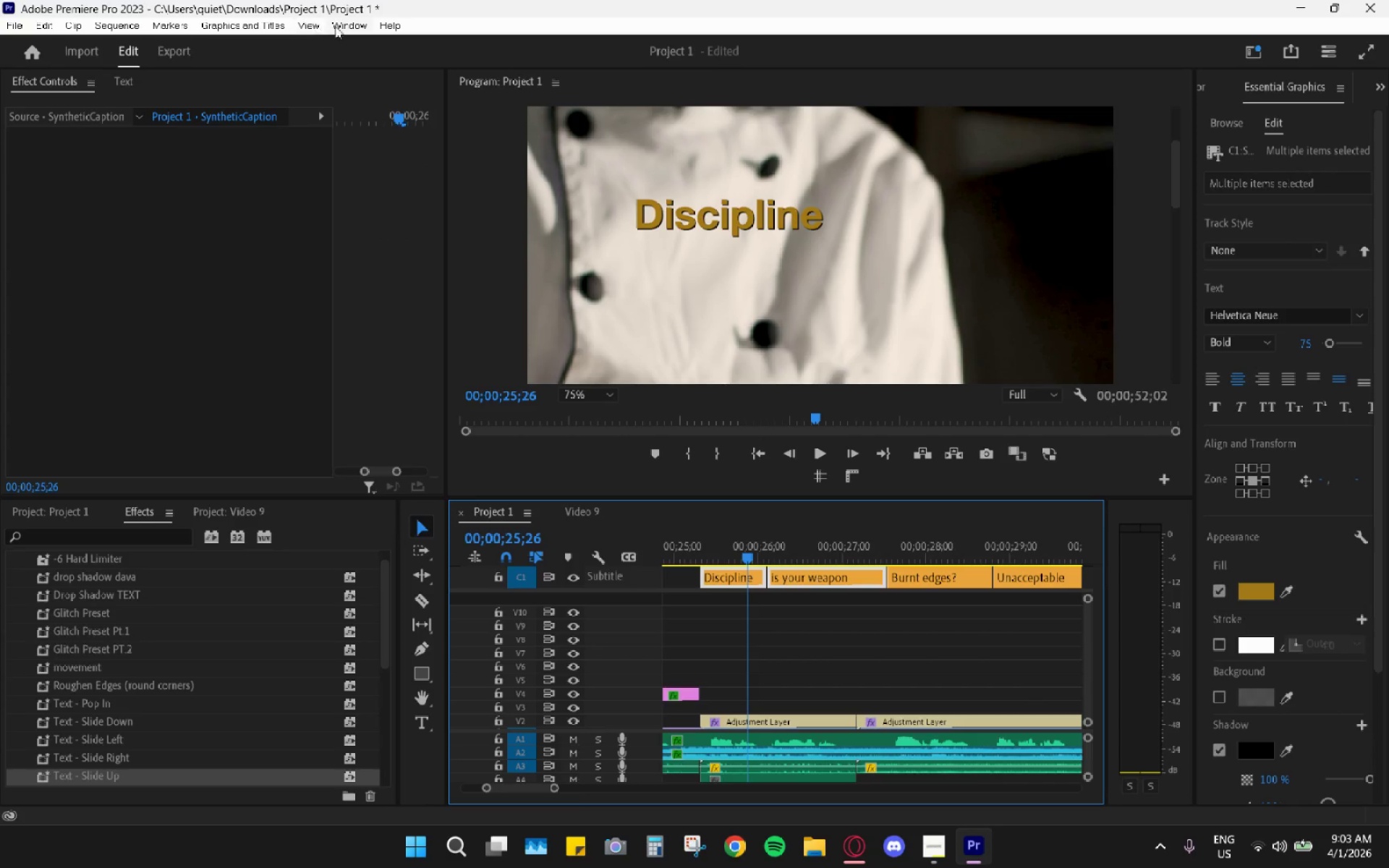 
left_click([271, 26])
 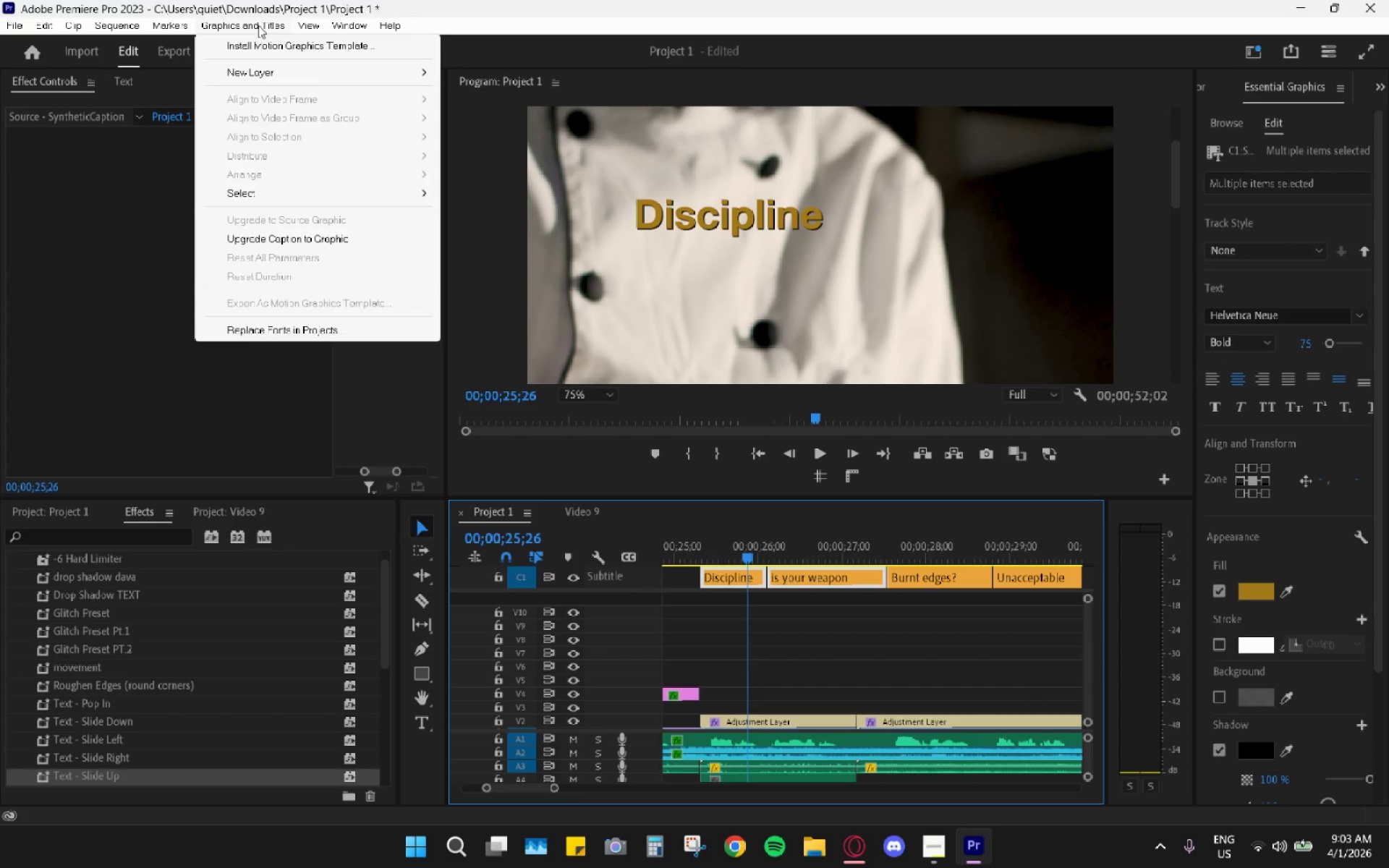 
left_click([330, 241])
 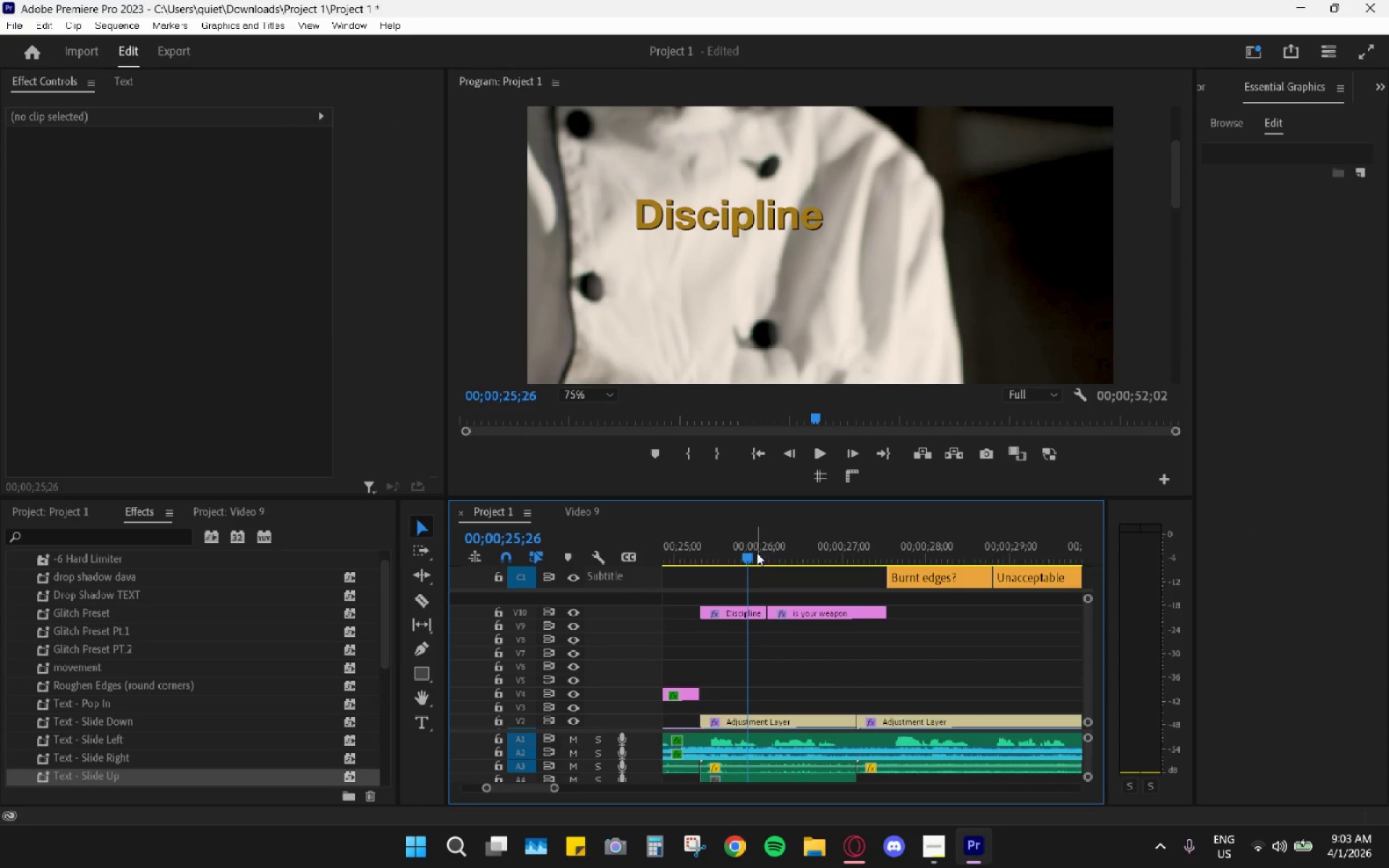 
left_click_drag(start_coordinate=[731, 649], to_coordinate=[785, 616])
 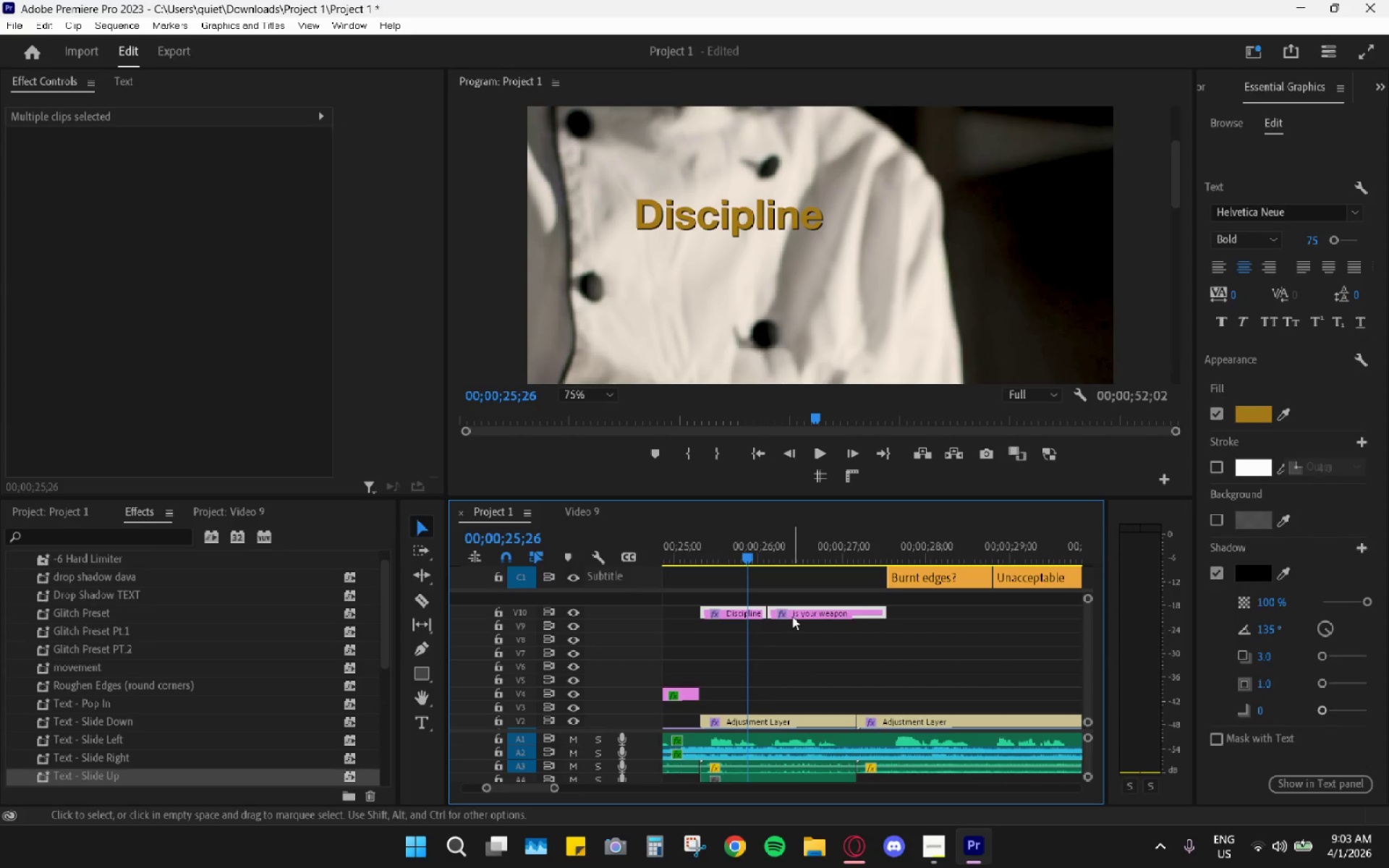 
left_click_drag(start_coordinate=[792, 617], to_coordinate=[785, 690])
 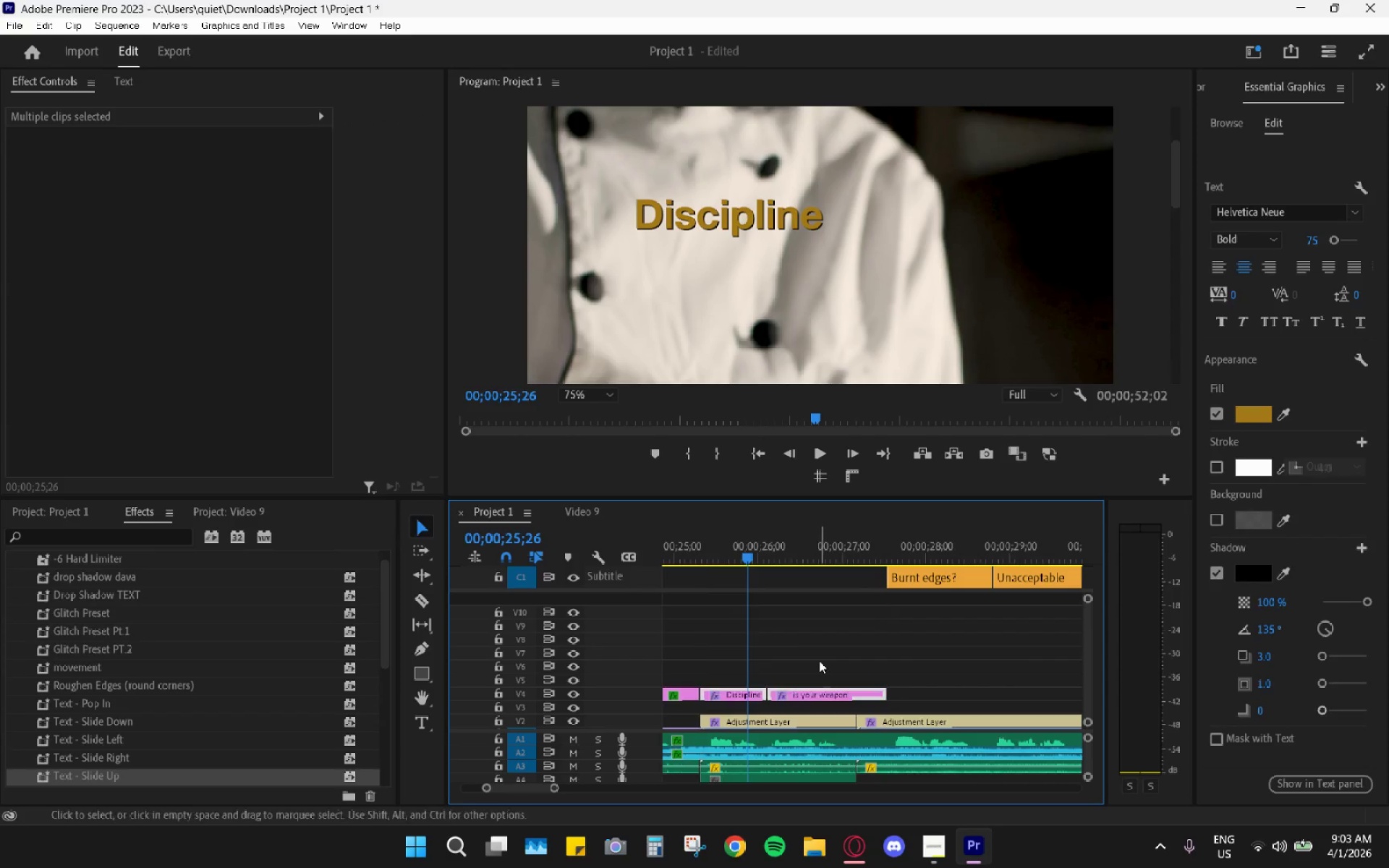 
left_click([819, 656])
 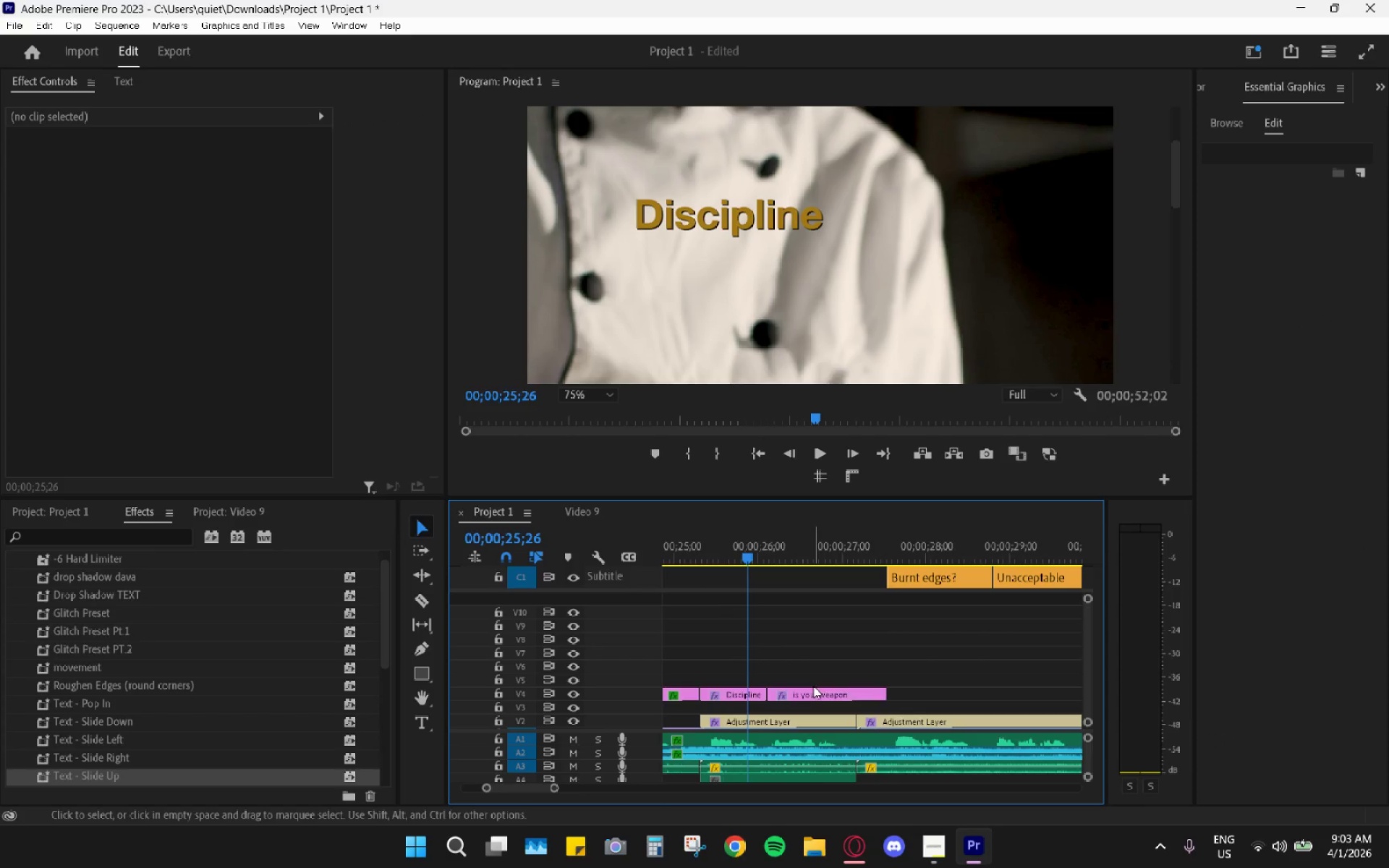 
left_click_drag(start_coordinate=[812, 691], to_coordinate=[812, 676])
 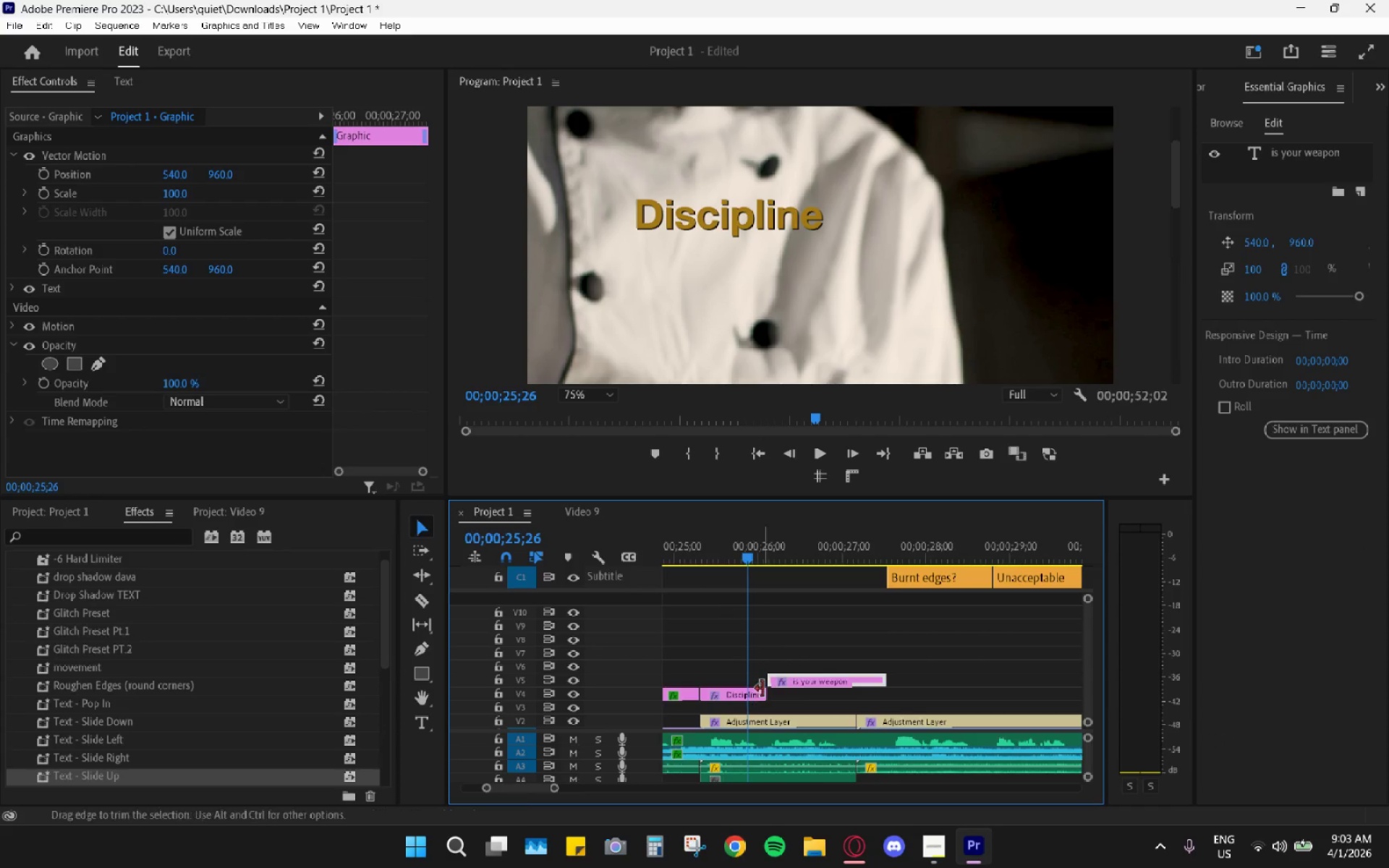 
left_click_drag(start_coordinate=[763, 689], to_coordinate=[883, 697])
 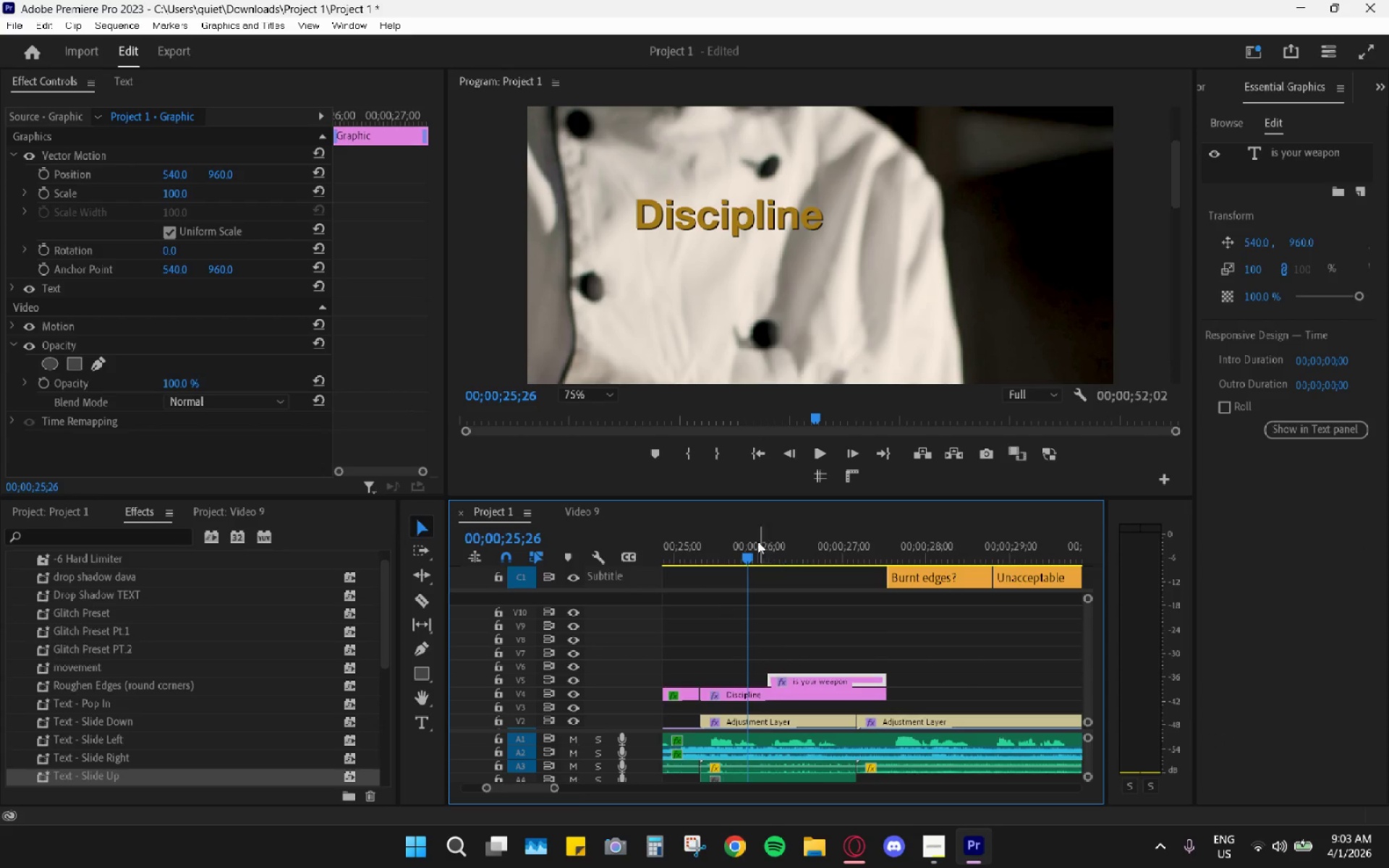 
left_click_drag(start_coordinate=[726, 519], to_coordinate=[710, 535])
 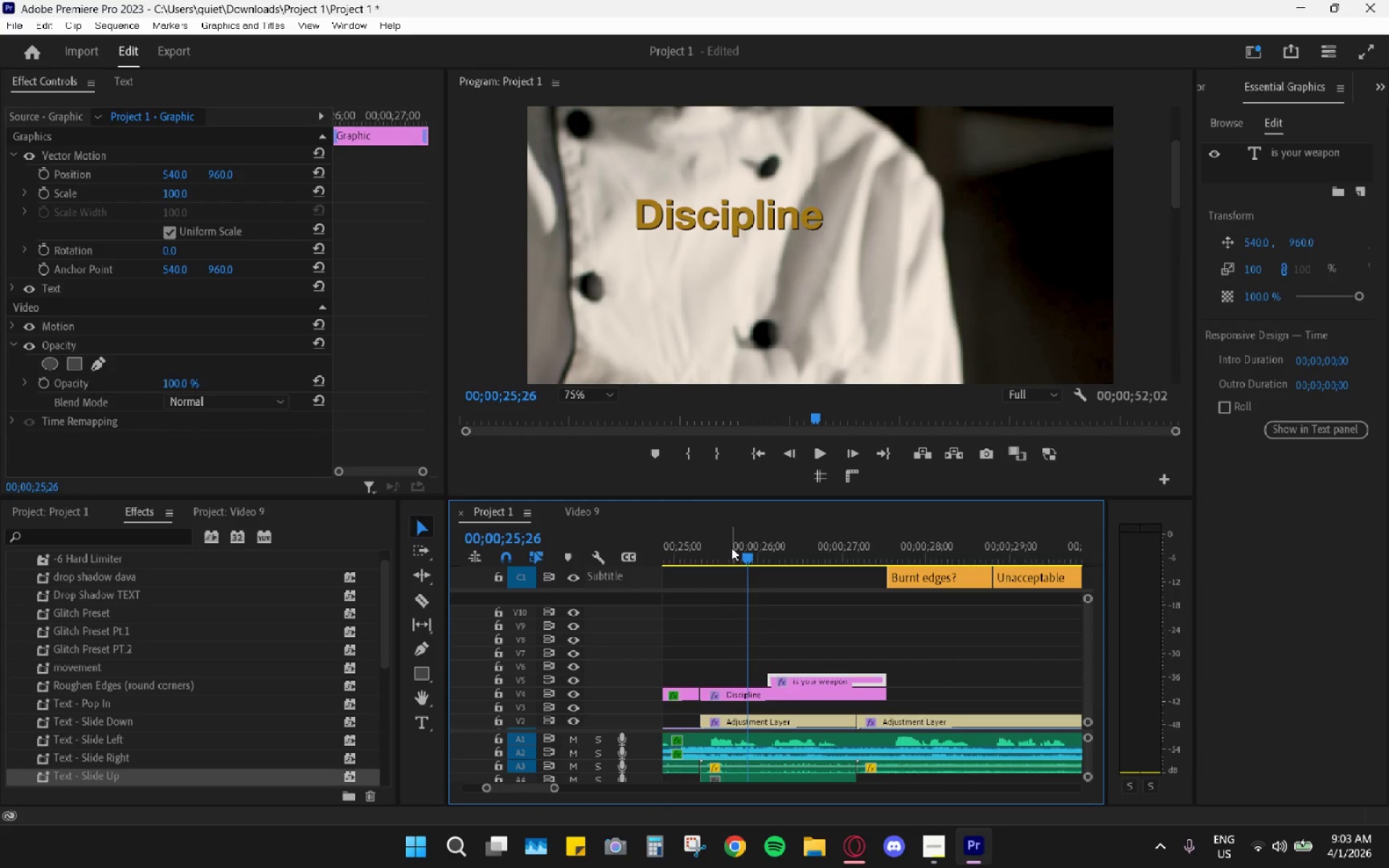 
left_click_drag(start_coordinate=[731, 548], to_coordinate=[778, 561])
 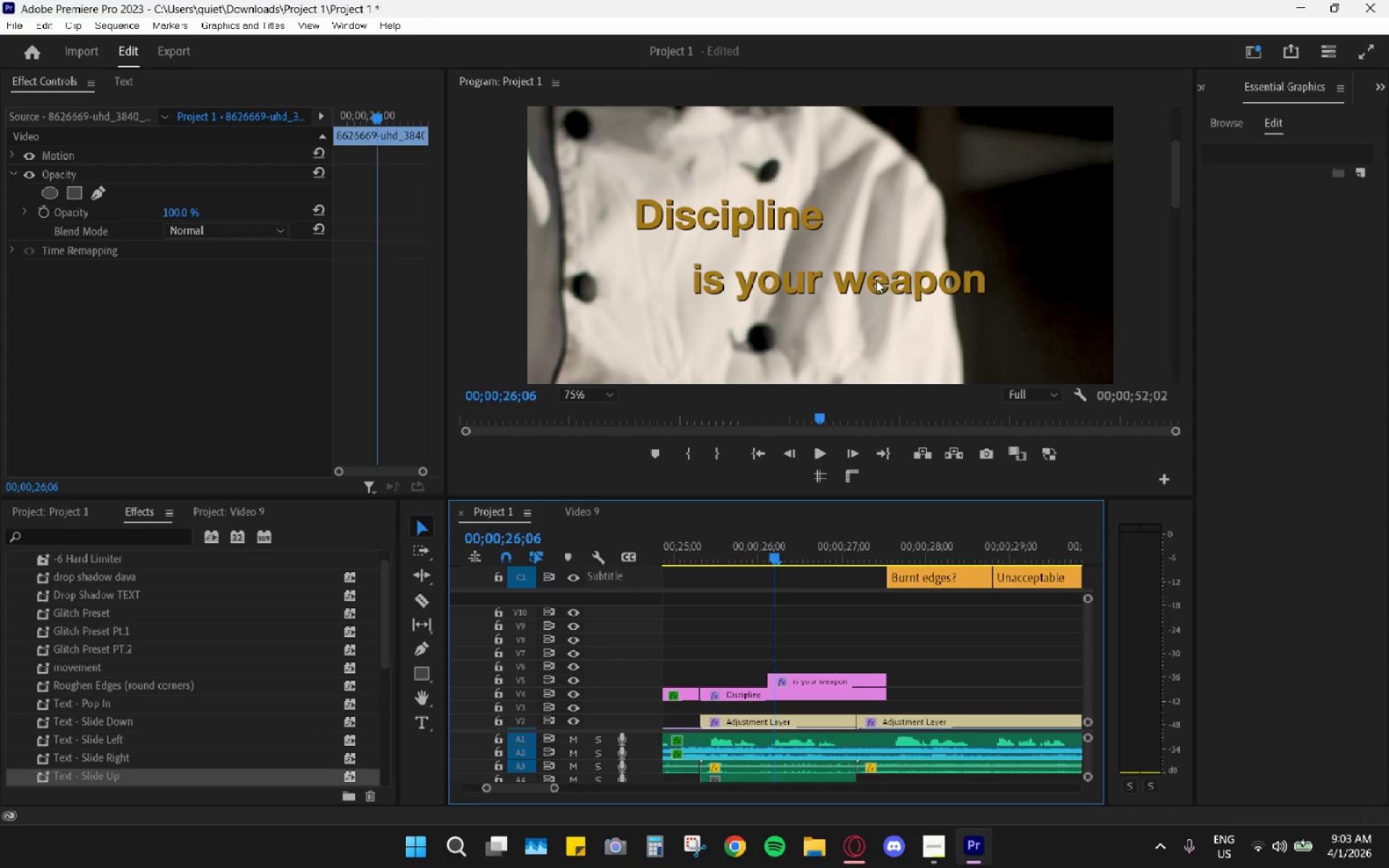 
left_click([783, 215])
 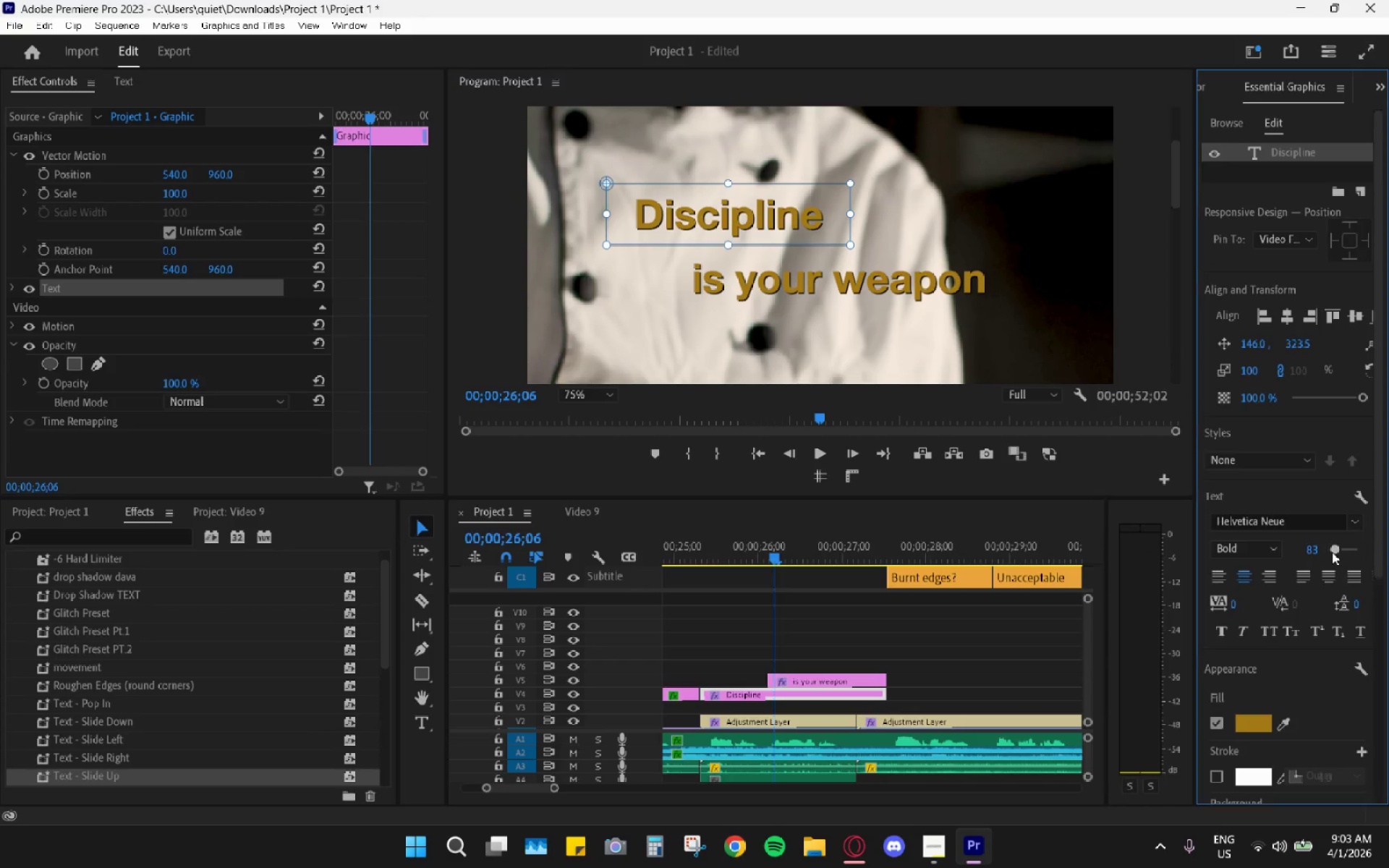 
wait(8.42)
 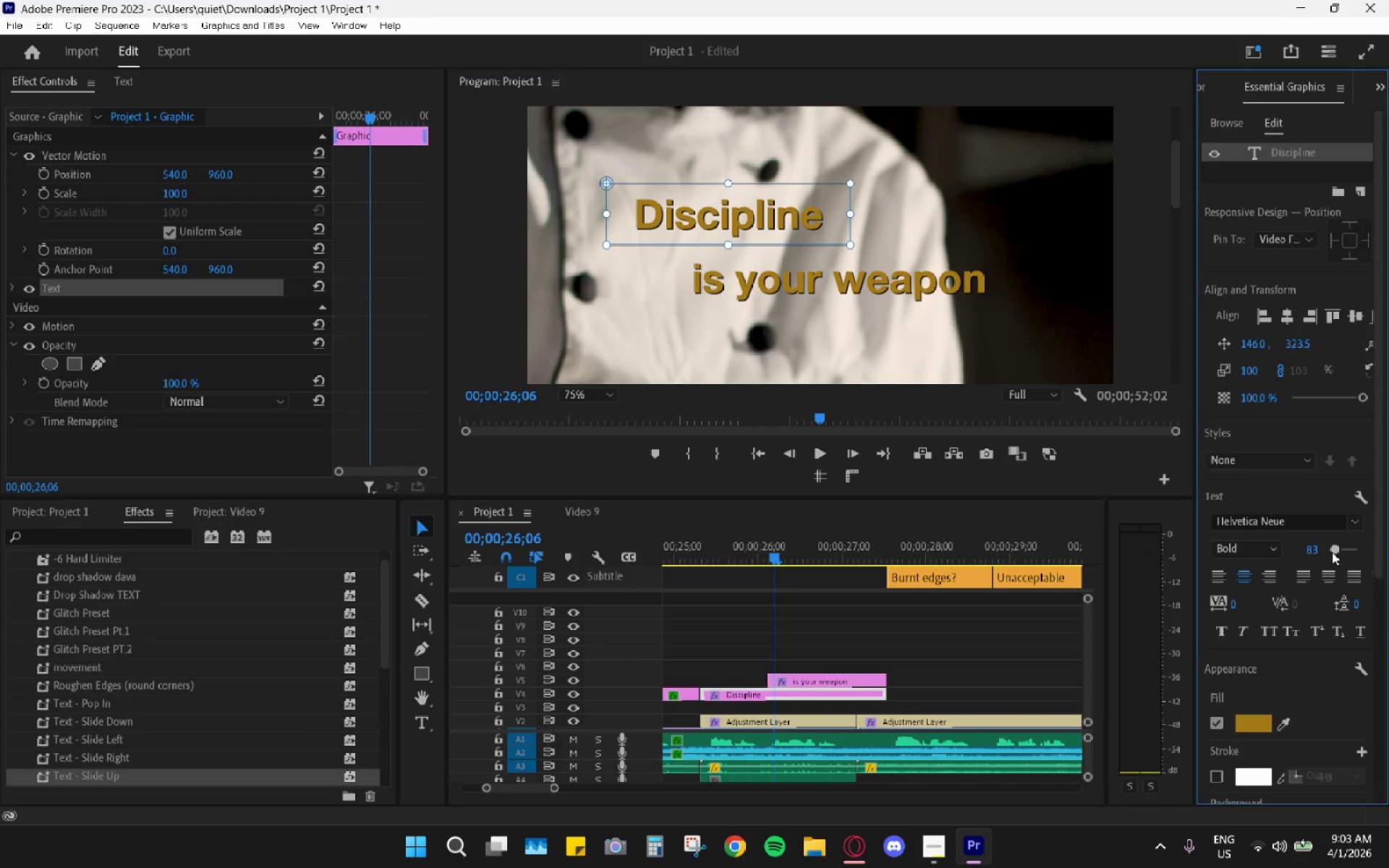 
double_click([636, 211])
 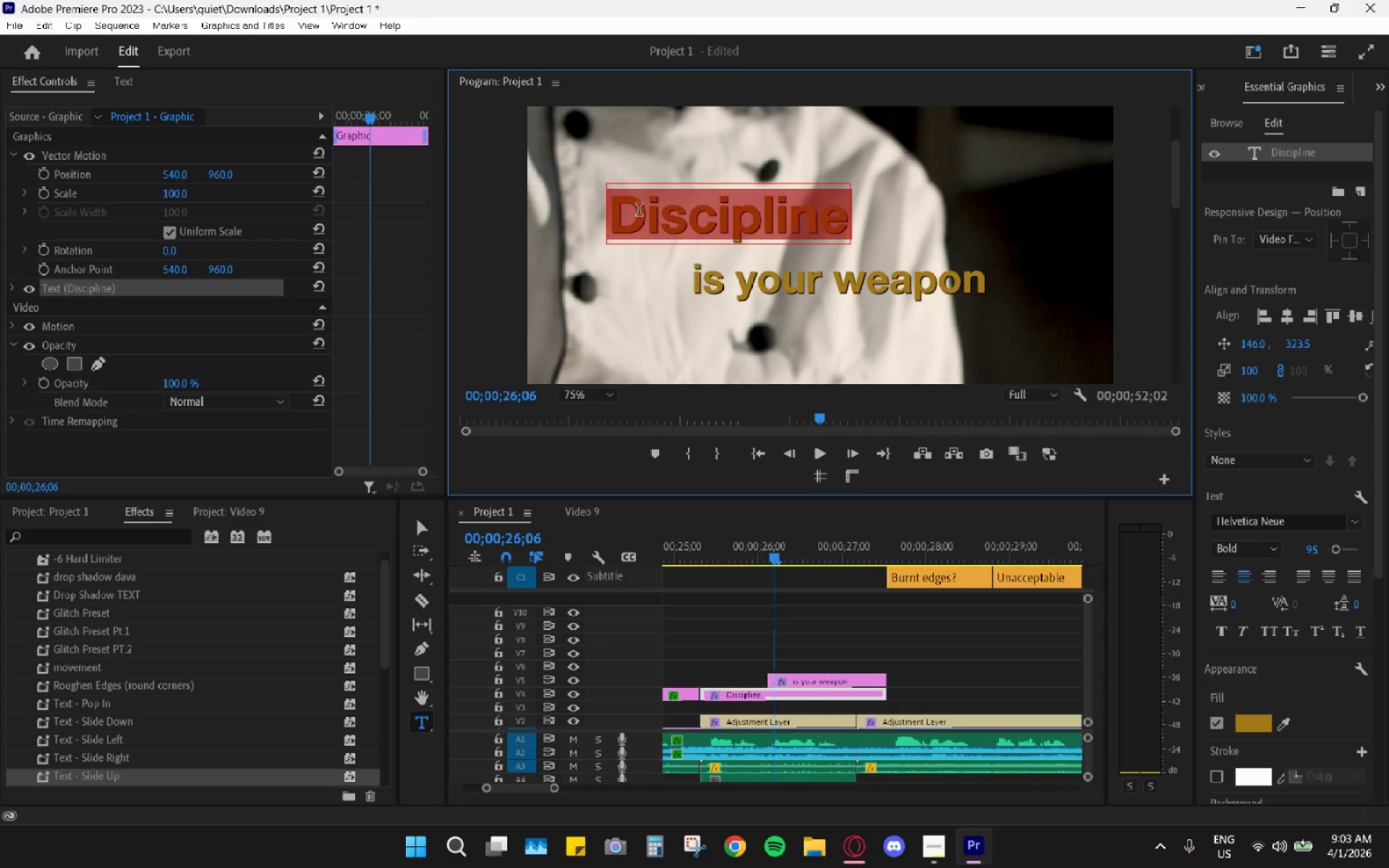 
triple_click([642, 212])
 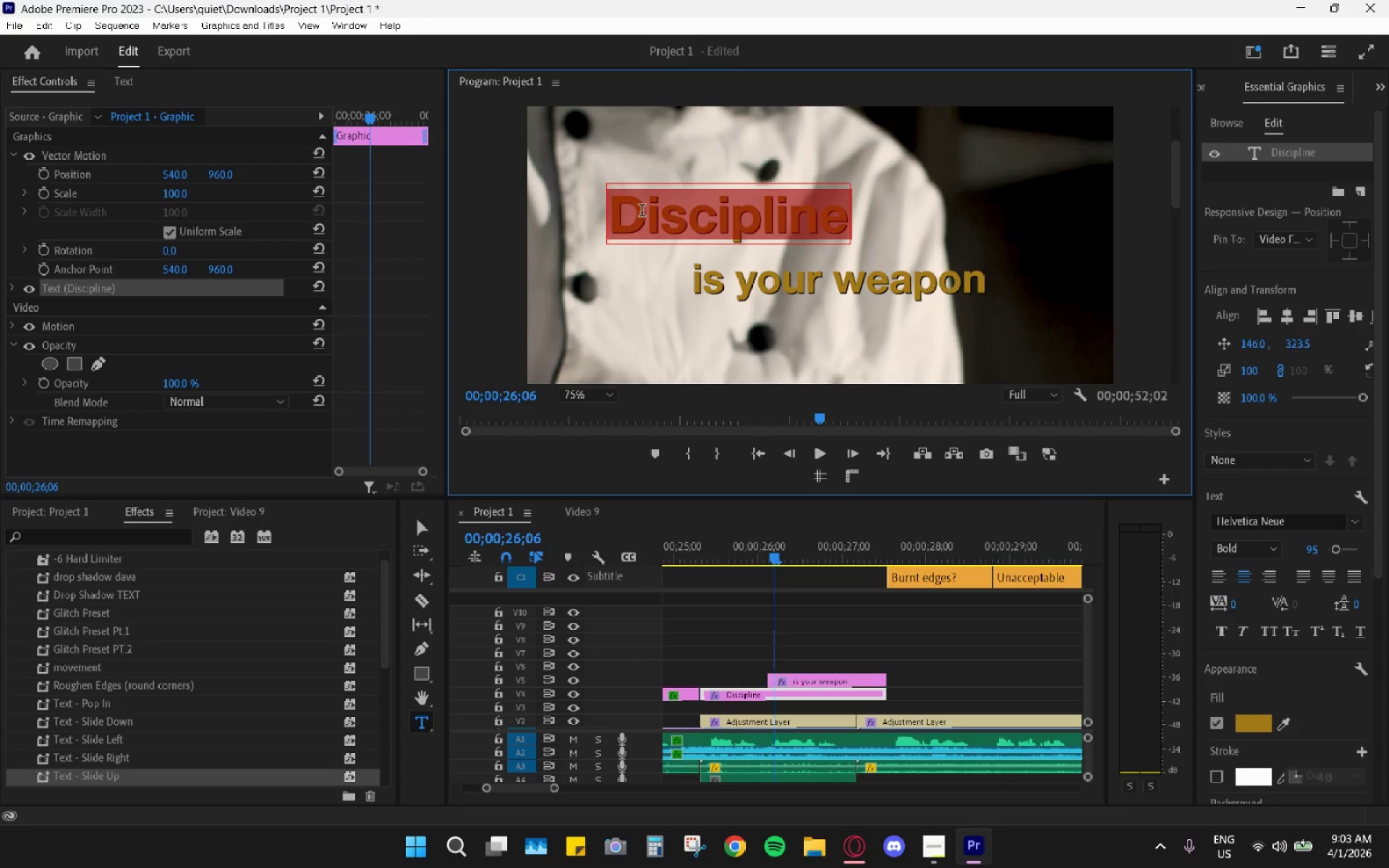 
triple_click([642, 212])
 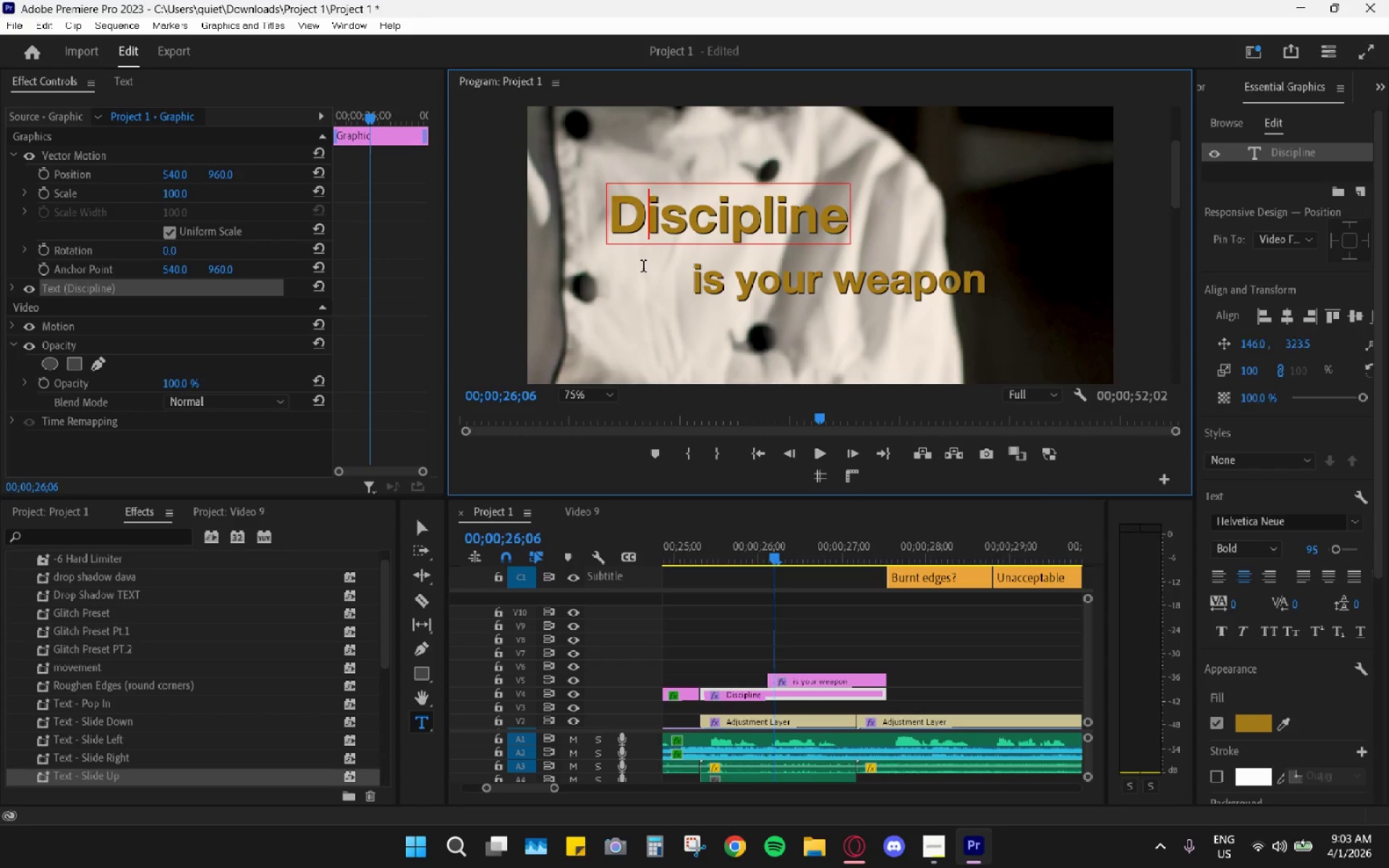 
key(Backspace)
 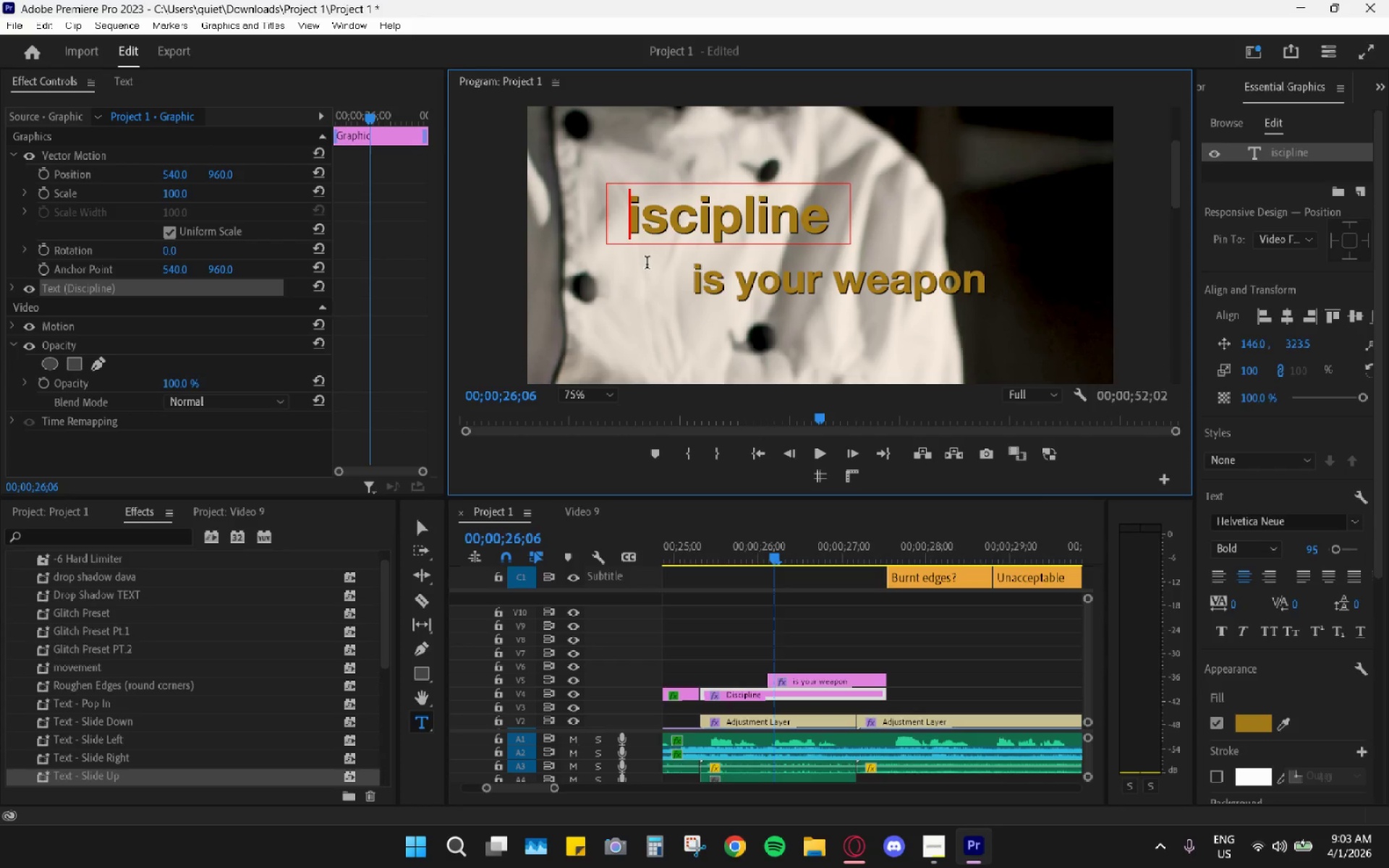 
key(D)
 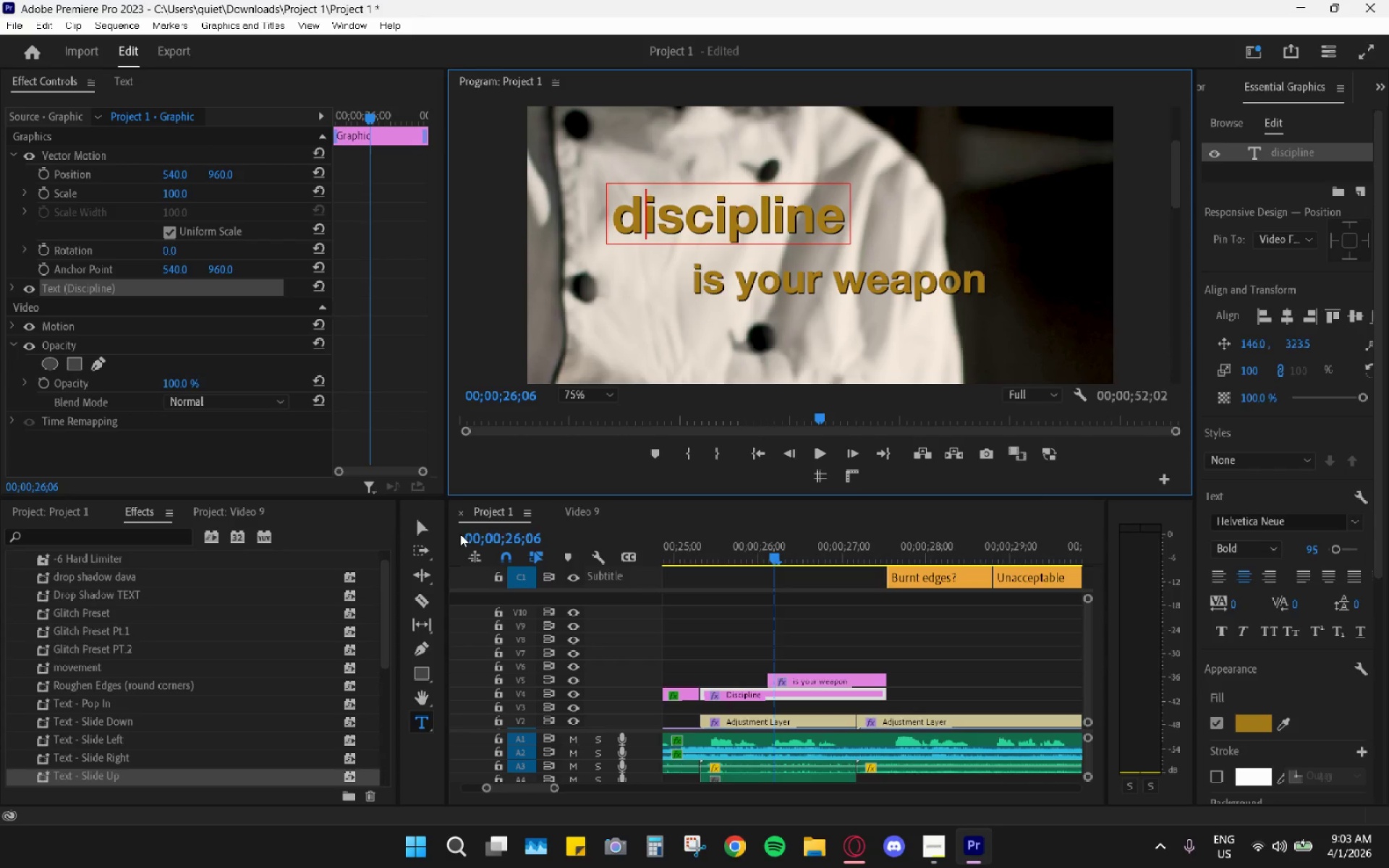 
left_click([422, 525])
 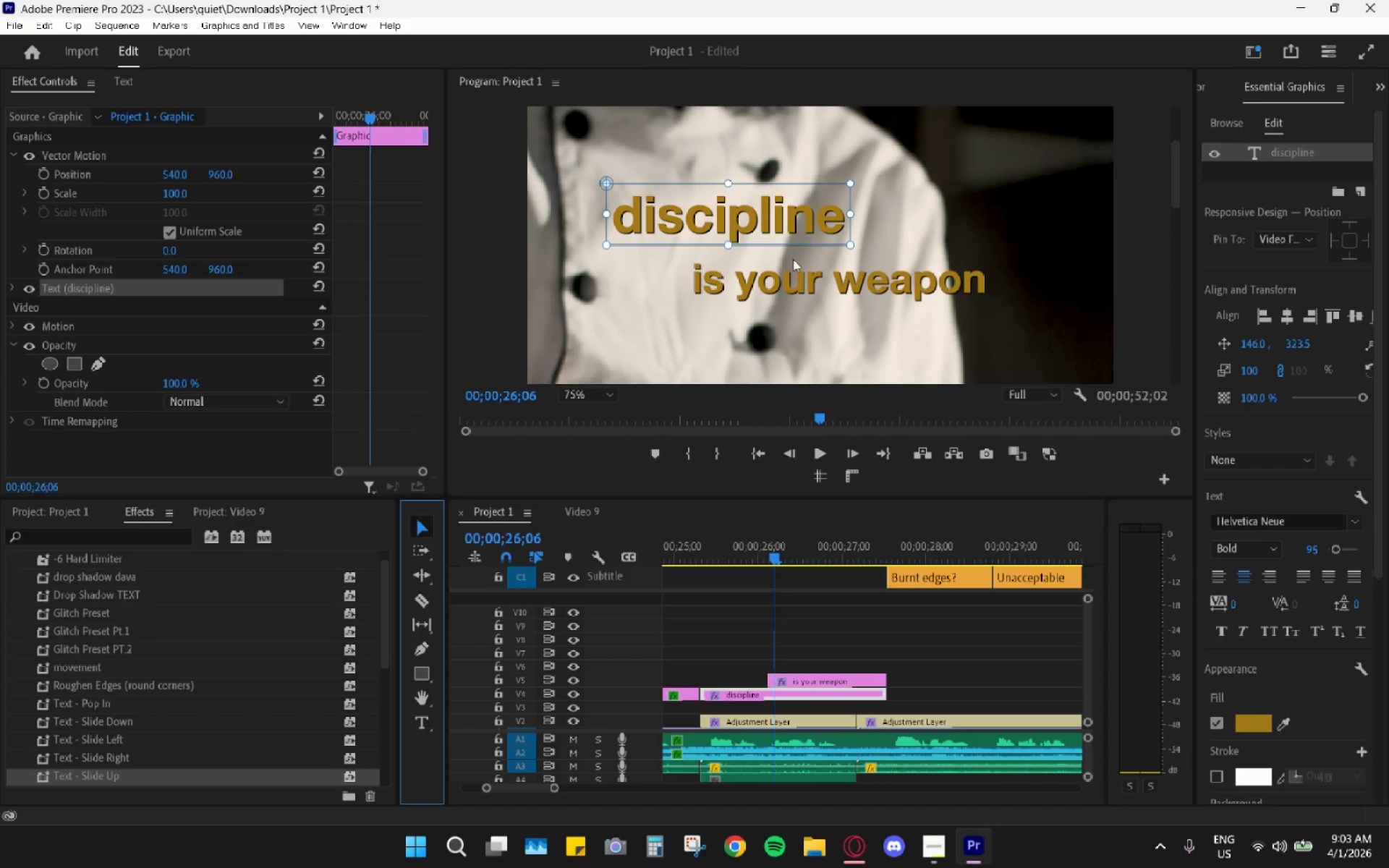 
left_click([807, 273])
 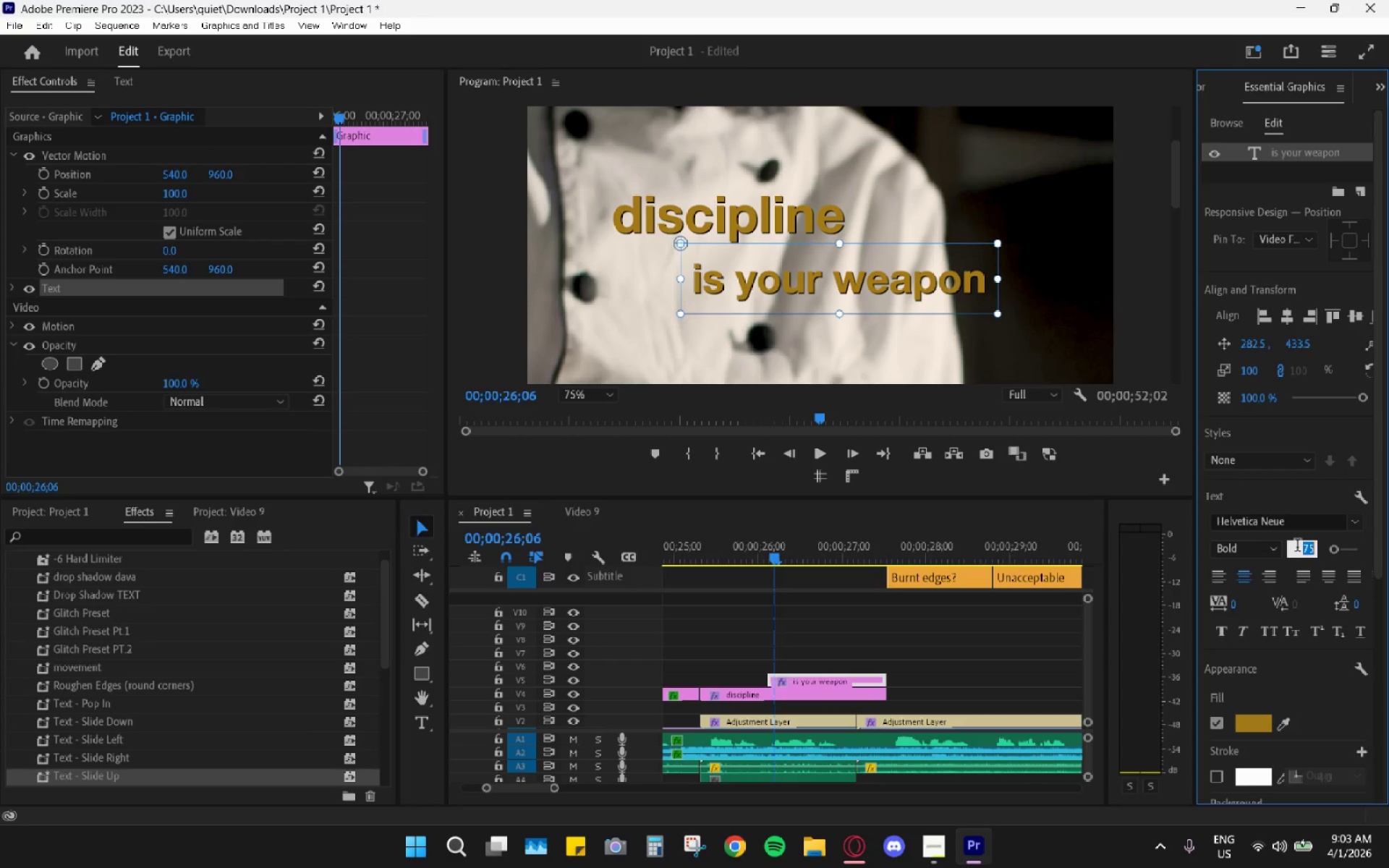 
key(Numpad6)
 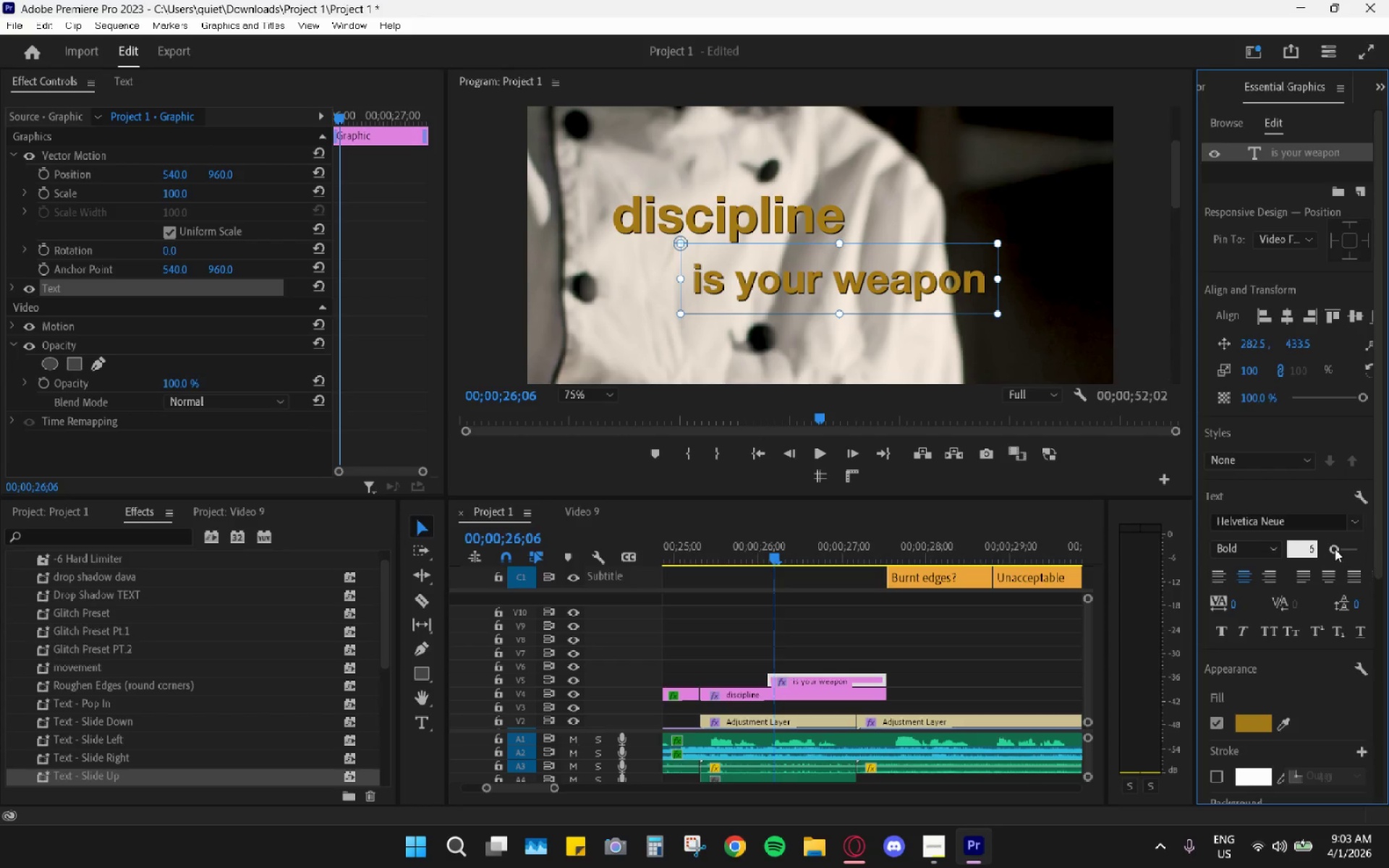 
key(Numpad0)
 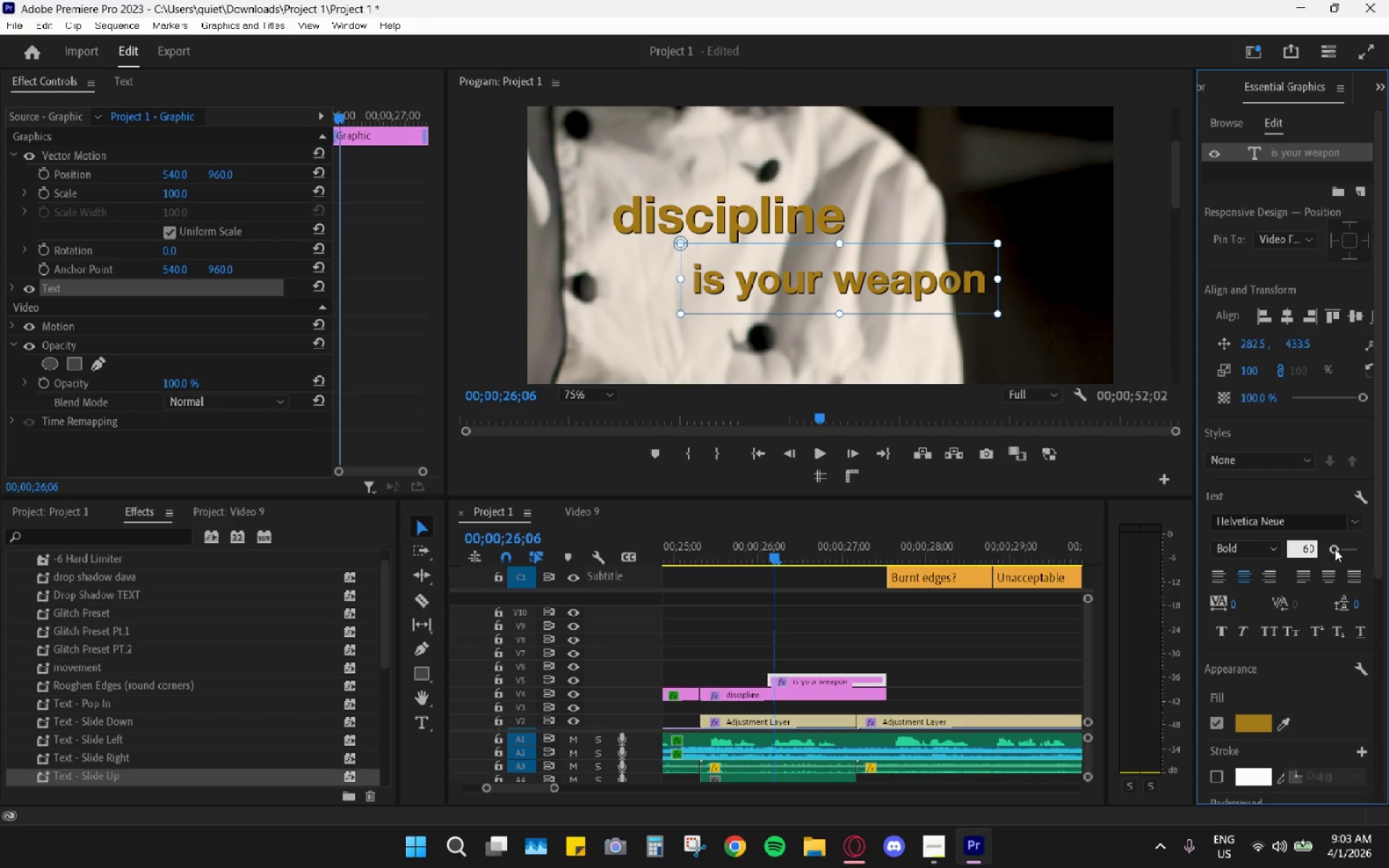 
key(Enter)
 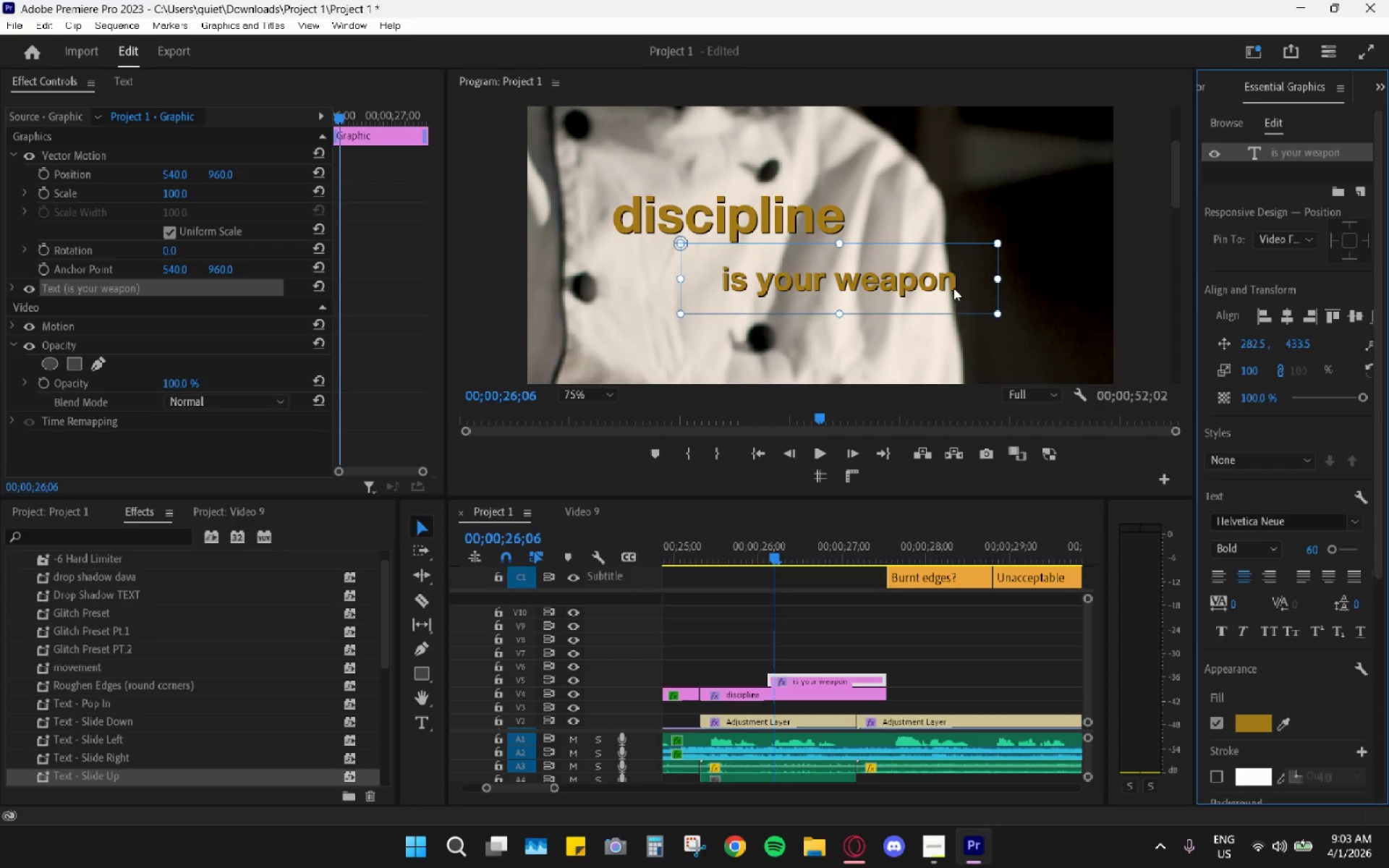 
left_click_drag(start_coordinate=[935, 289], to_coordinate=[837, 263])
 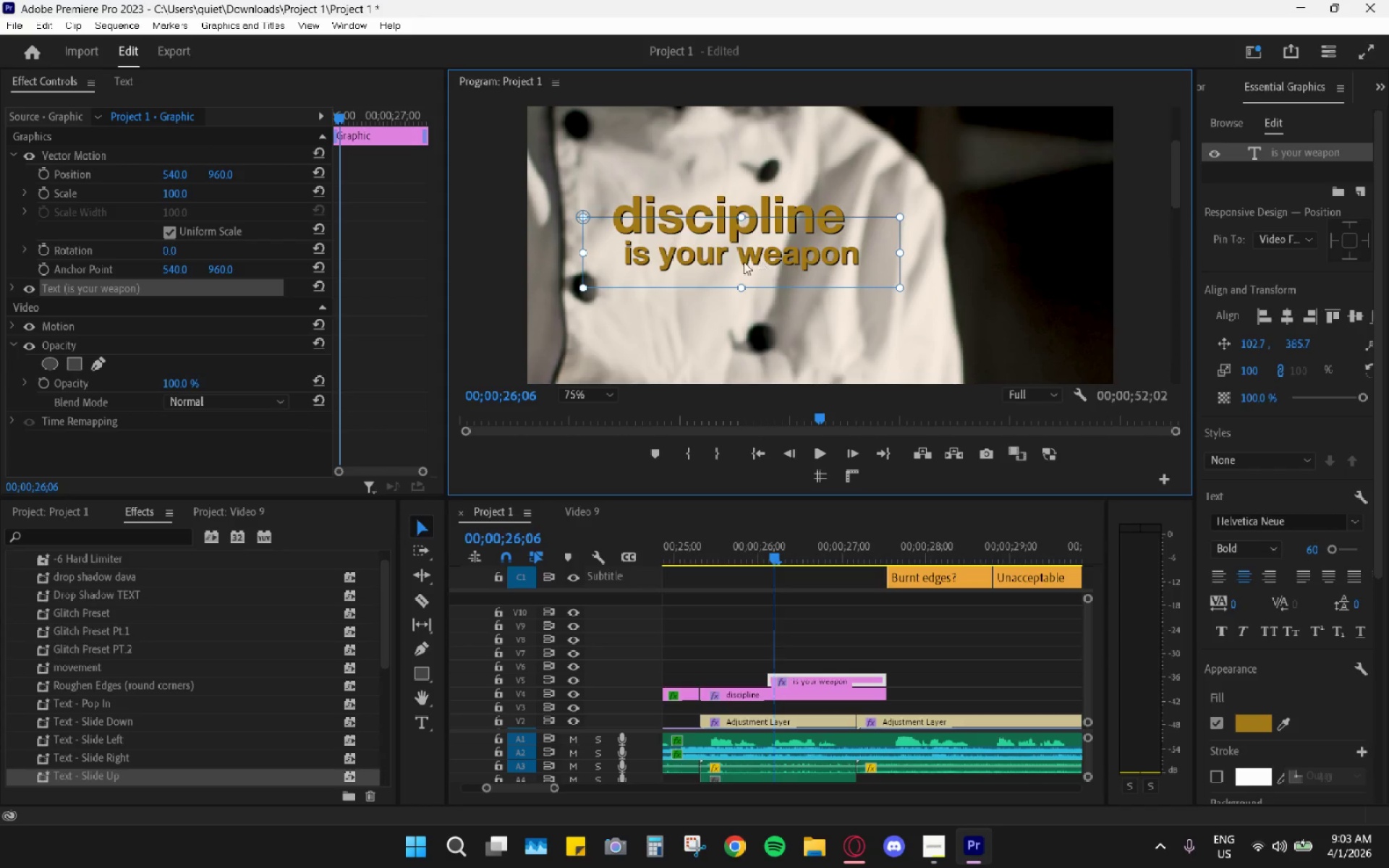 
left_click([734, 260])
 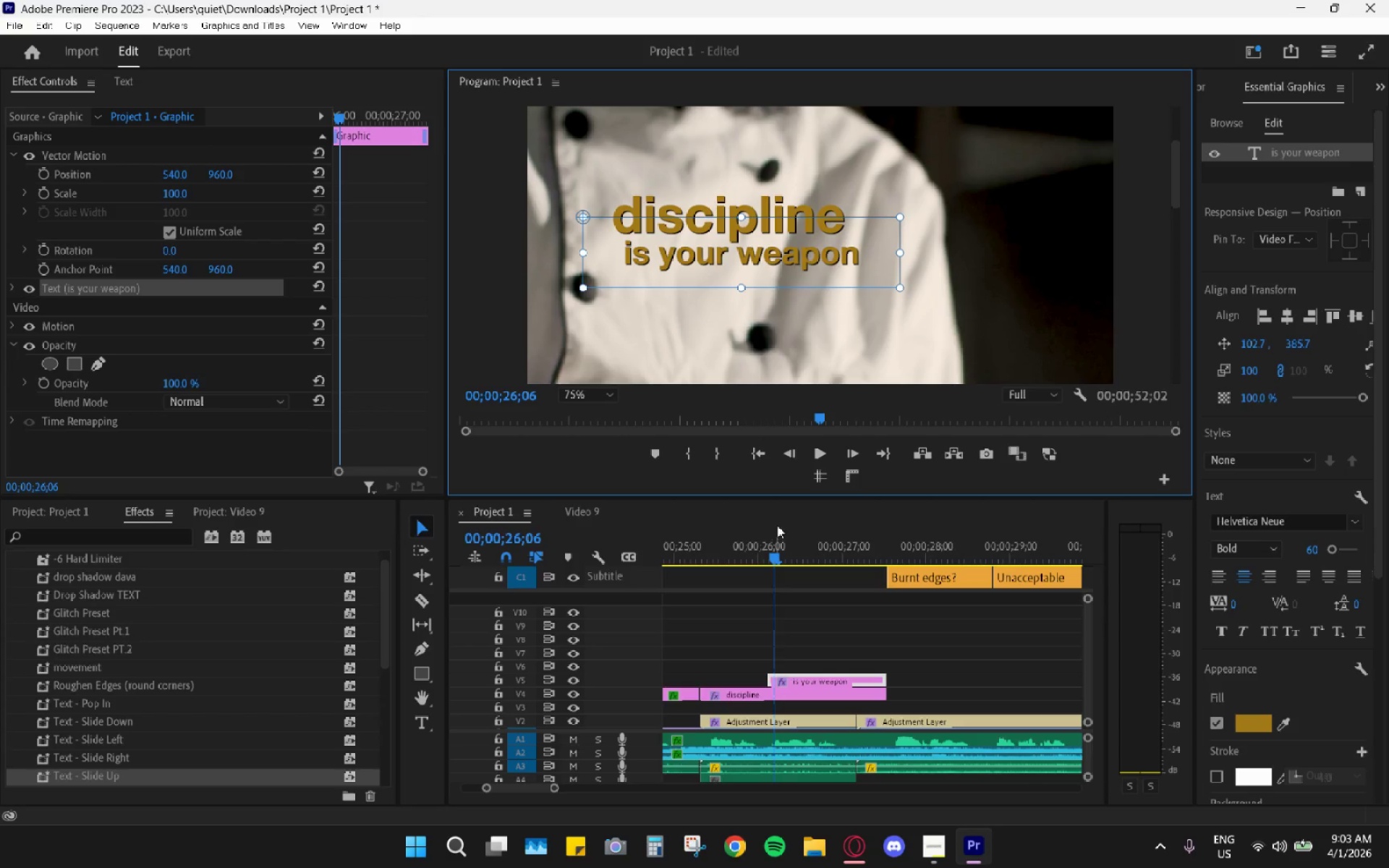 
left_click_drag(start_coordinate=[770, 549], to_coordinate=[814, 573])
 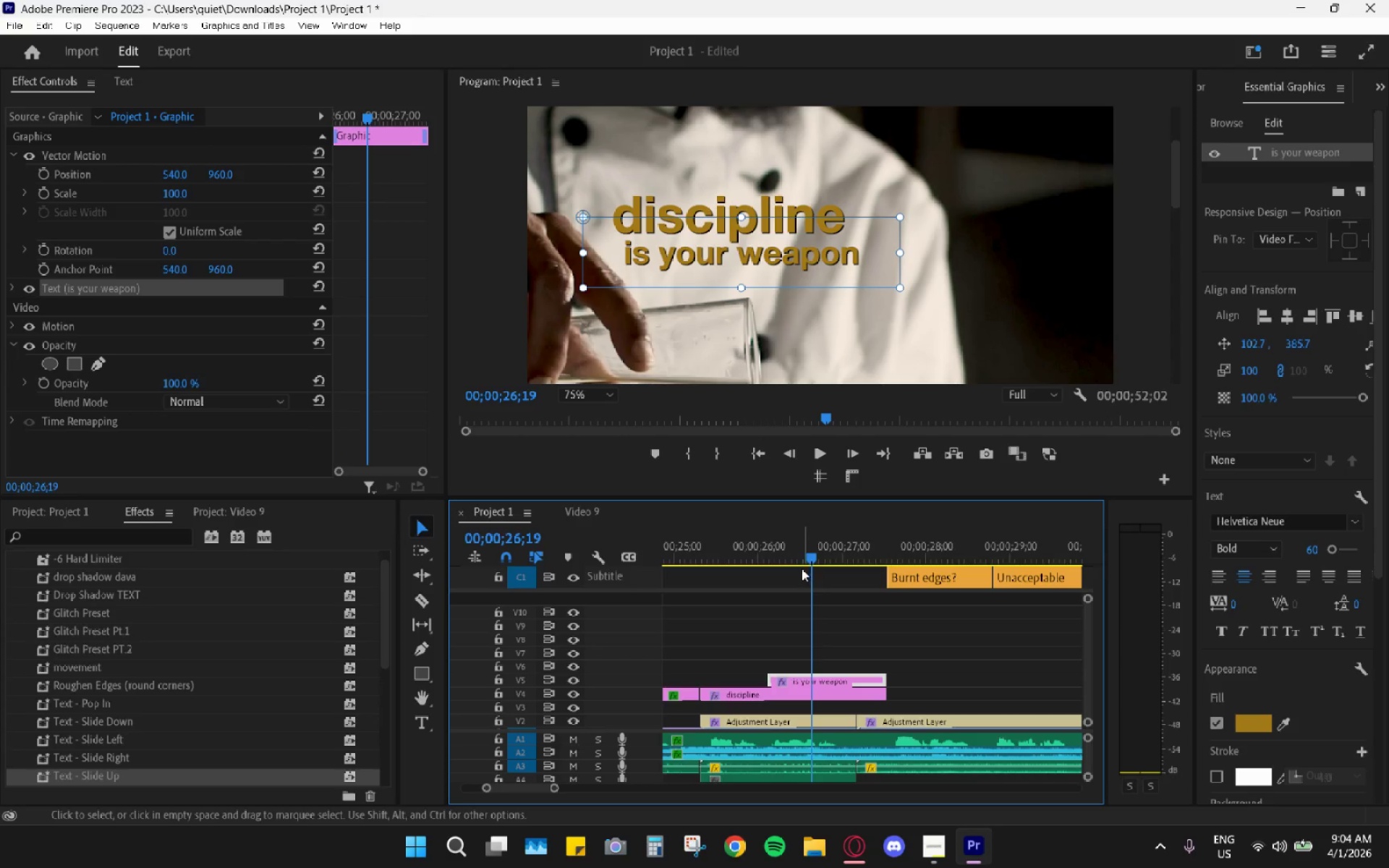 
key(Space)
 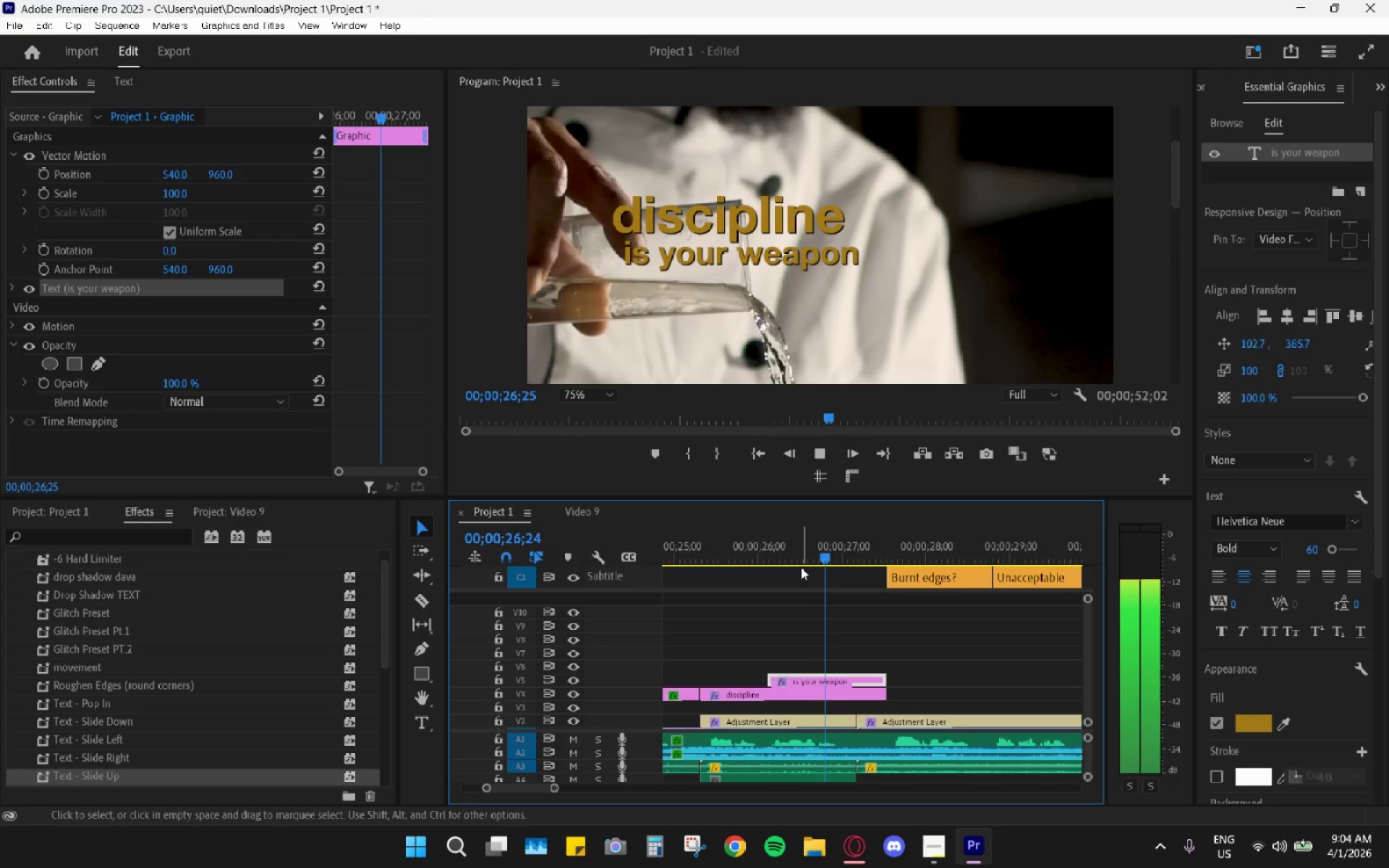 
key(Space)
 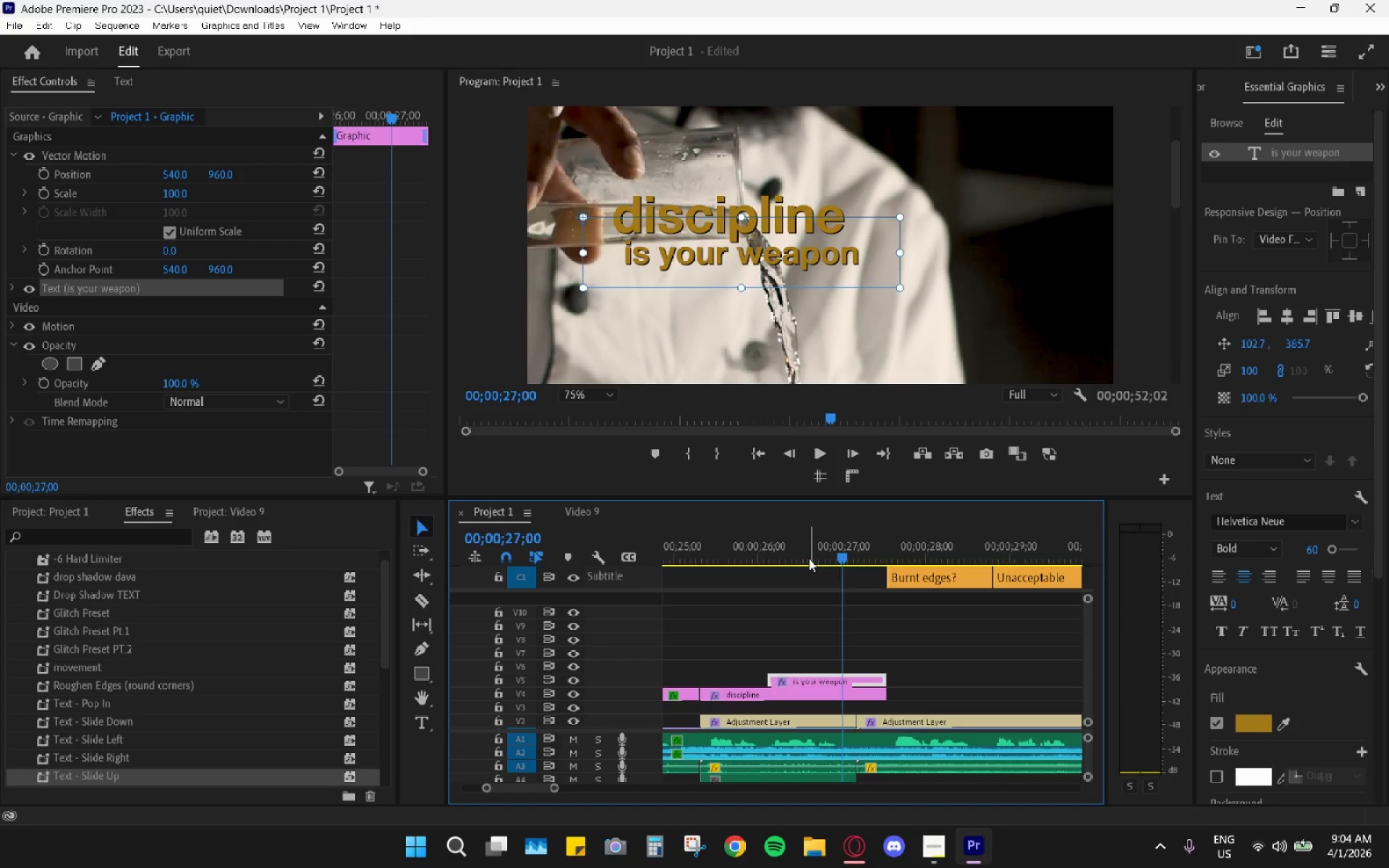 
left_click_drag(start_coordinate=[806, 551], to_coordinate=[799, 548])
 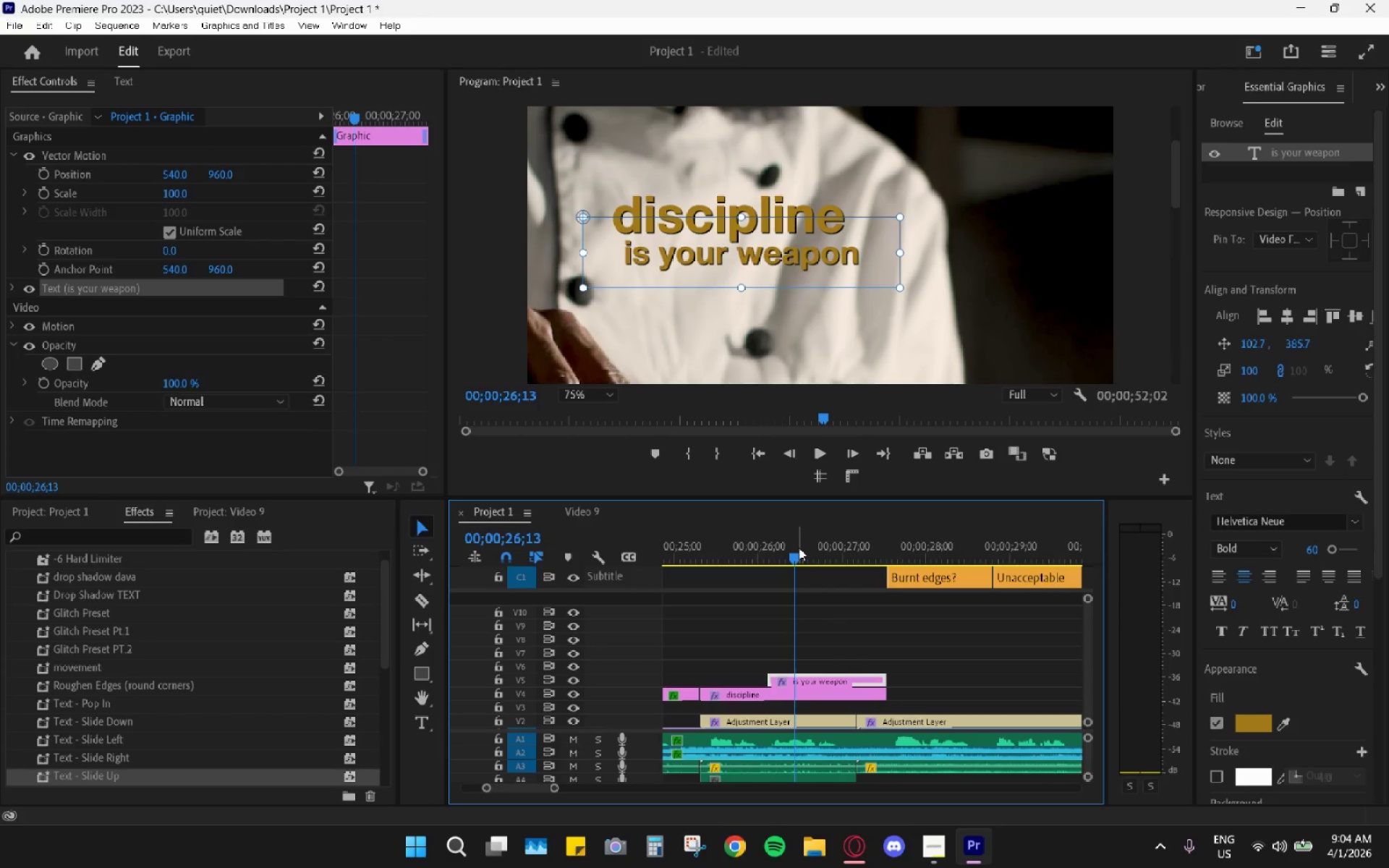 
key(Space)
 